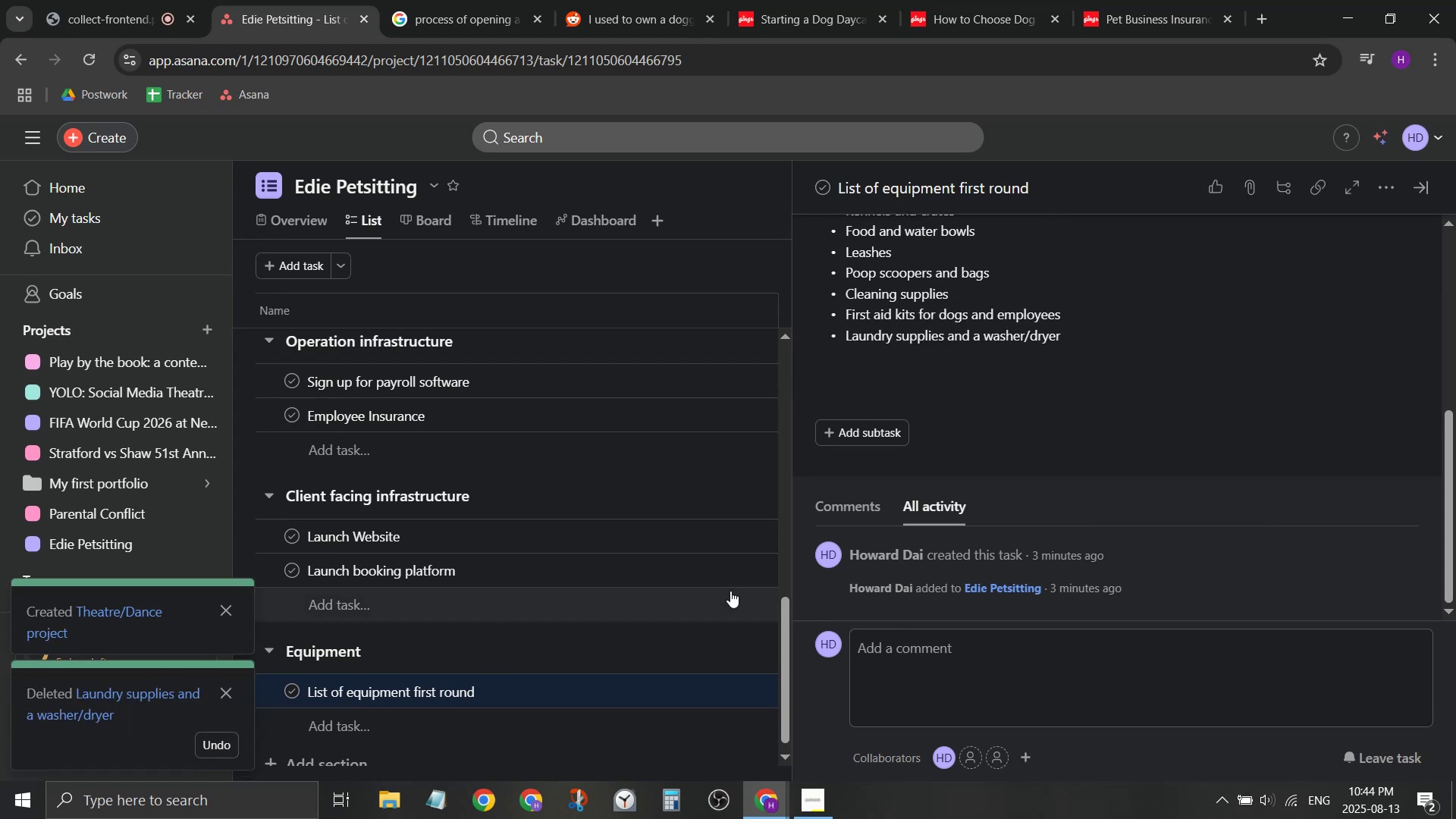 
left_click([1075, 355])
 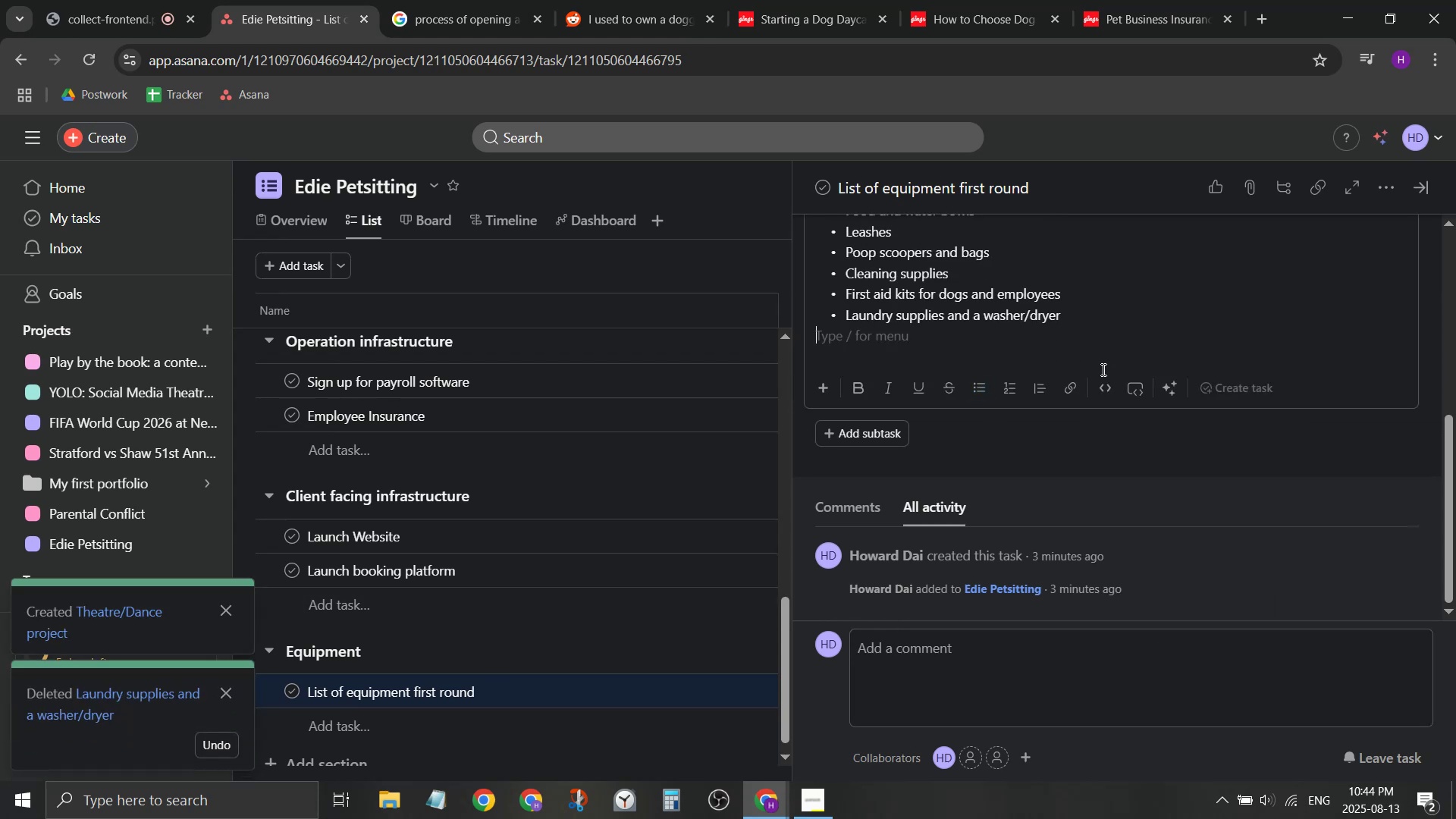 
scroll: coordinate [1102, 369], scroll_direction: up, amount: 1.0
 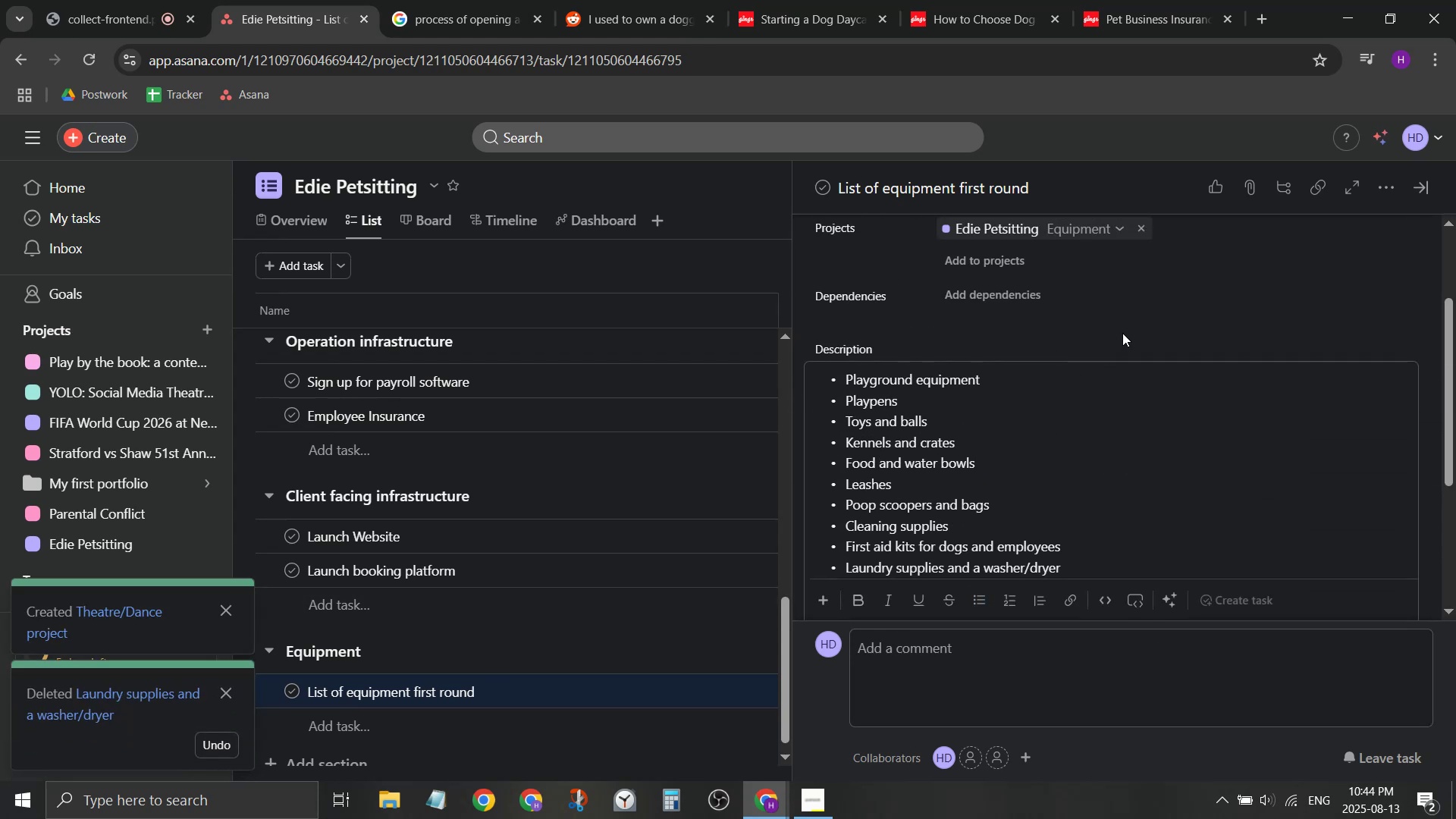 
scroll: coordinate [1073, 365], scroll_direction: none, amount: 0.0
 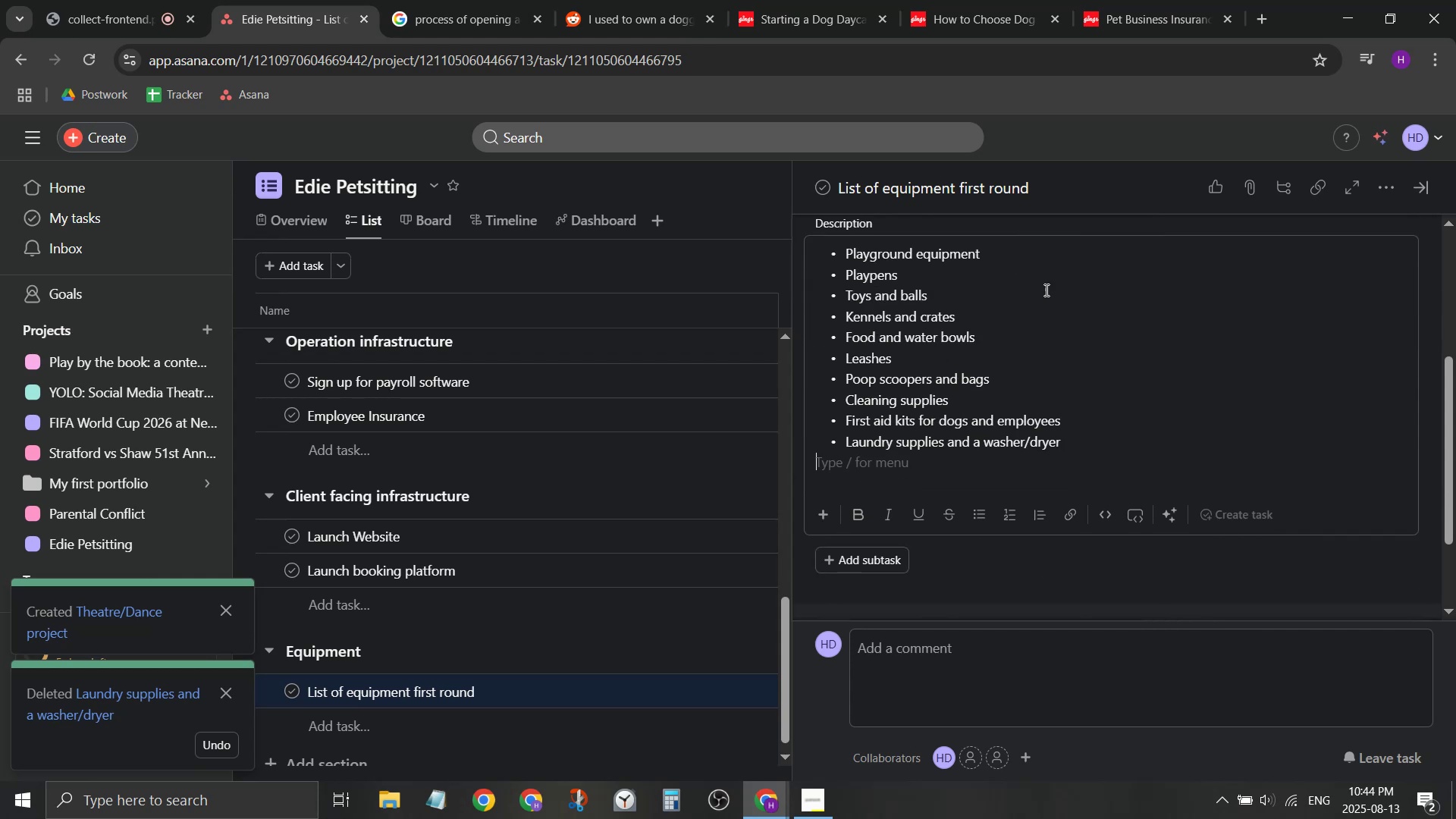 
left_click([1049, 249])
 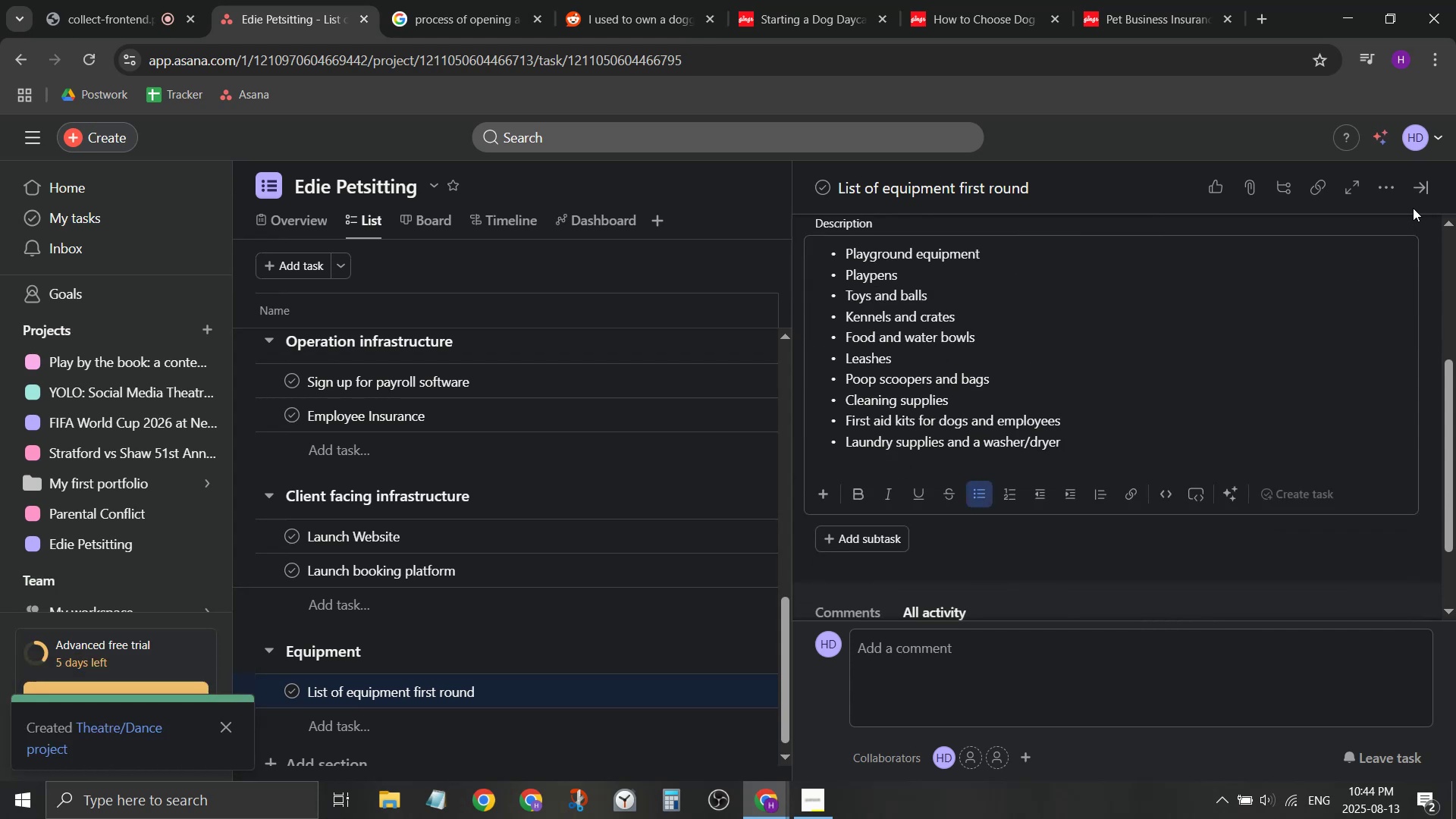 
wait(6.46)
 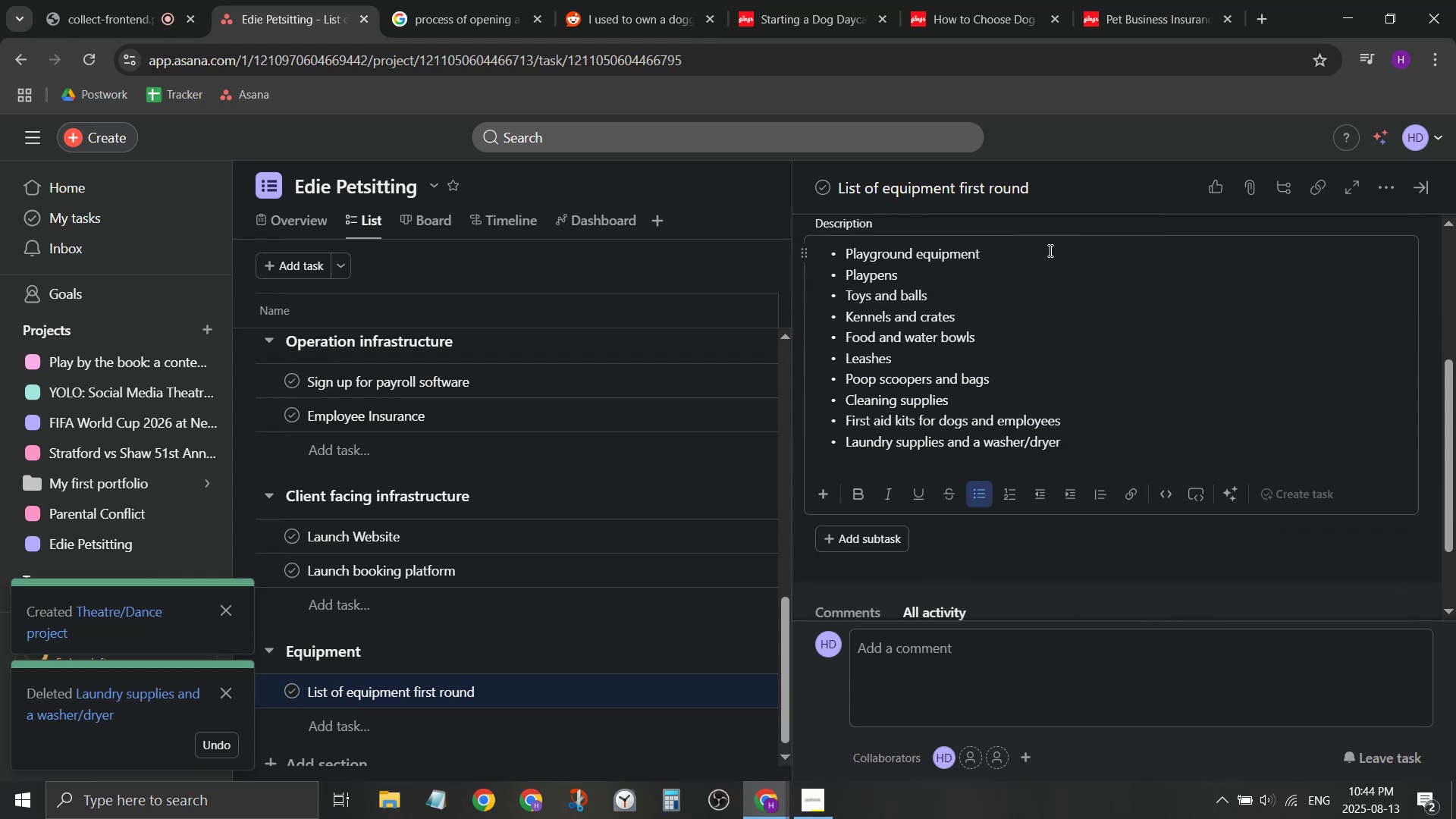 
left_click([1424, 187])
 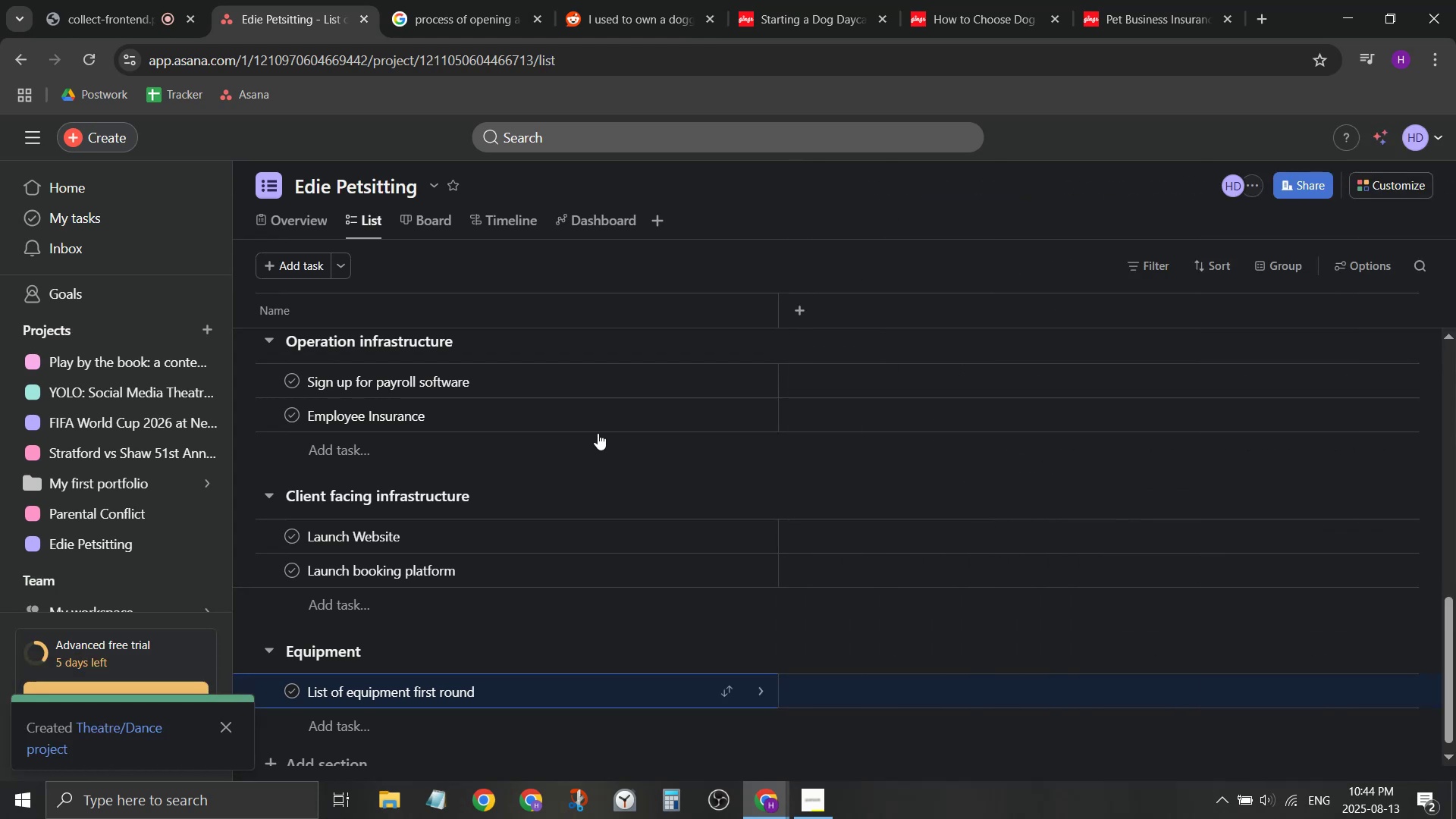 
scroll: coordinate [482, 475], scroll_direction: none, amount: 0.0
 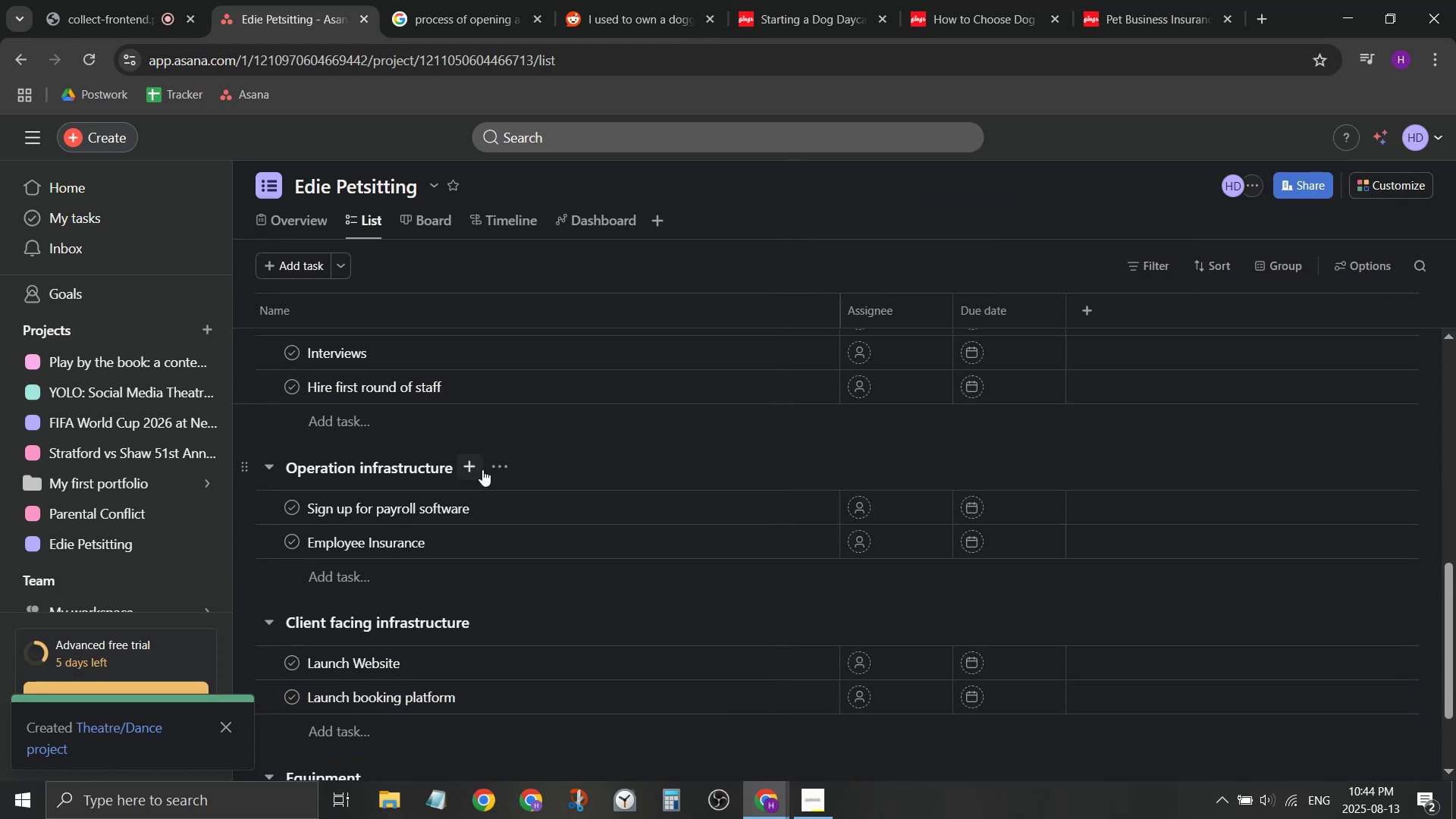 
scroll: coordinate [482, 468], scroll_direction: up, amount: 2.0
 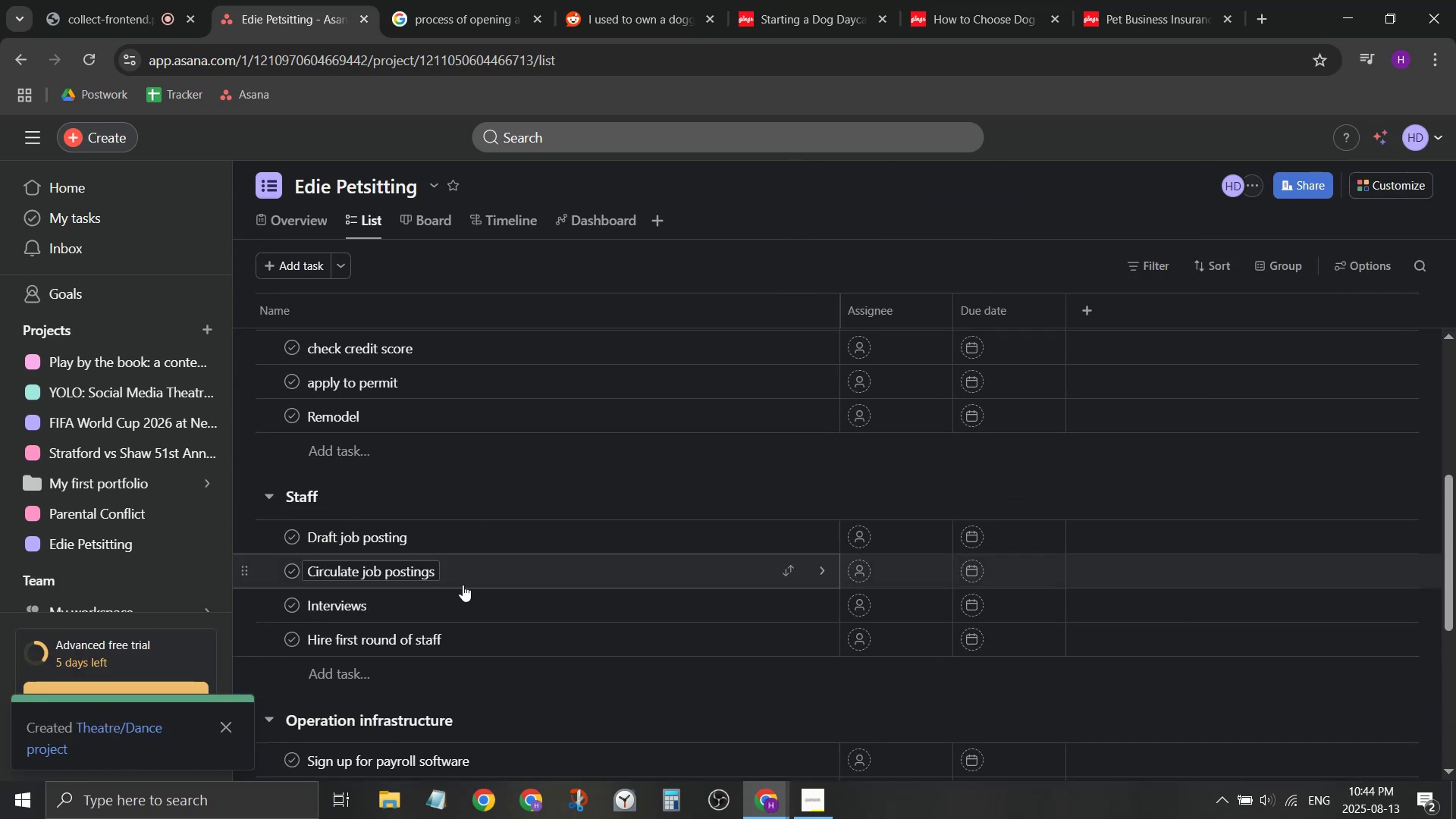 
scroll: coordinate [468, 584], scroll_direction: down, amount: 1.0
 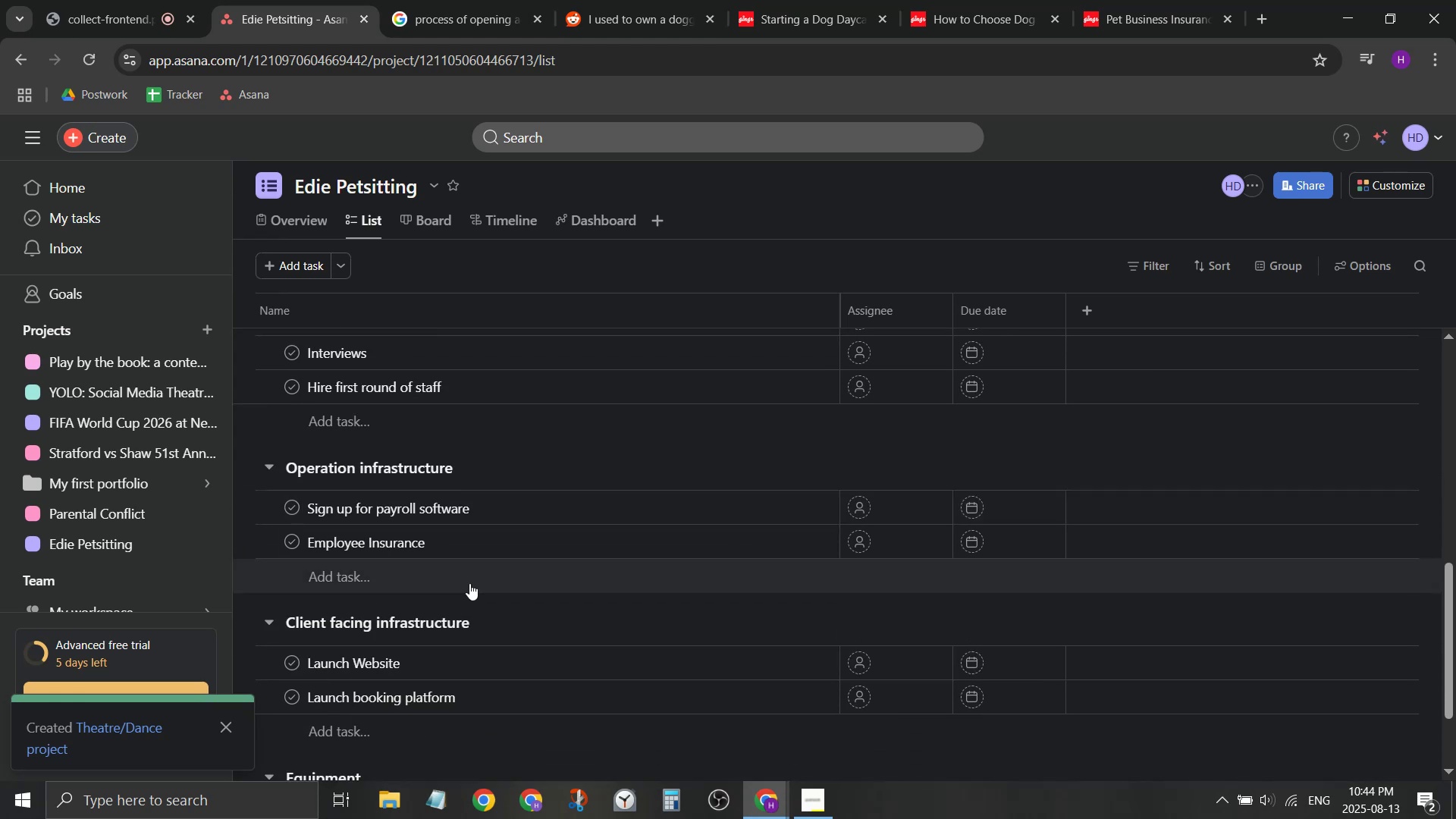 
scroll: coordinate [469, 583], scroll_direction: none, amount: 0.0
 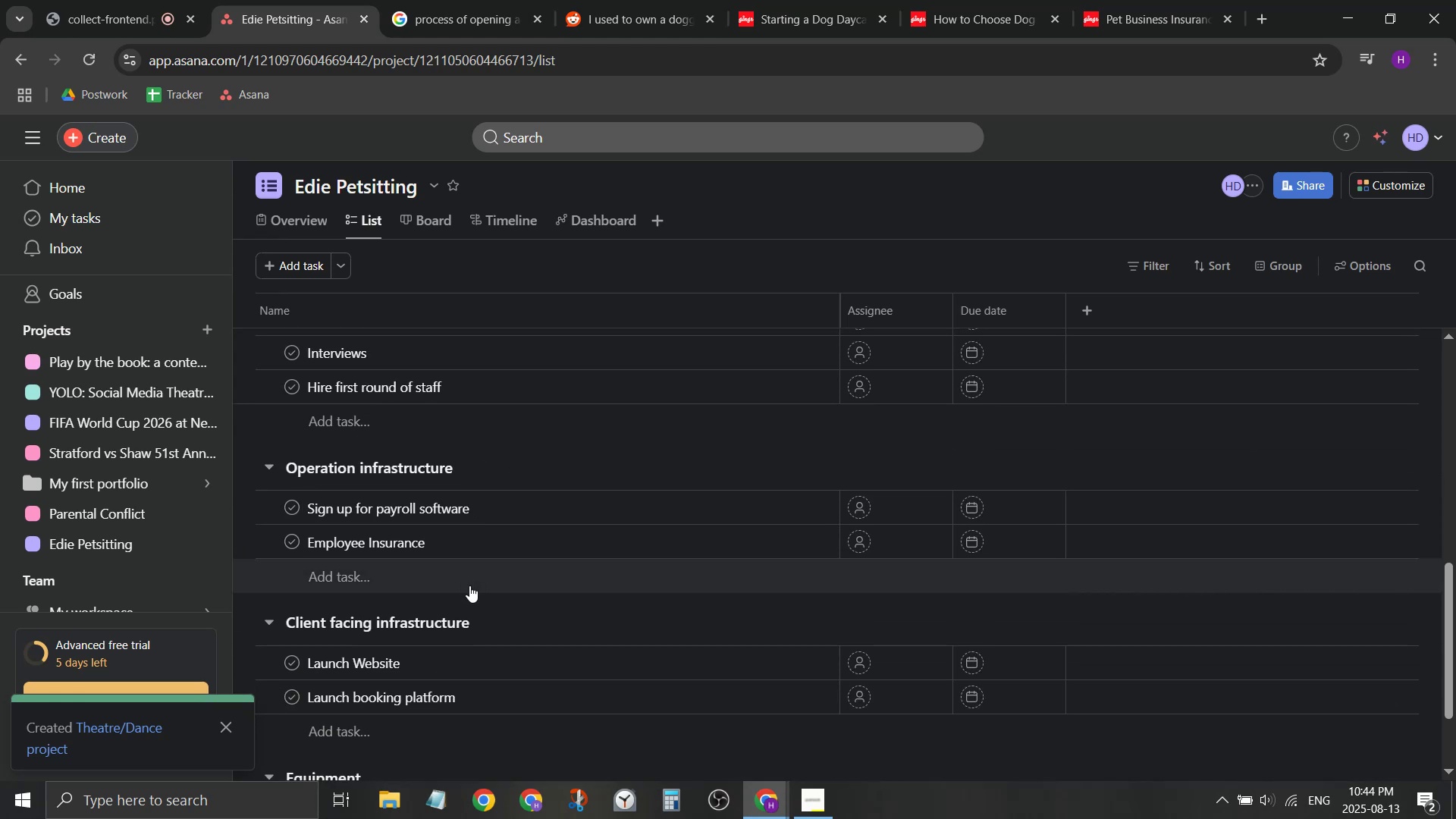 
scroll: coordinate [469, 585], scroll_direction: down, amount: 1.0
 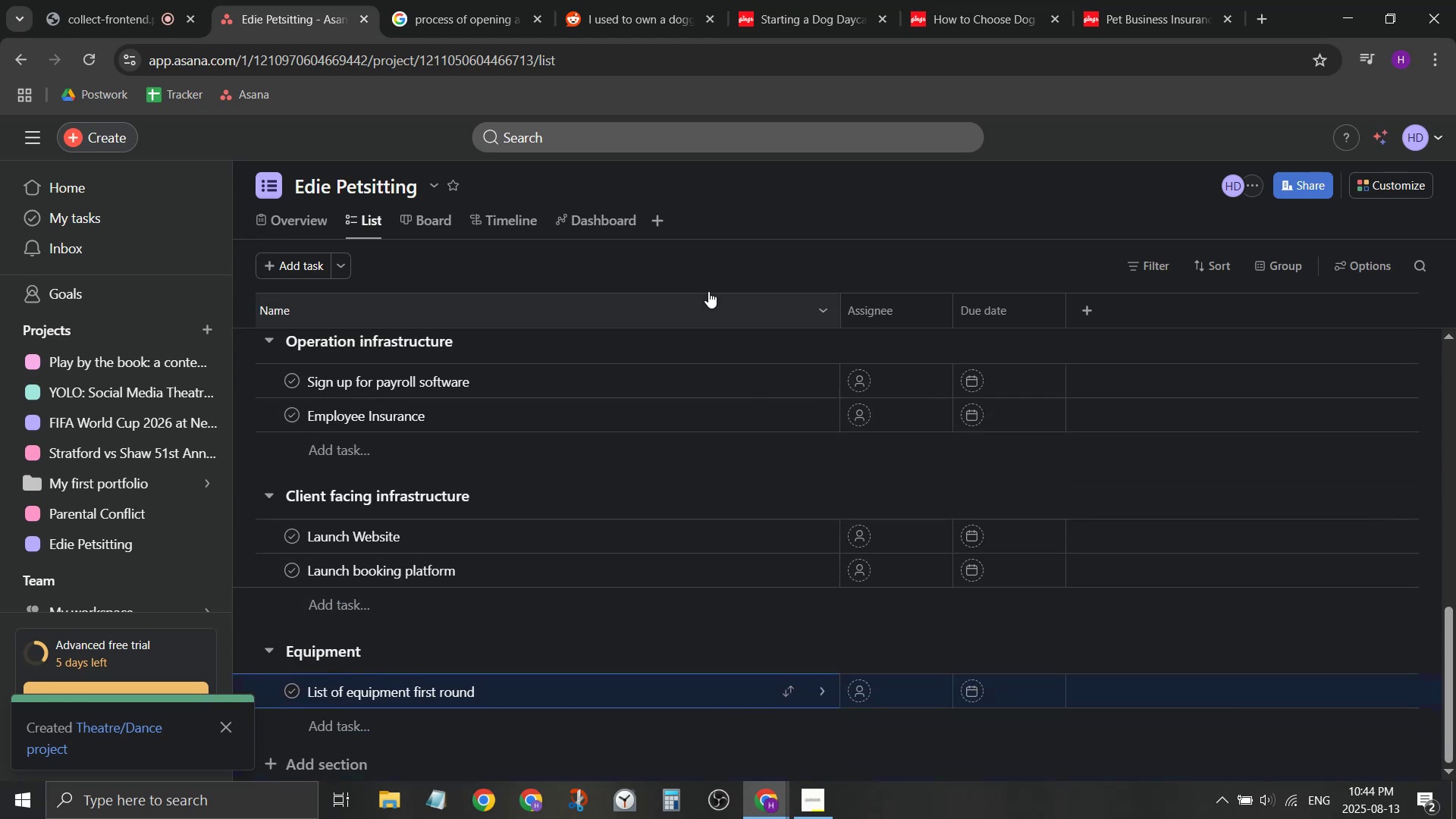 
double_click([668, 0])
 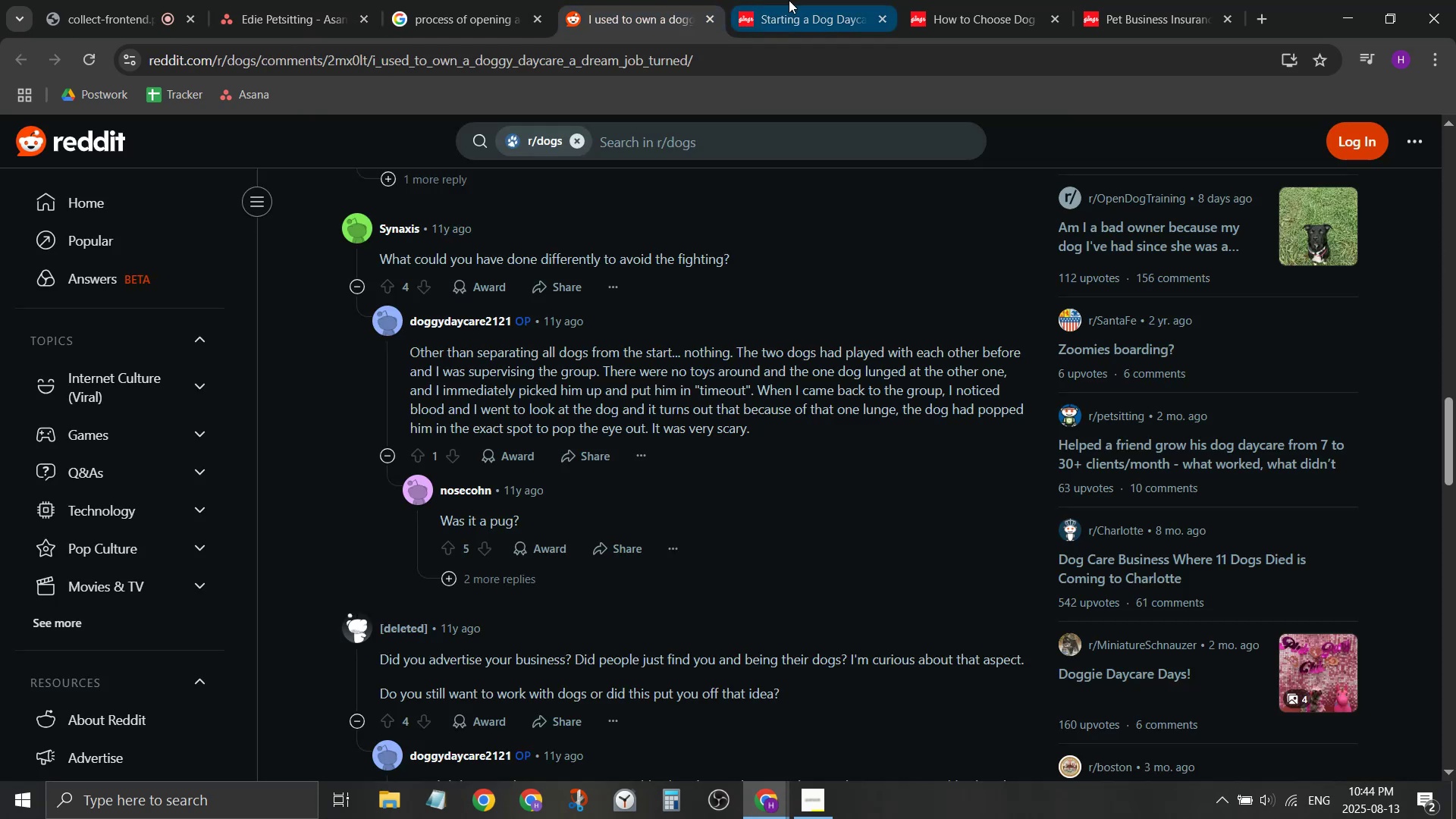 
left_click([792, 0])
 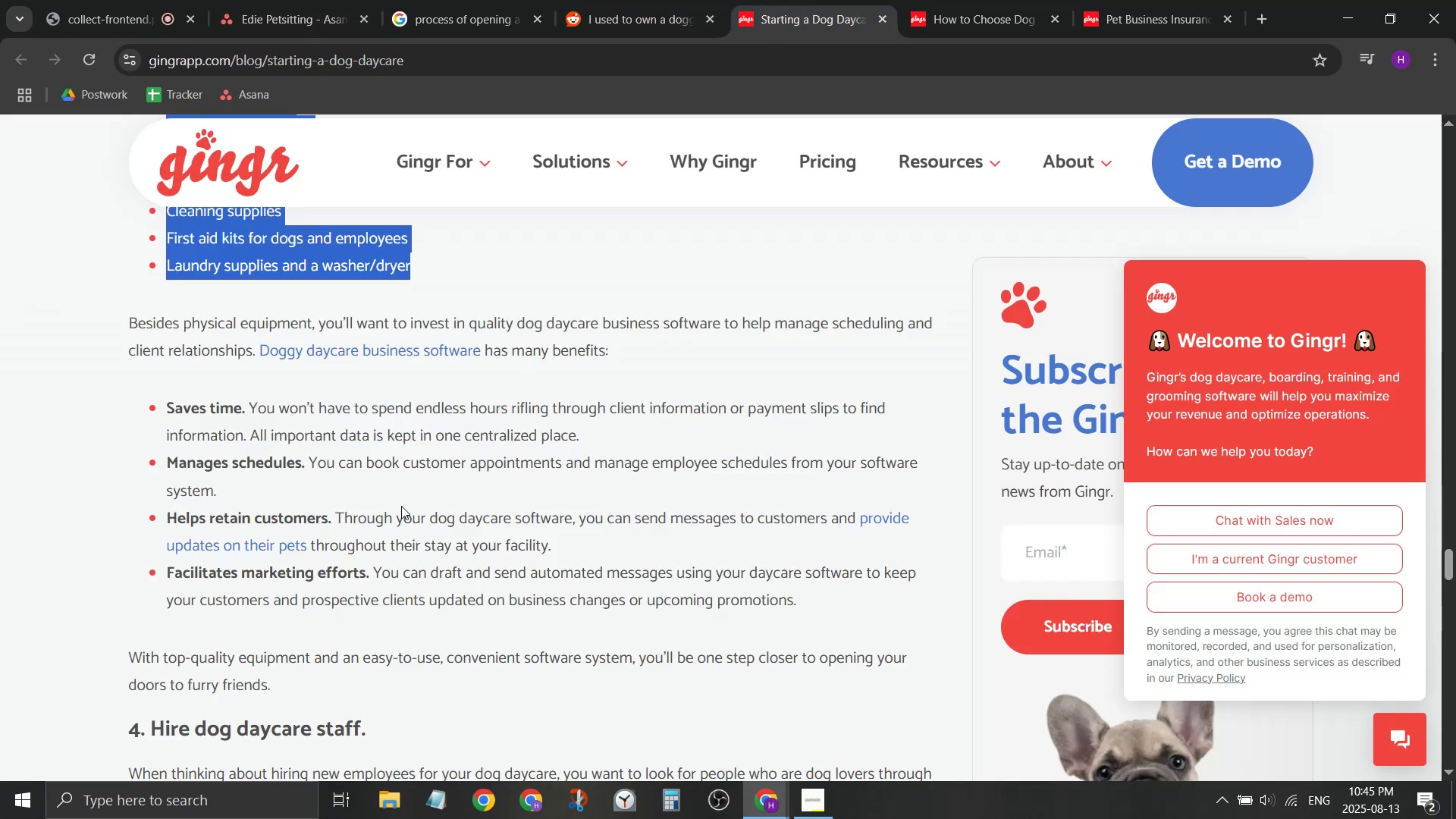 
scroll: coordinate [337, 365], scroll_direction: down, amount: 9.0
 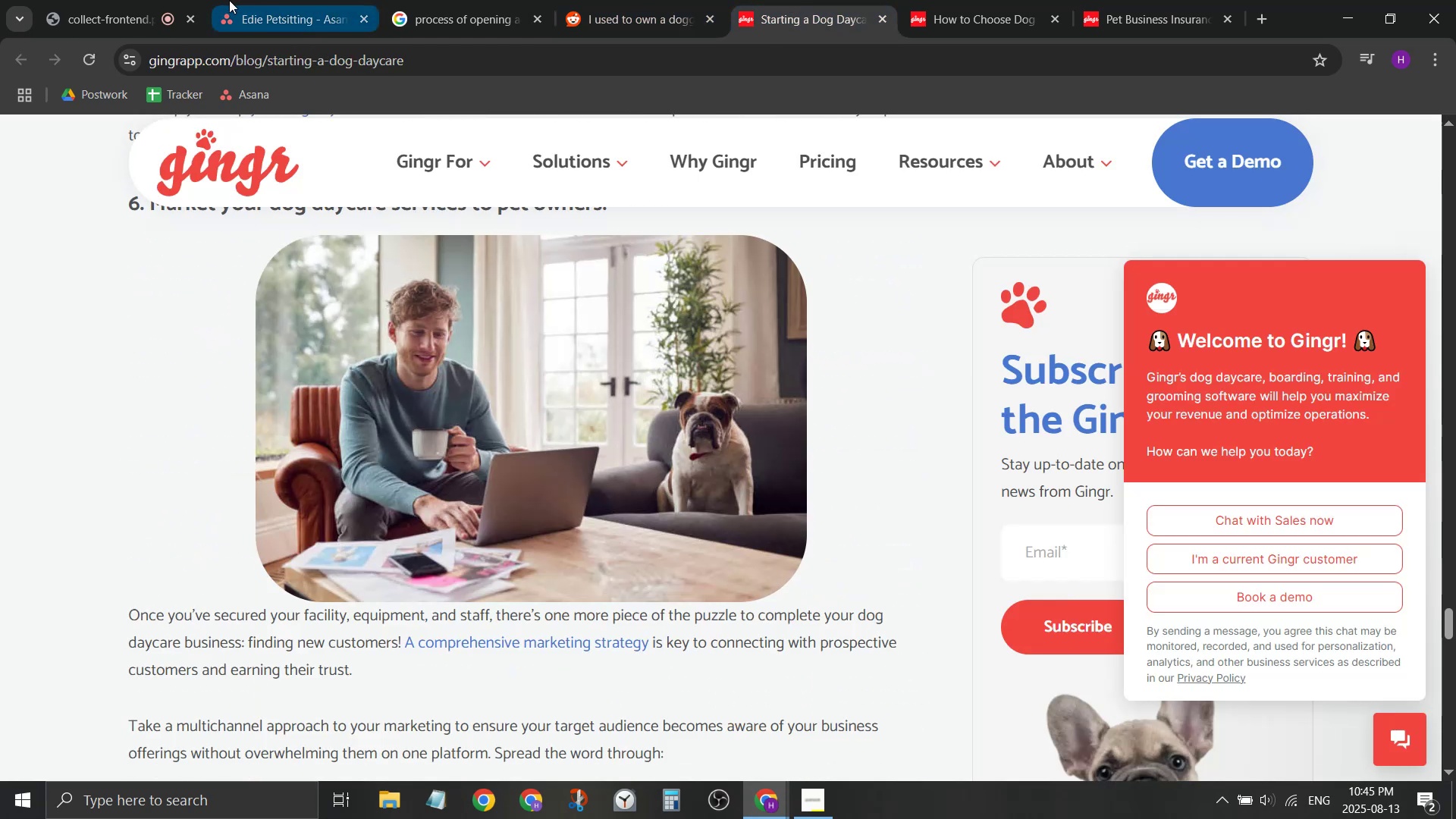 
scroll: coordinate [366, 325], scroll_direction: up, amount: 8.0
 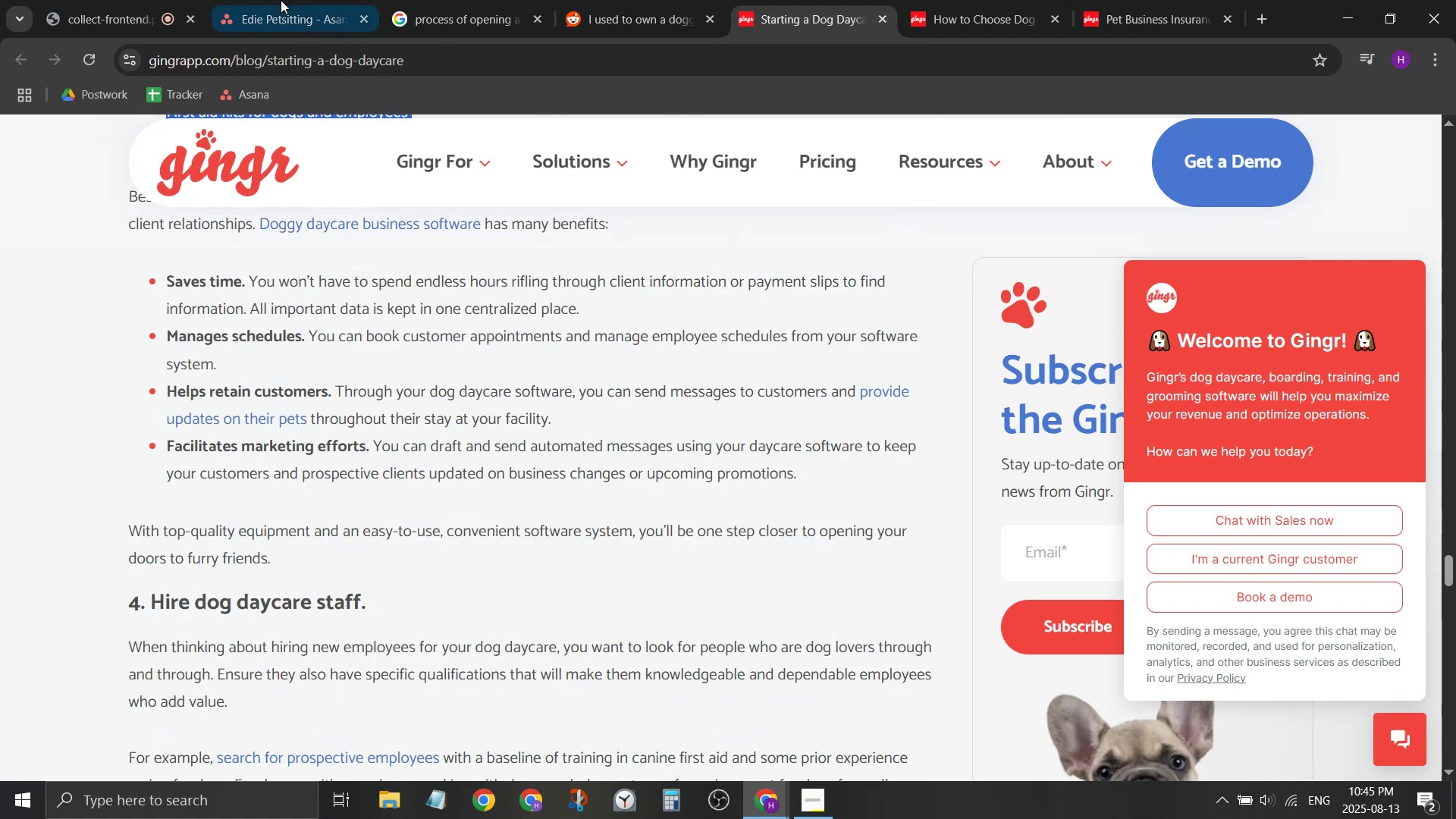 
left_click([281, 0])
 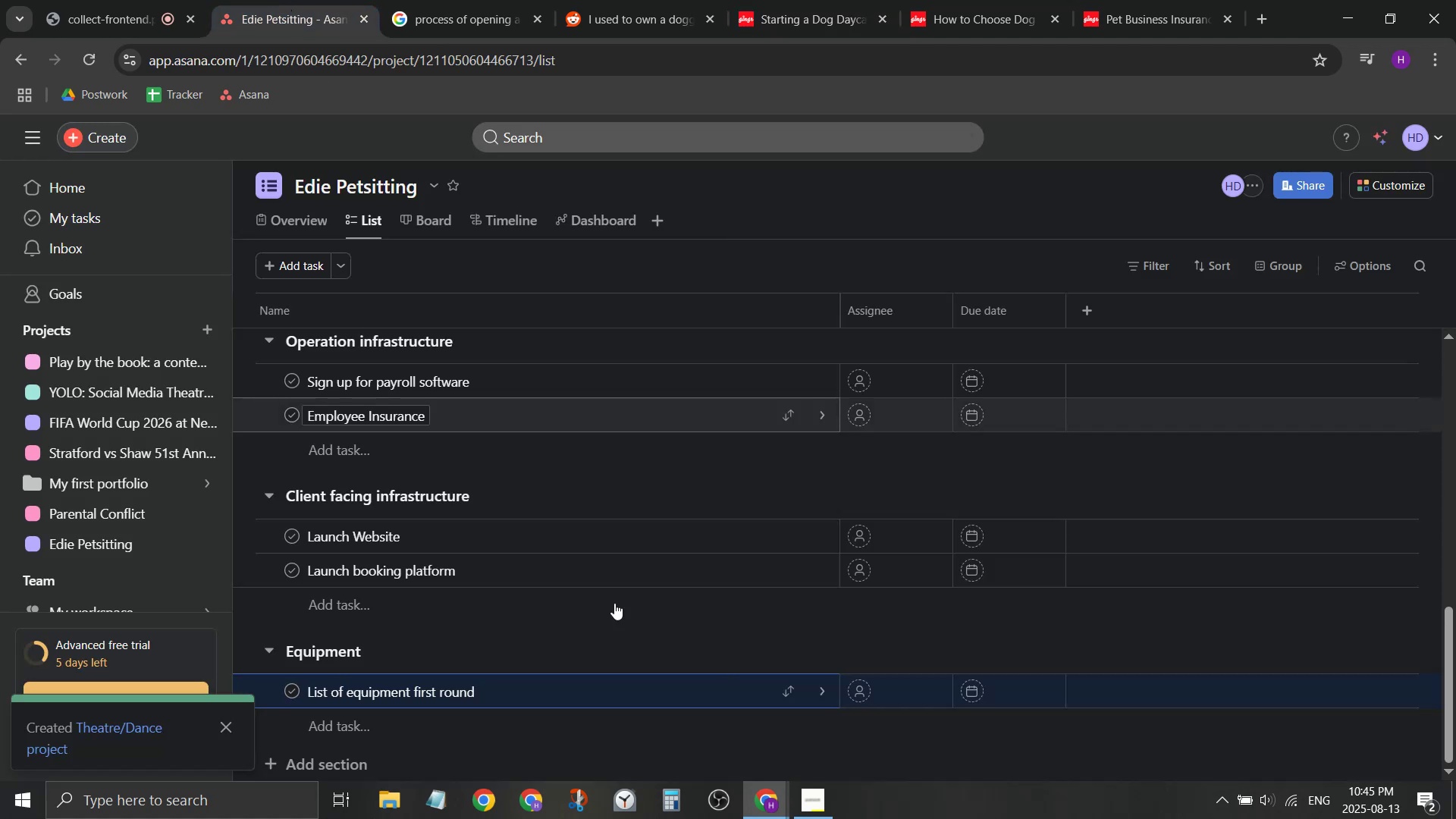 
scroll: coordinate [495, 638], scroll_direction: up, amount: 6.0
 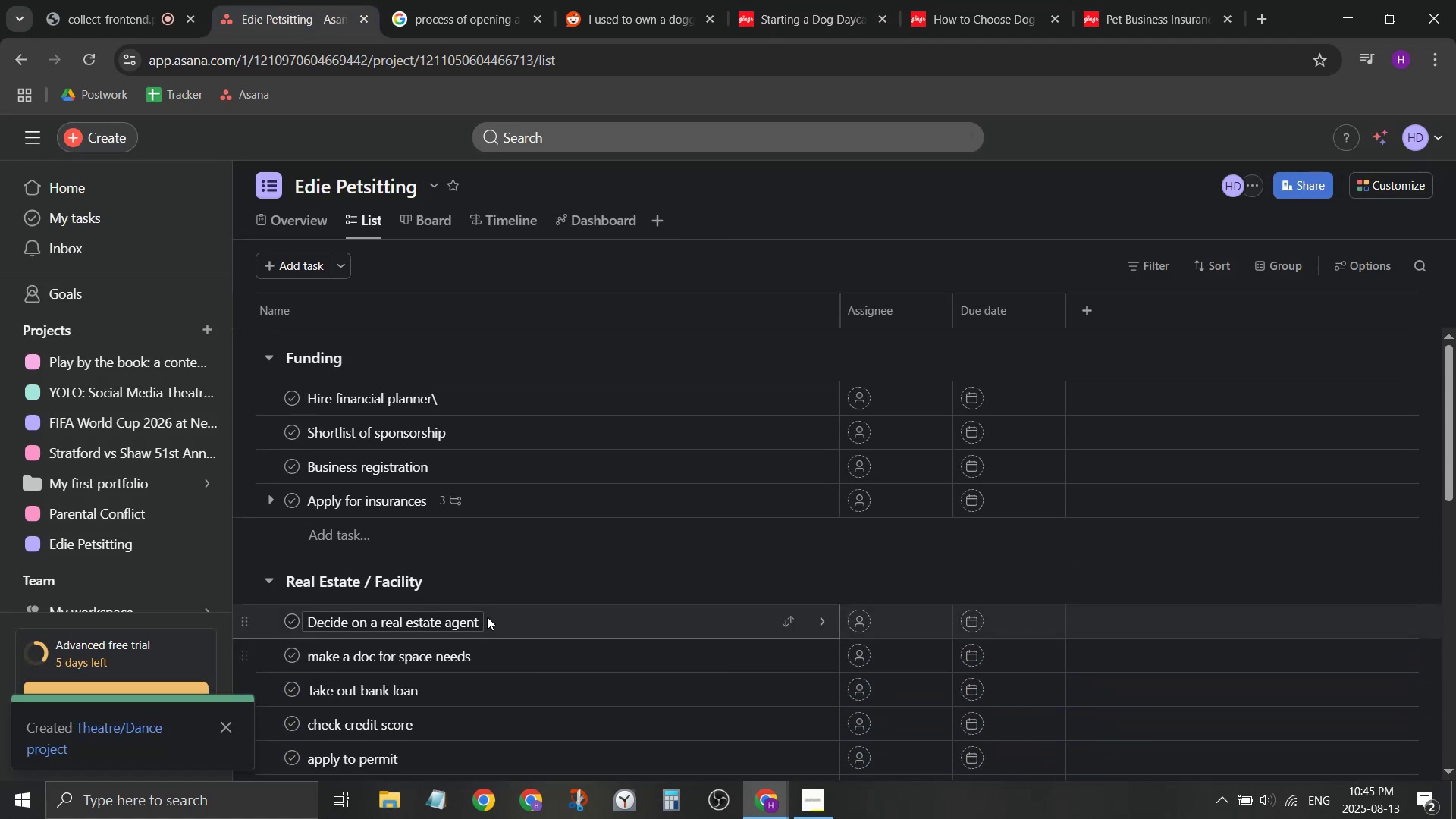 
scroll: coordinate [494, 607], scroll_direction: none, amount: 0.0
 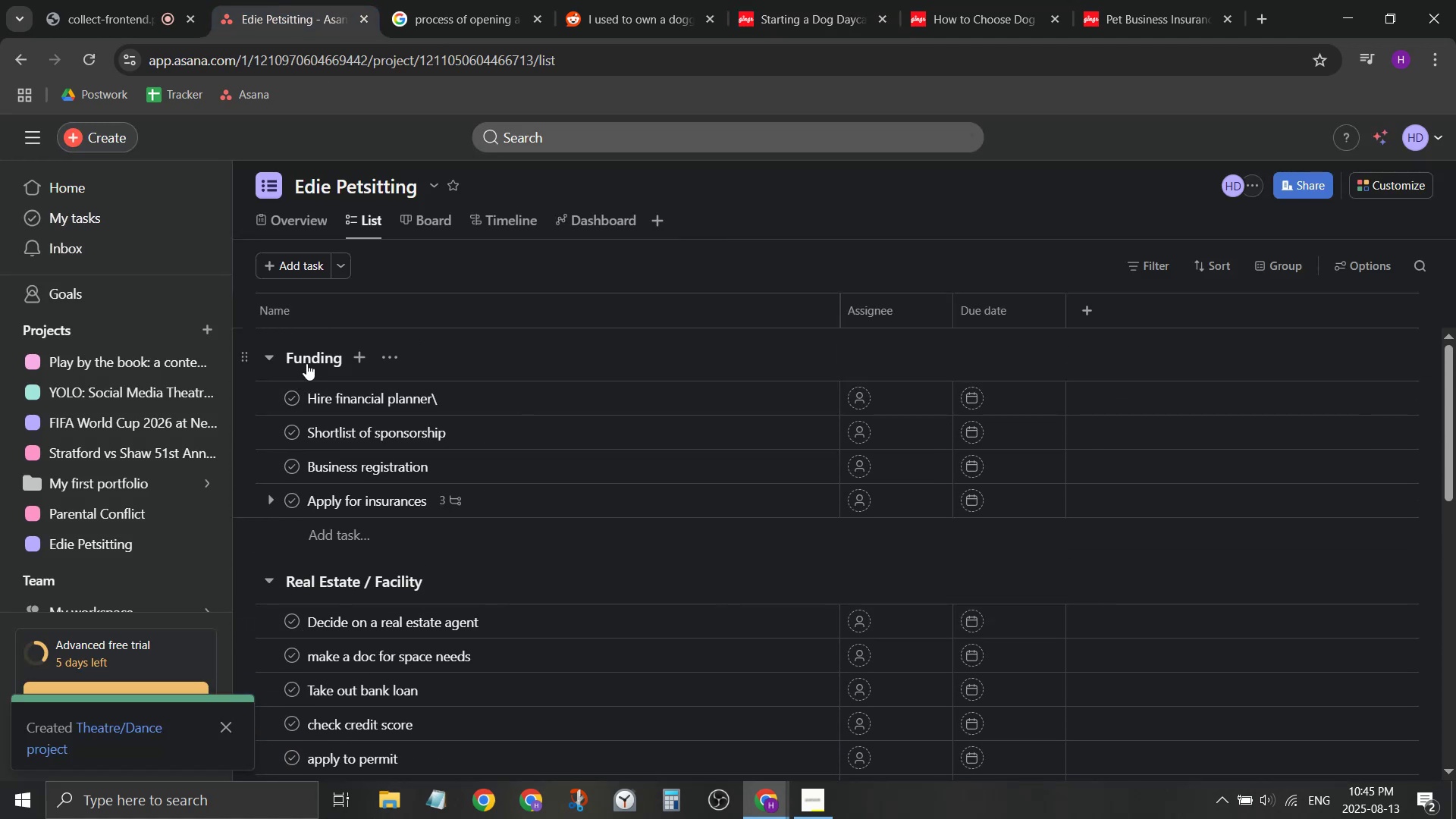 
scroll: coordinate [322, 354], scroll_direction: down, amount: 3.0
 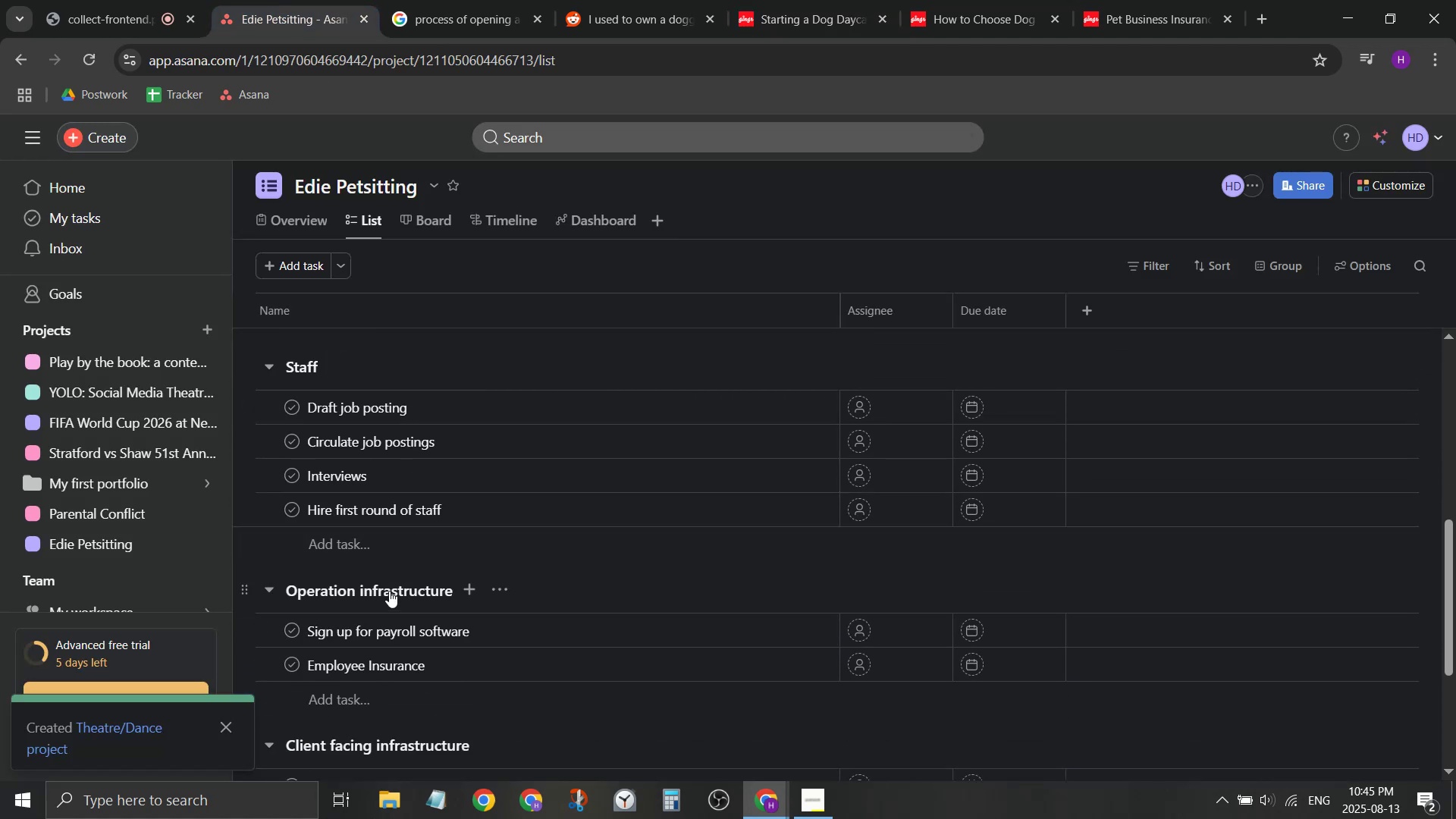 
left_click([389, 591])
 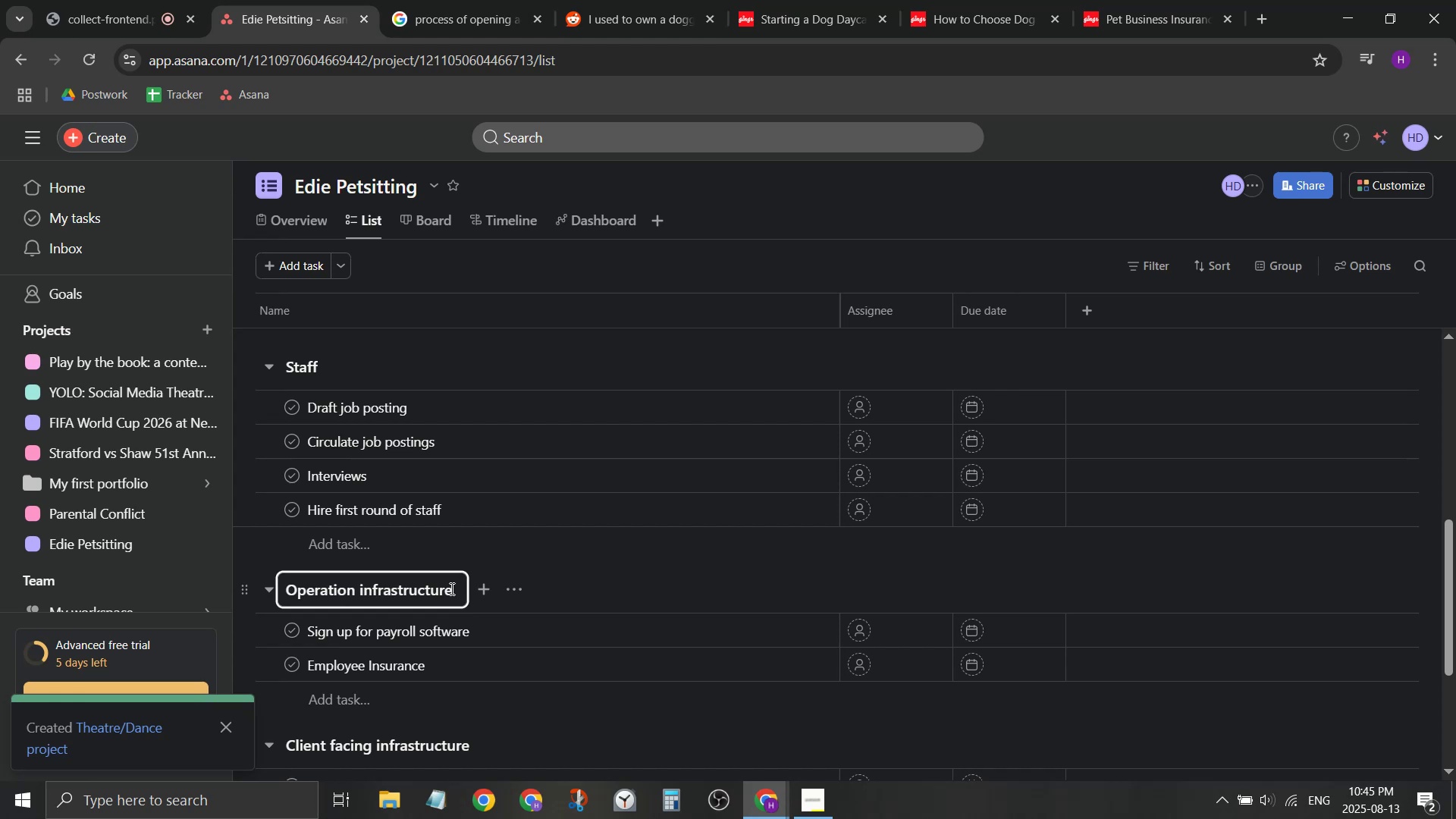 
left_click_drag(start_coordinate=[450, 588], to_coordinate=[20, 585])
 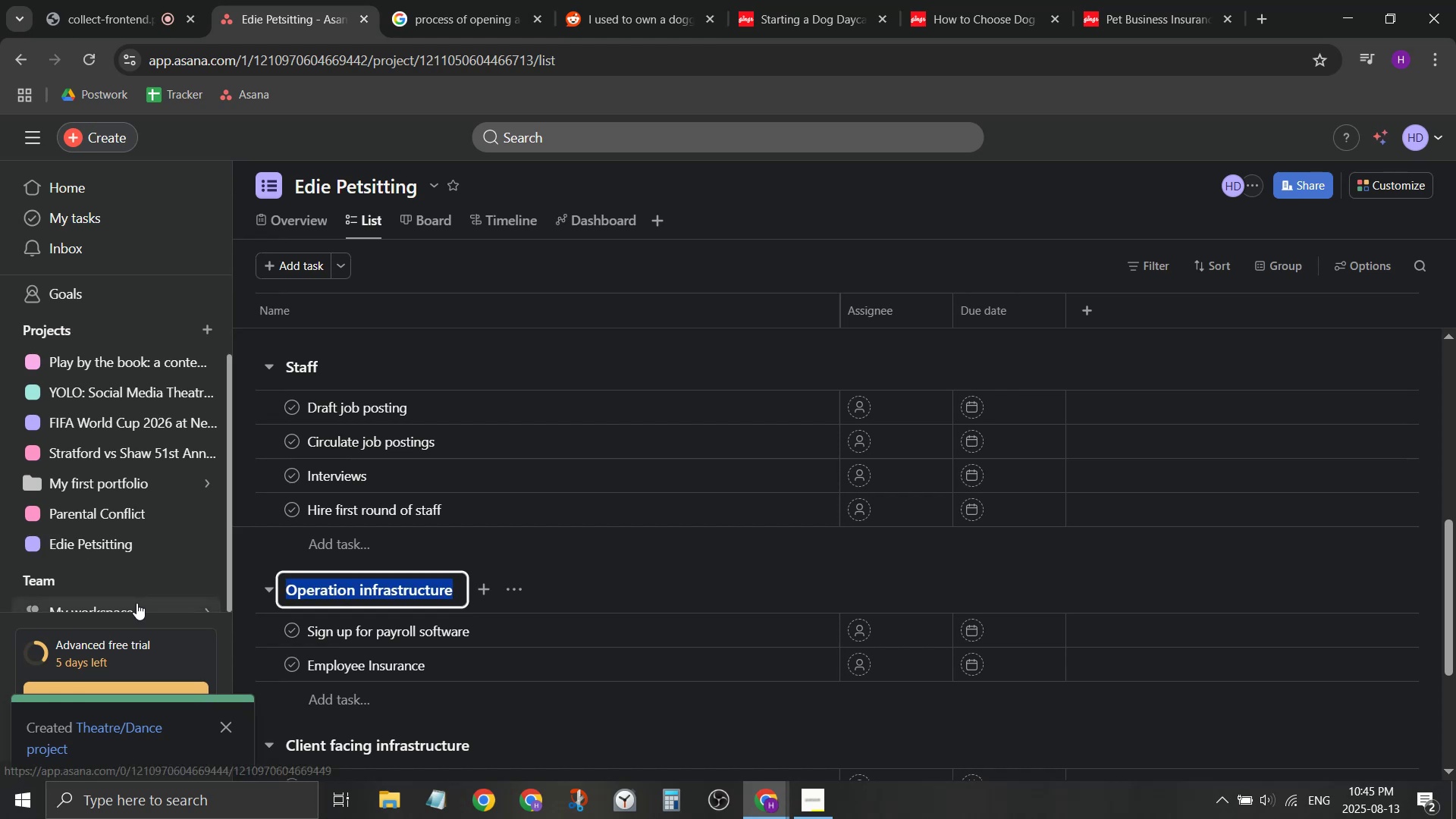 
type(HR)
 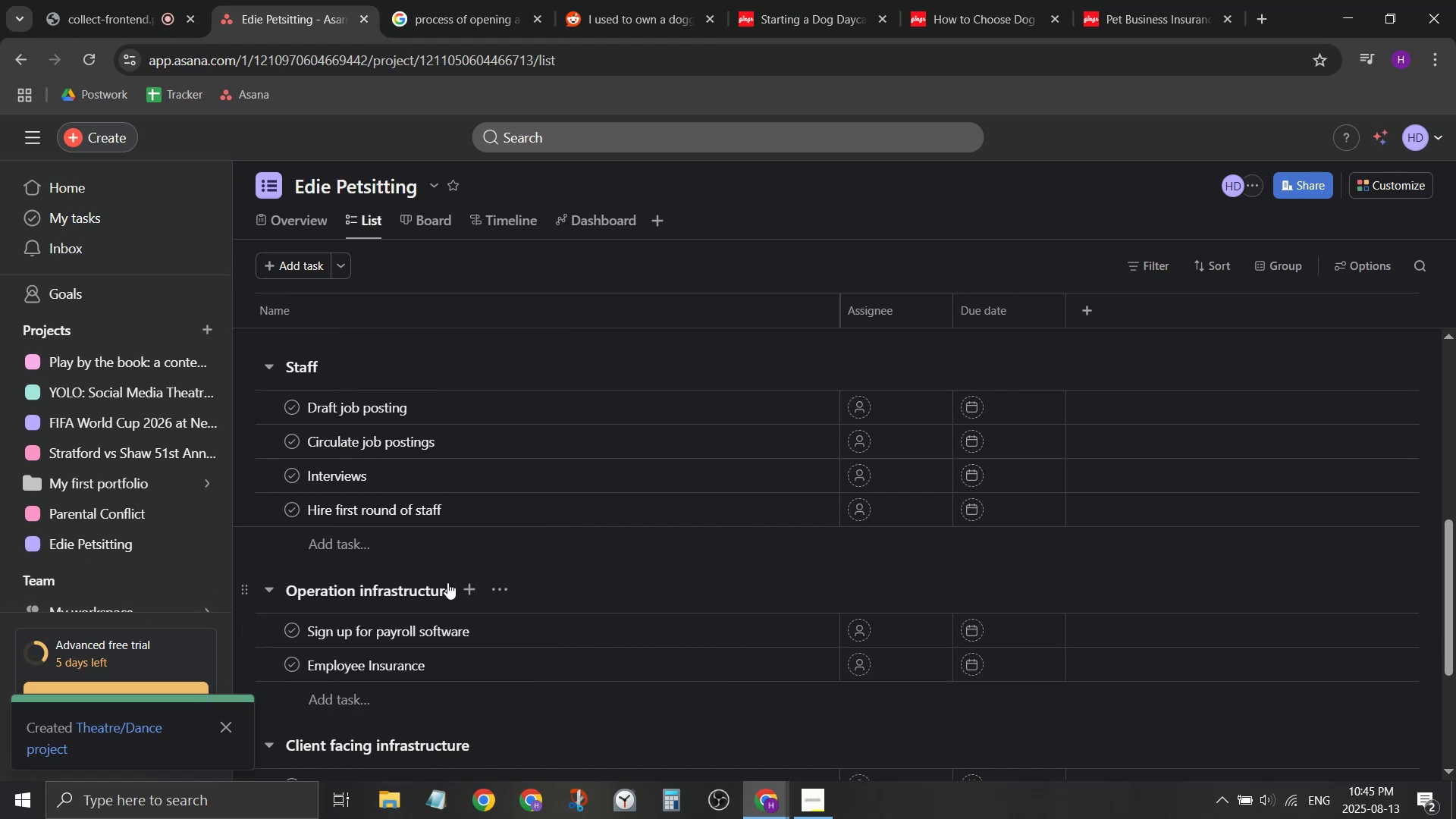 
left_click([311, 366])
 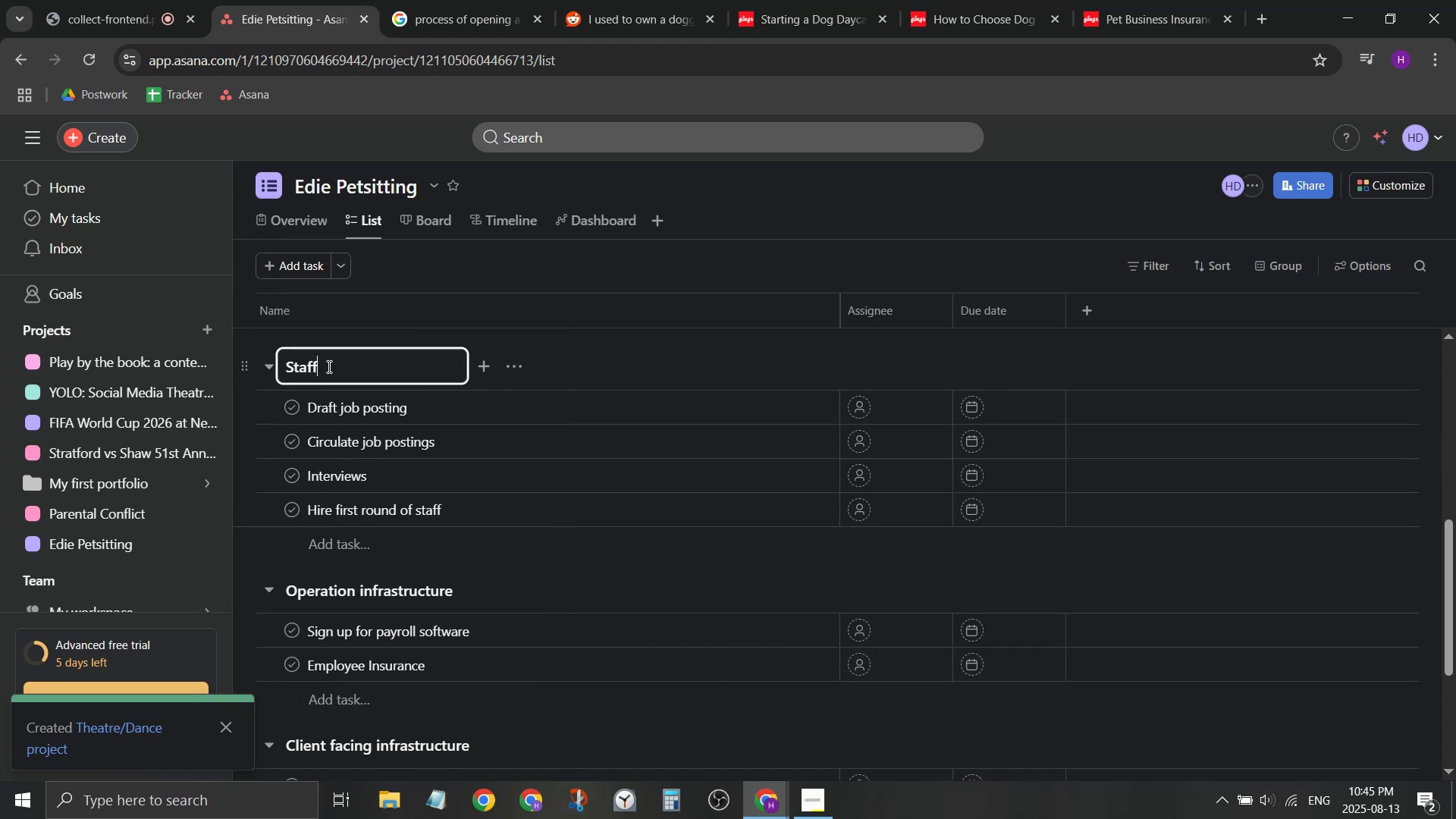 
left_click([328, 366])
 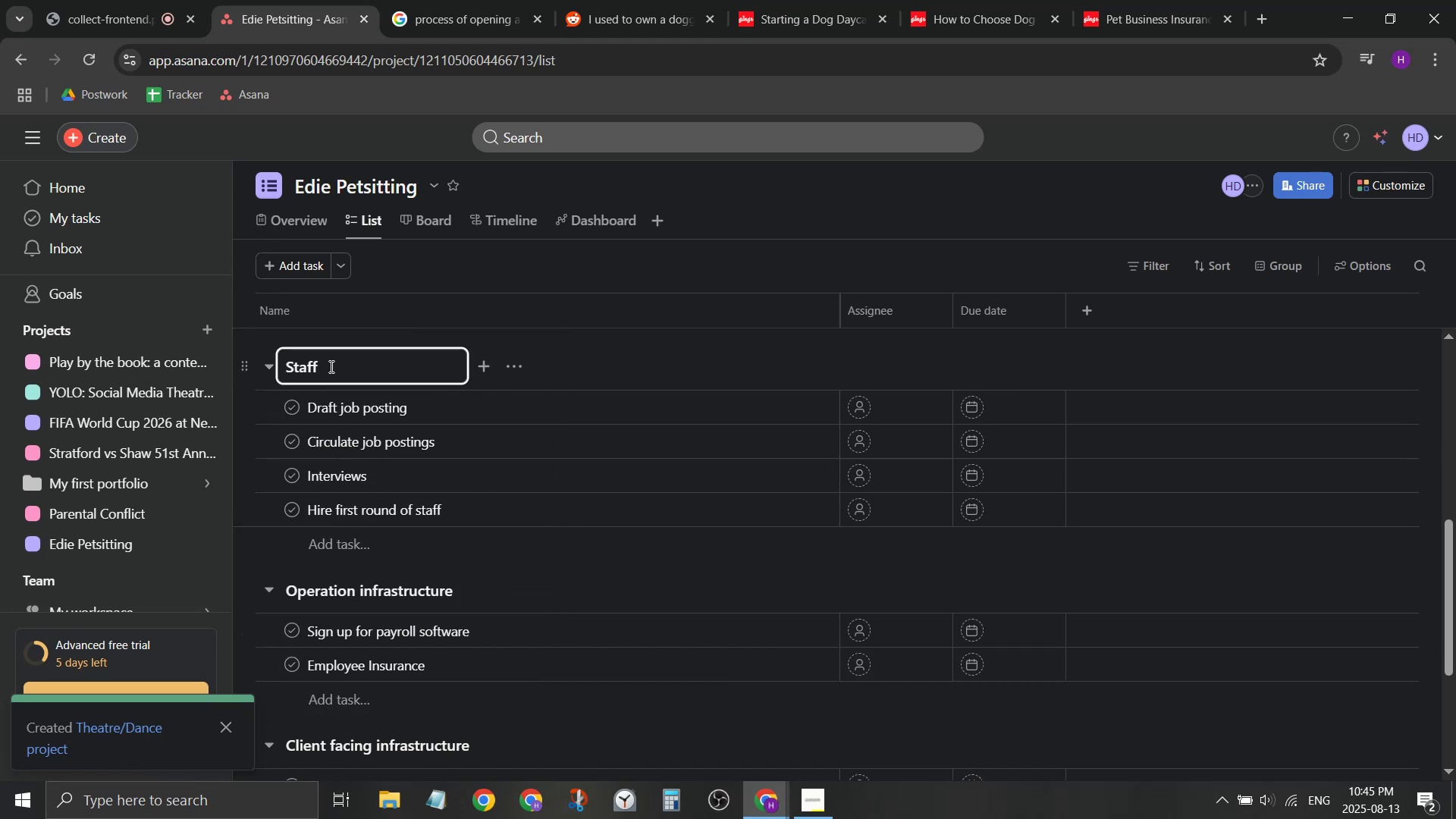 
type( / HR)
 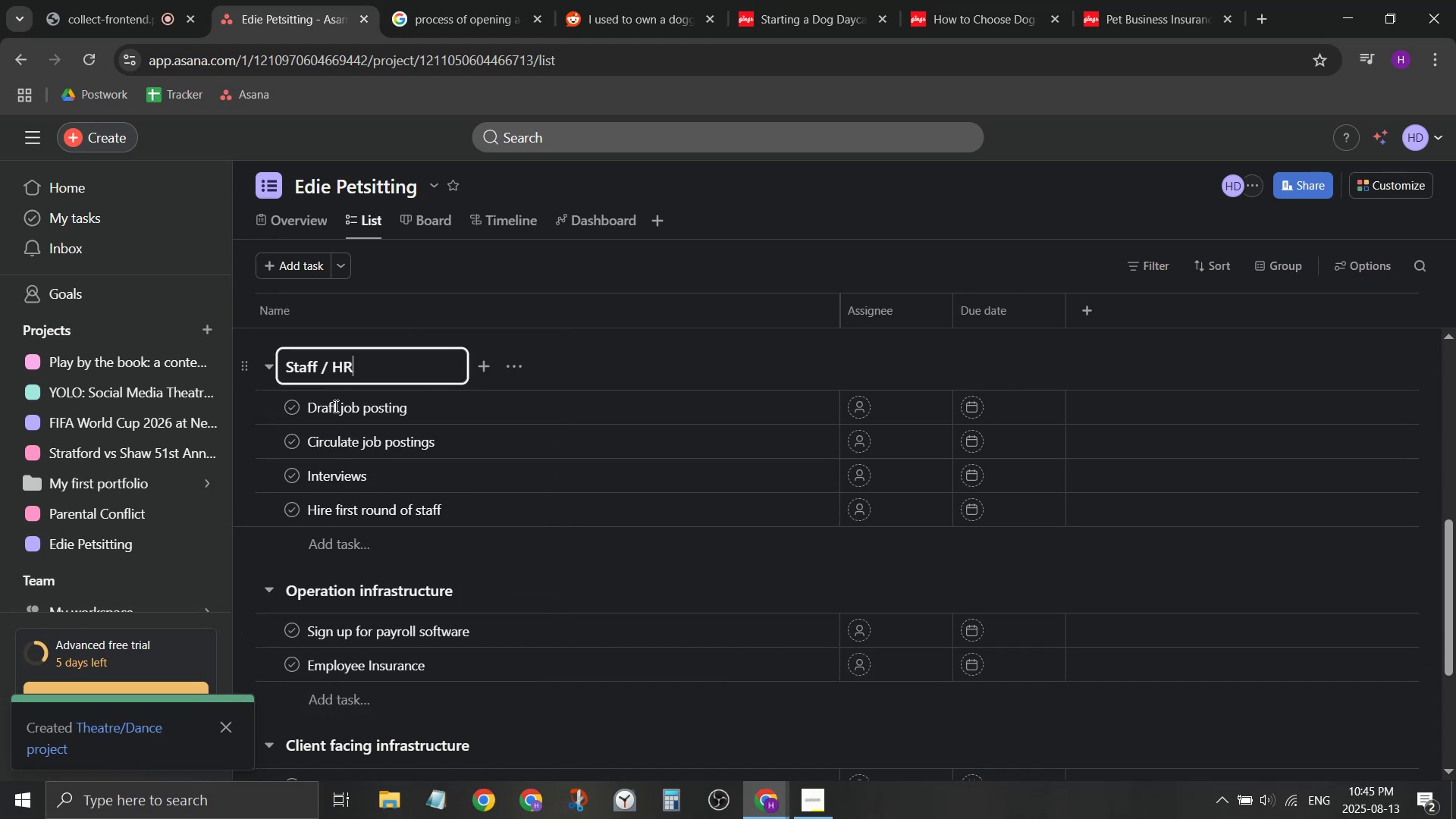 
left_click_drag(start_coordinate=[237, 634], to_coordinate=[265, 436])
 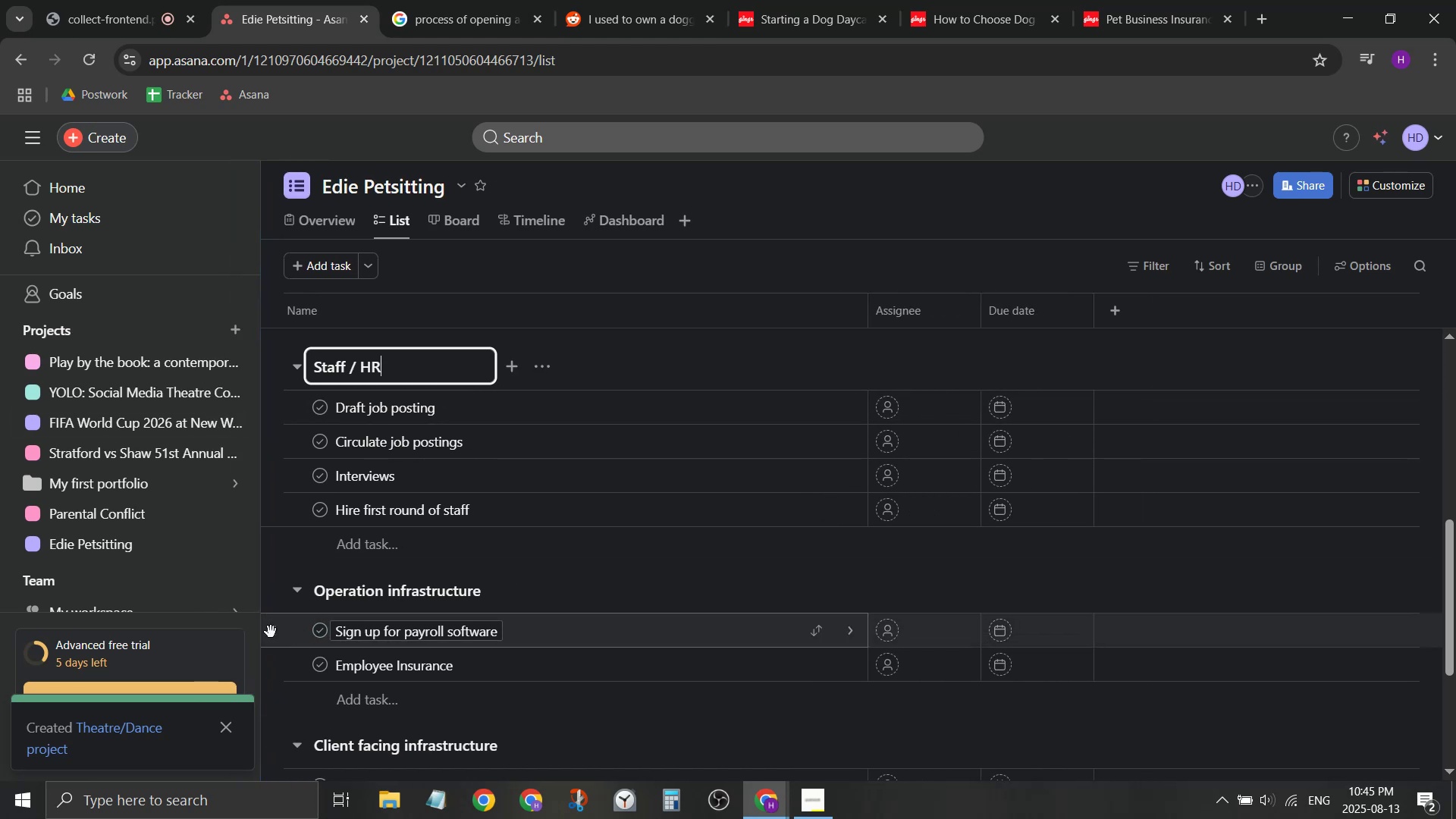 
left_click_drag(start_coordinate=[268, 633], to_coordinate=[287, 504])
 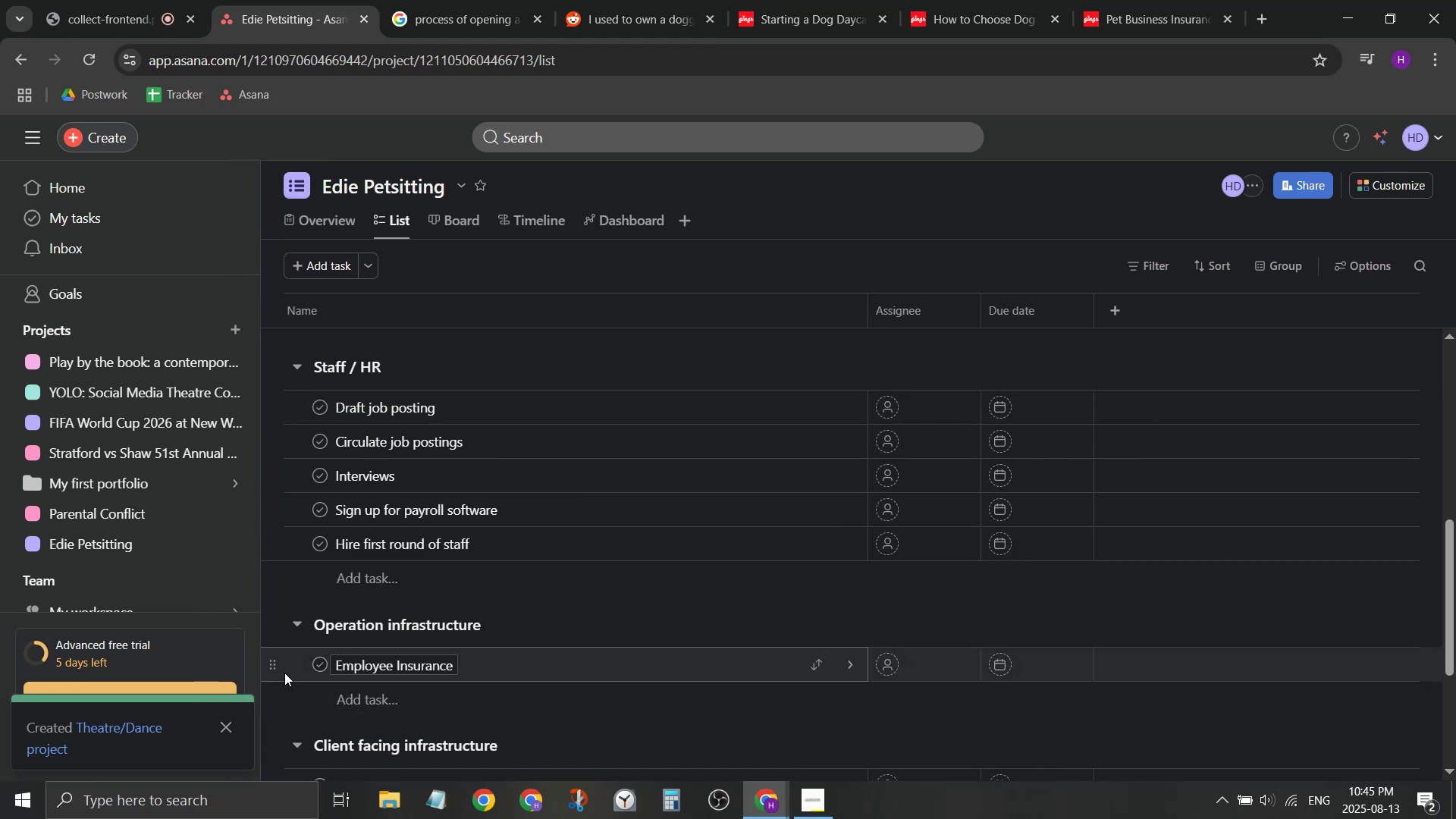 
left_click_drag(start_coordinate=[276, 663], to_coordinate=[287, 532])
 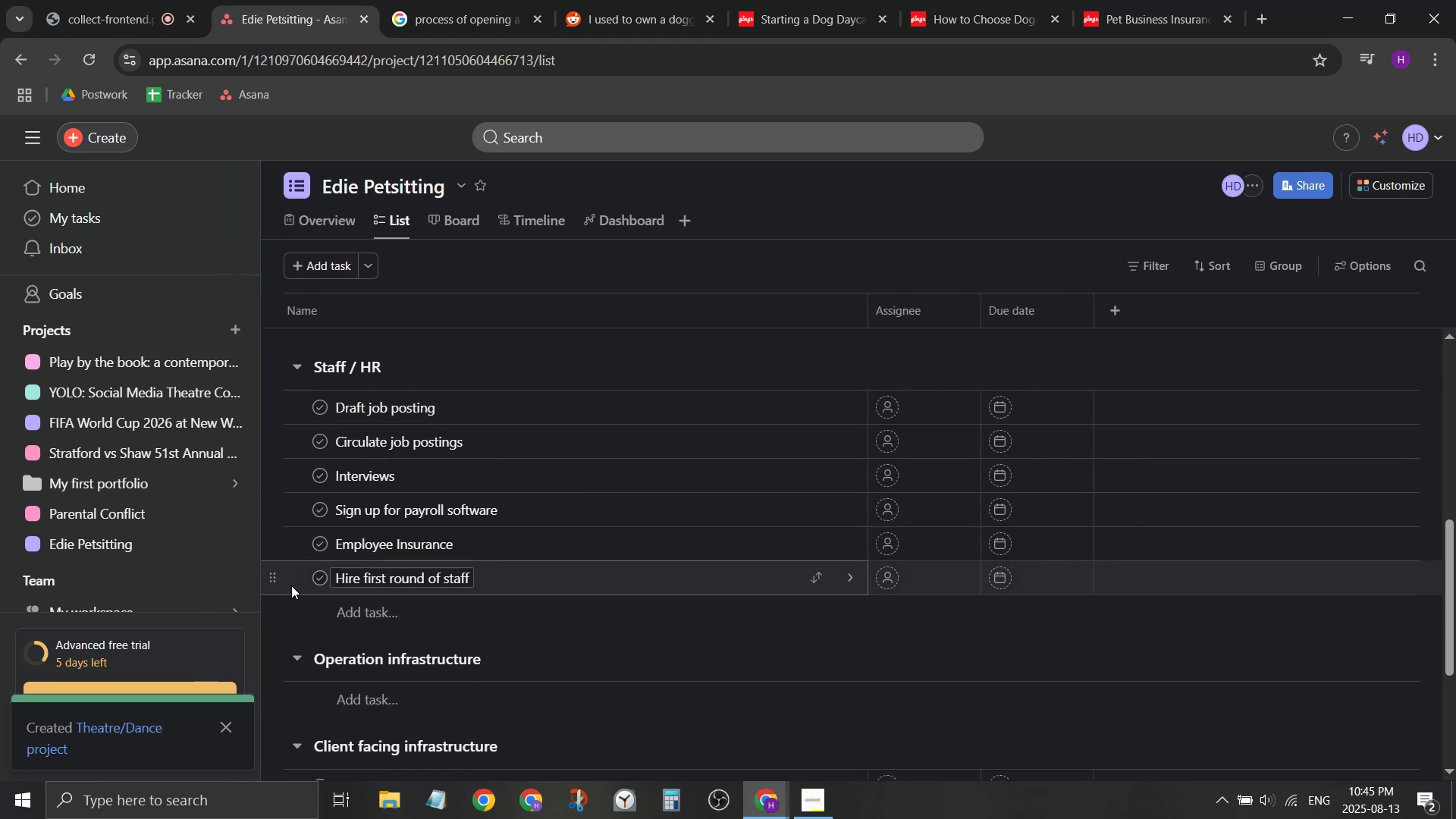 
left_click_drag(start_coordinate=[273, 578], to_coordinate=[276, 484])
 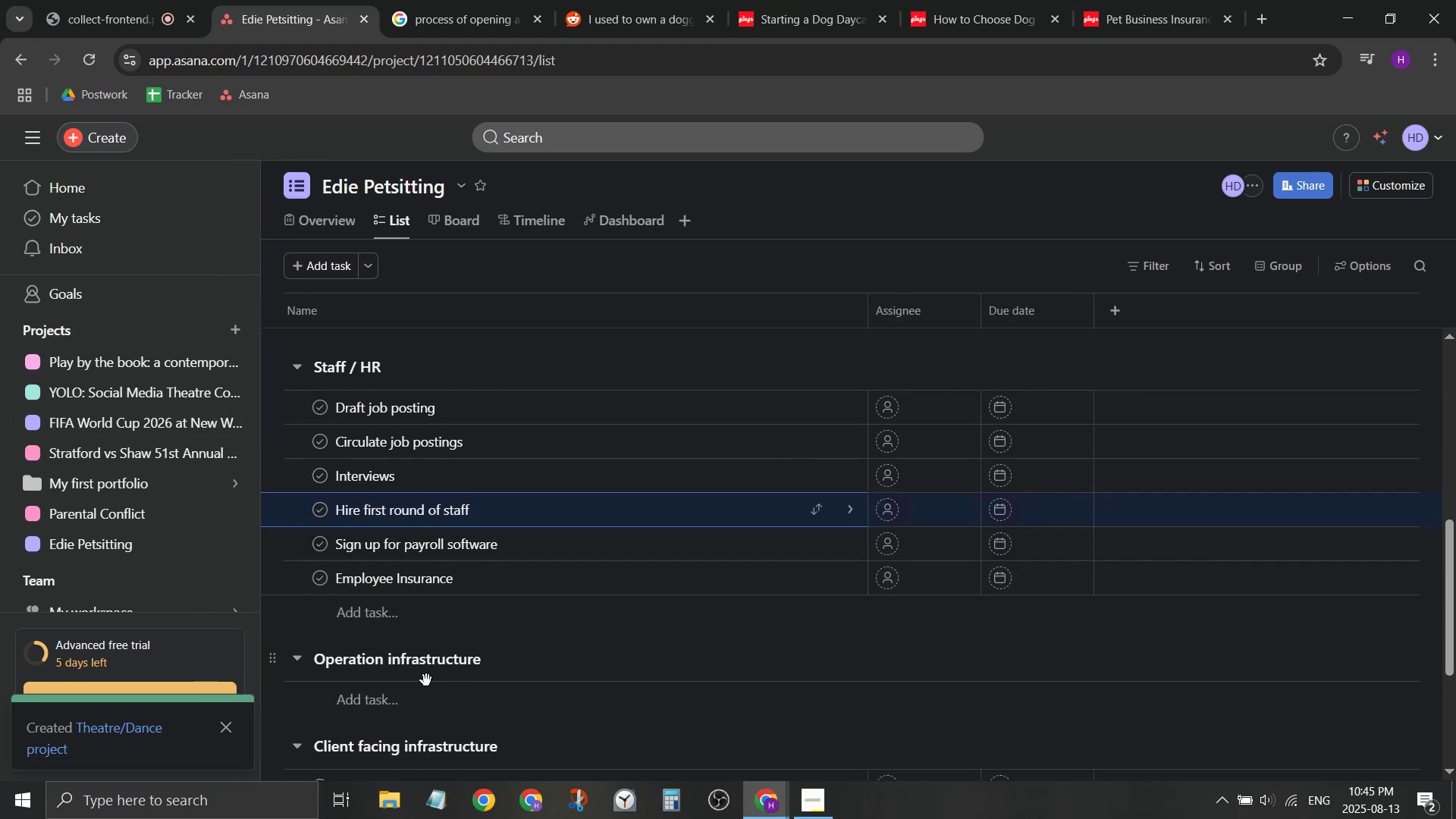 
left_click([413, 661])
 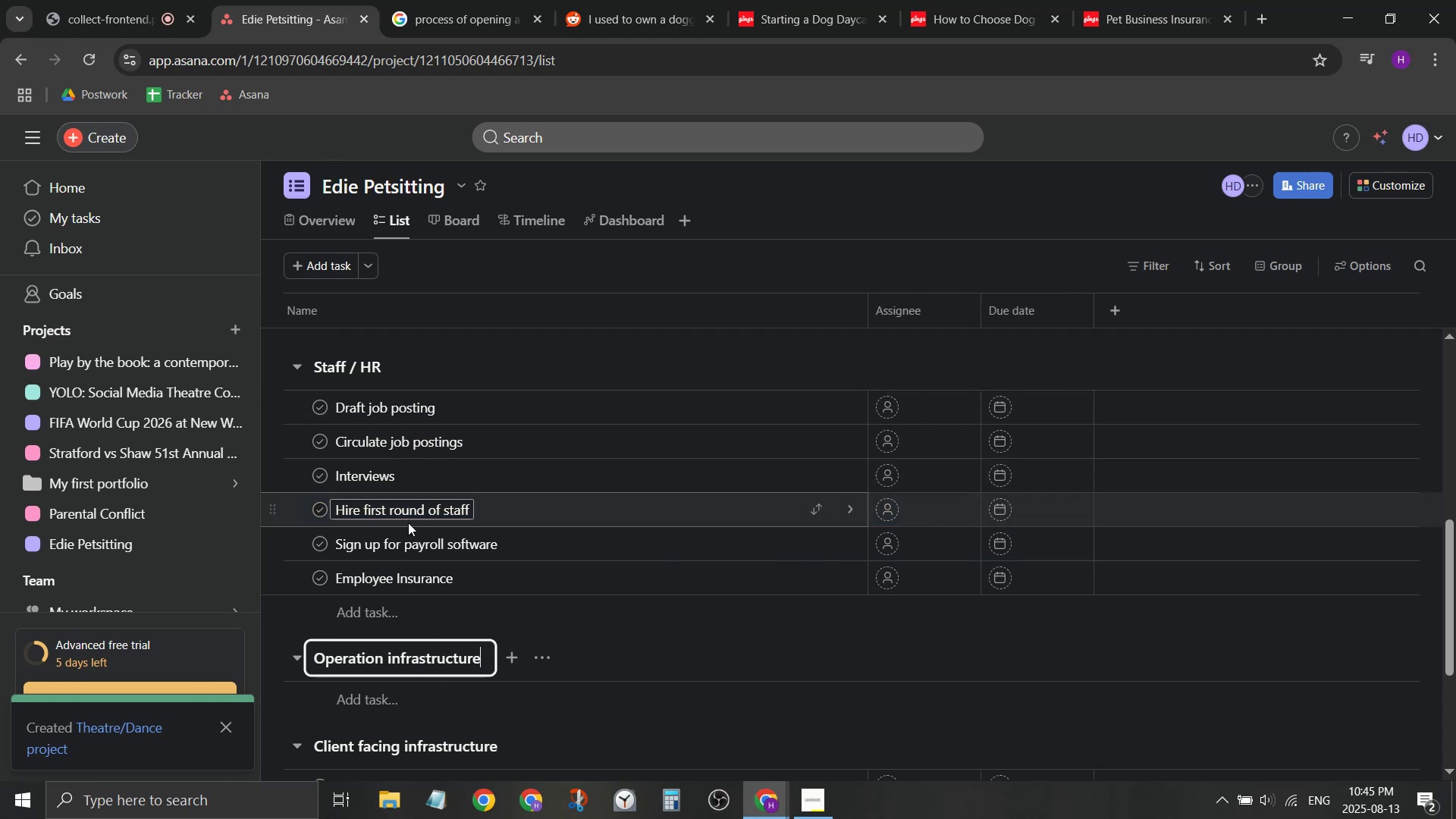 
key(Control+ControlLeft)
 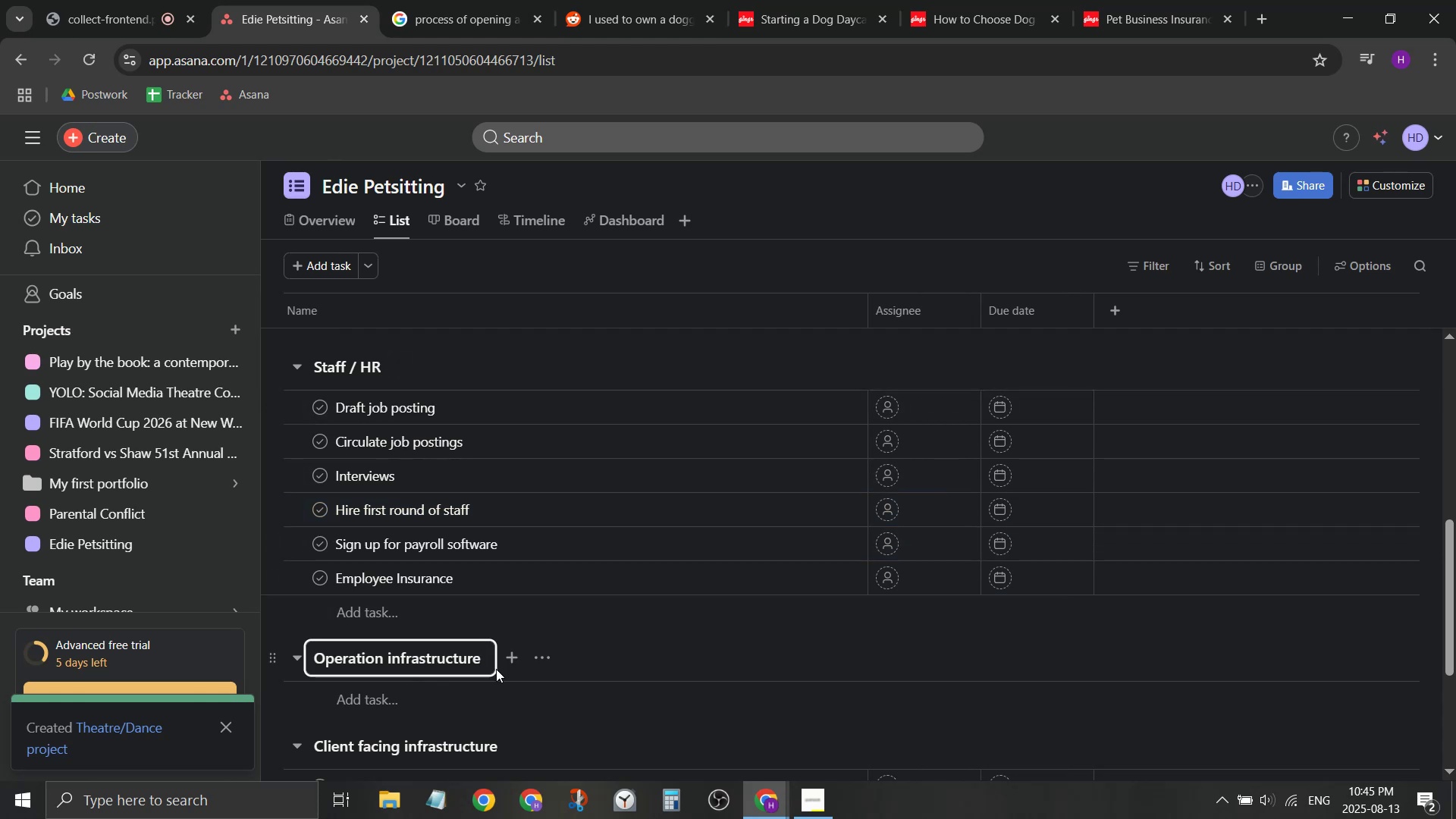 
key(Control+A)
 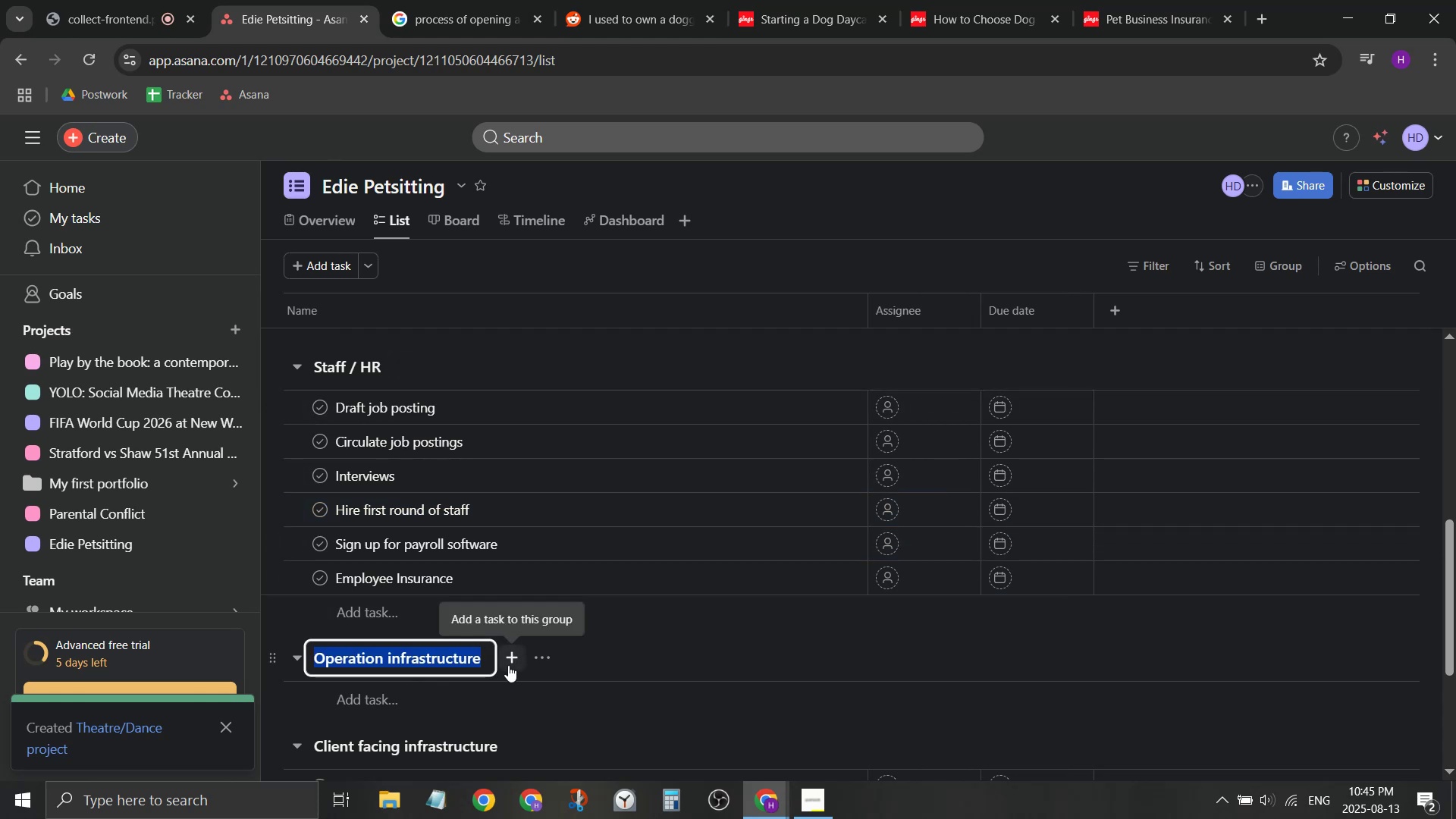 
type(Marketing)
 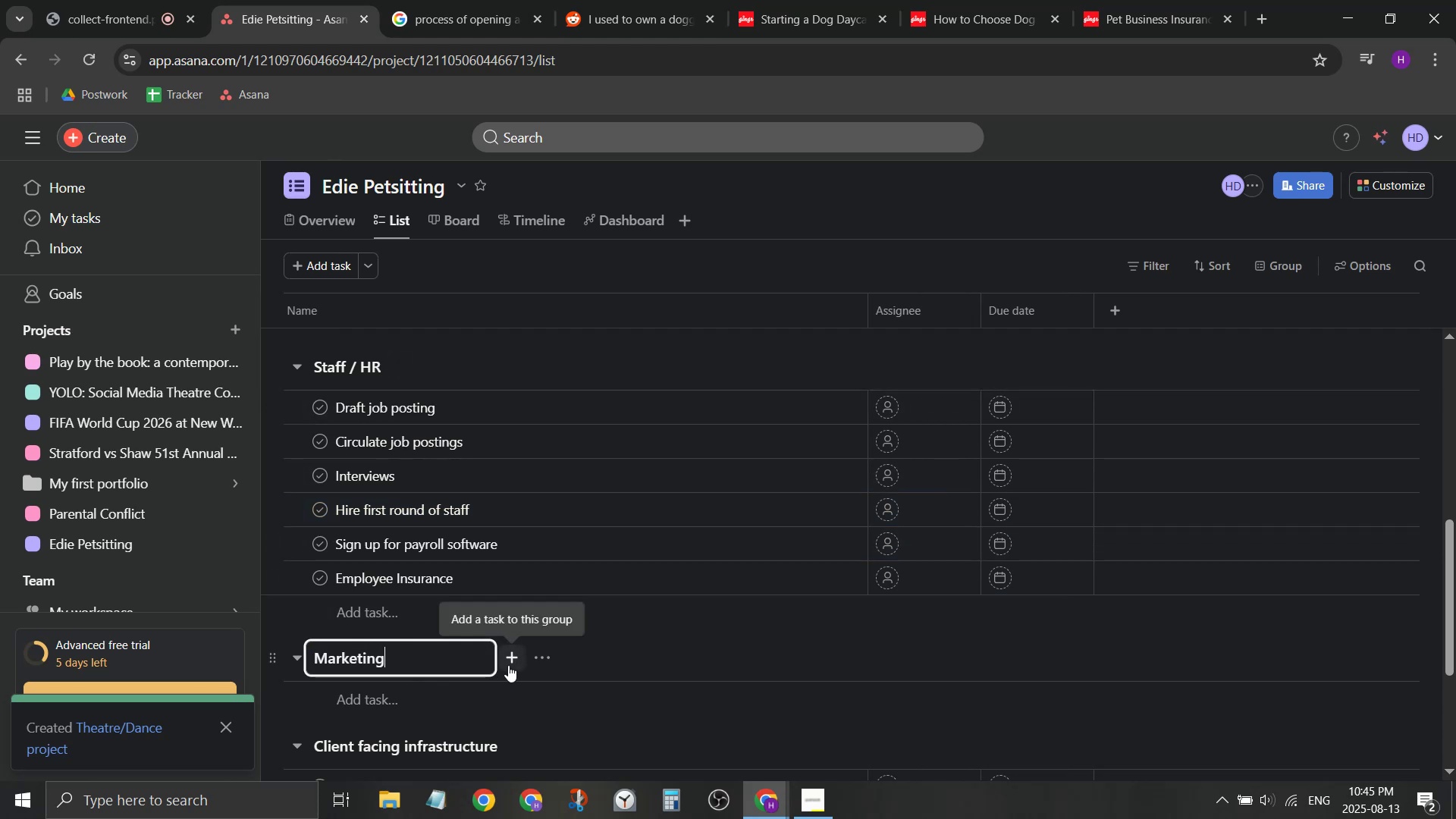 
key(Enter)
 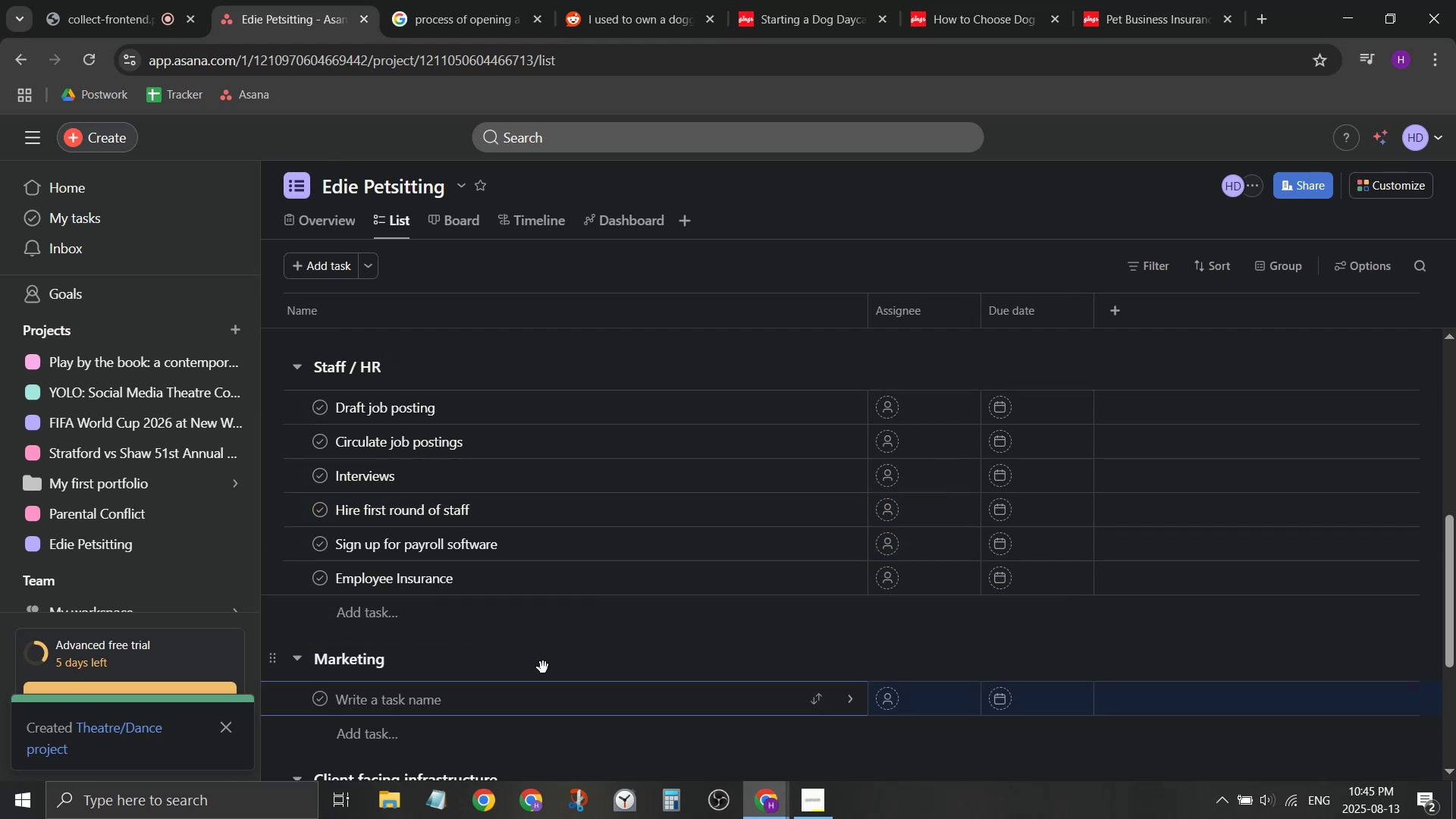 
type(Hire graphic designer)
 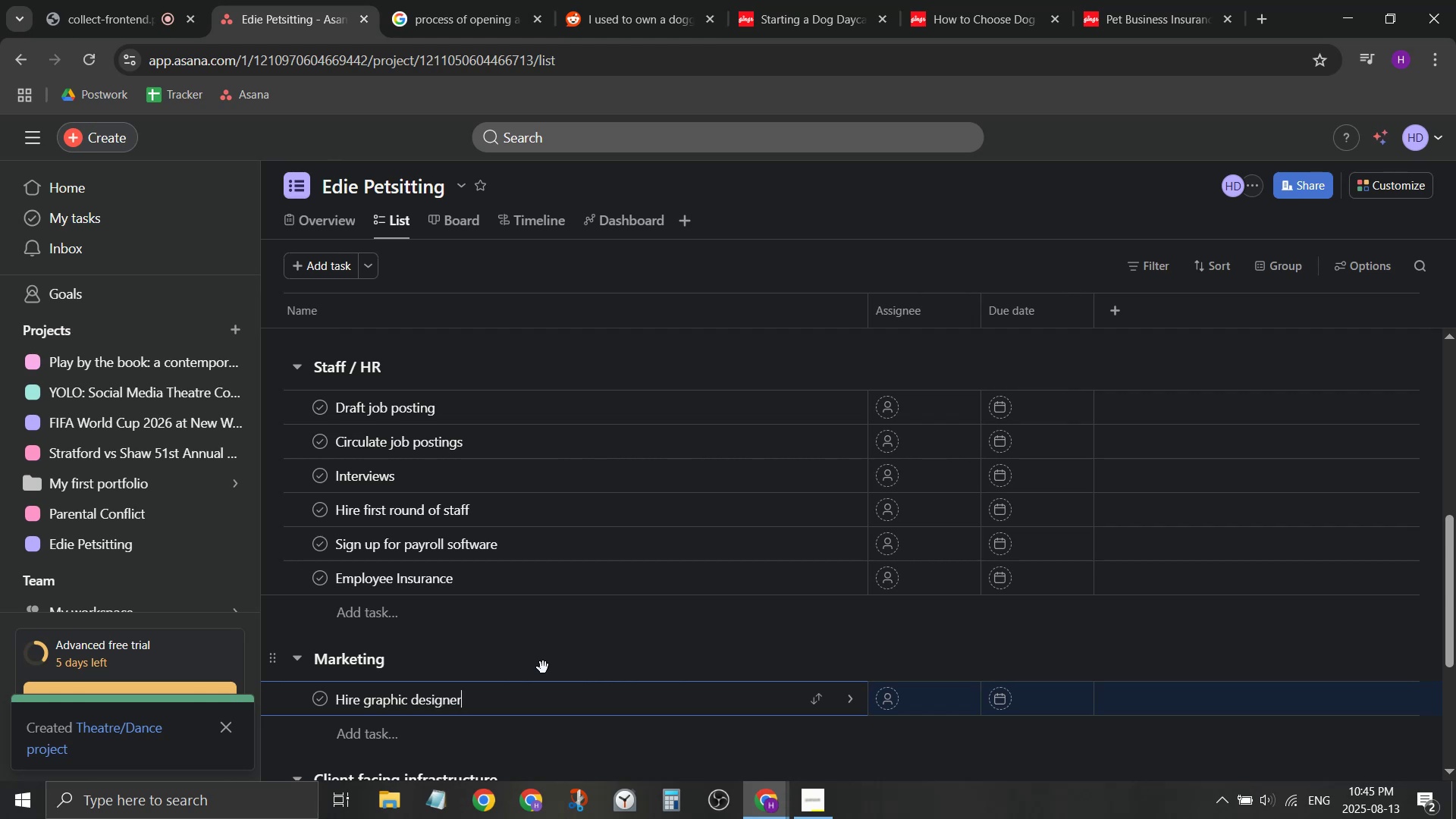 
key(Enter)
 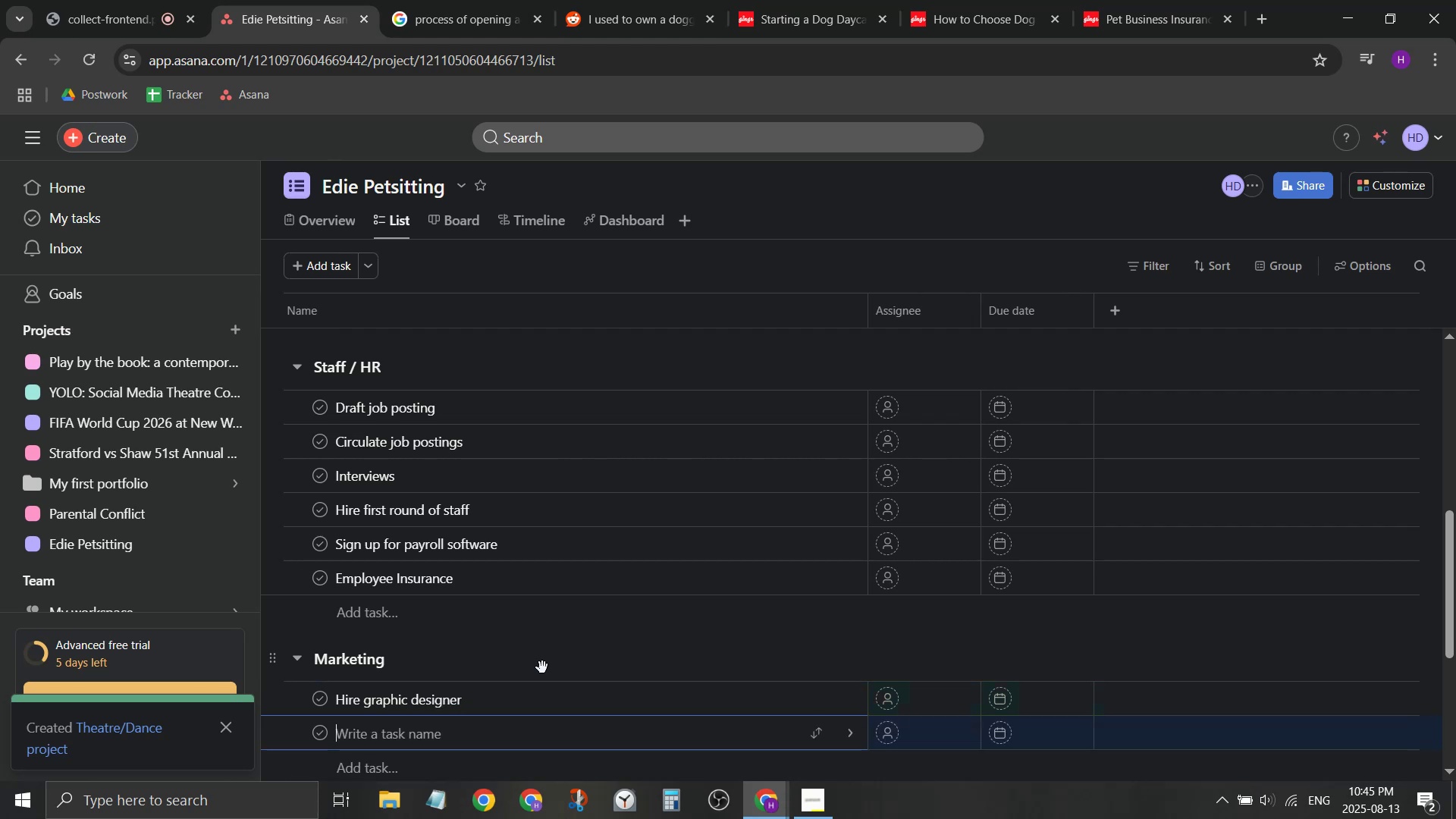 
wait(6.22)
 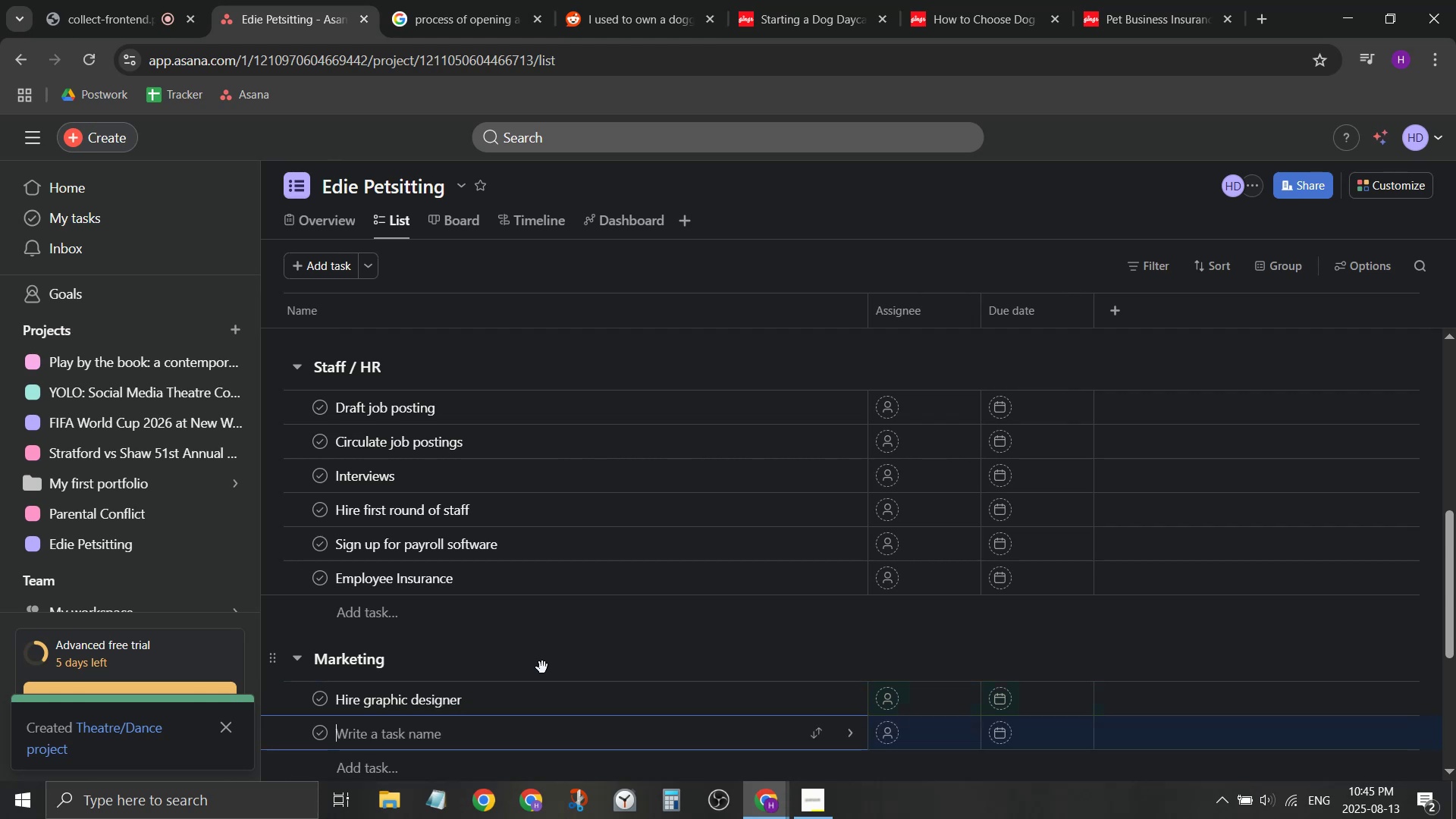 
type(poster )
key(Backspace)
key(Backspace)
key(Backspace)
key(Backspace)
key(Backspace)
key(Backspace)
key(Backspace)
type(Poster )
key(Backspace)
key(Backspace)
key(Backspace)
key(Backspace)
key(Backspace)
key(Backspace)
key(Backspace)
key(Backspace)
type(logo)
key(Backspace)
key(Backspace)
key(Backspace)
key(Backspace)
 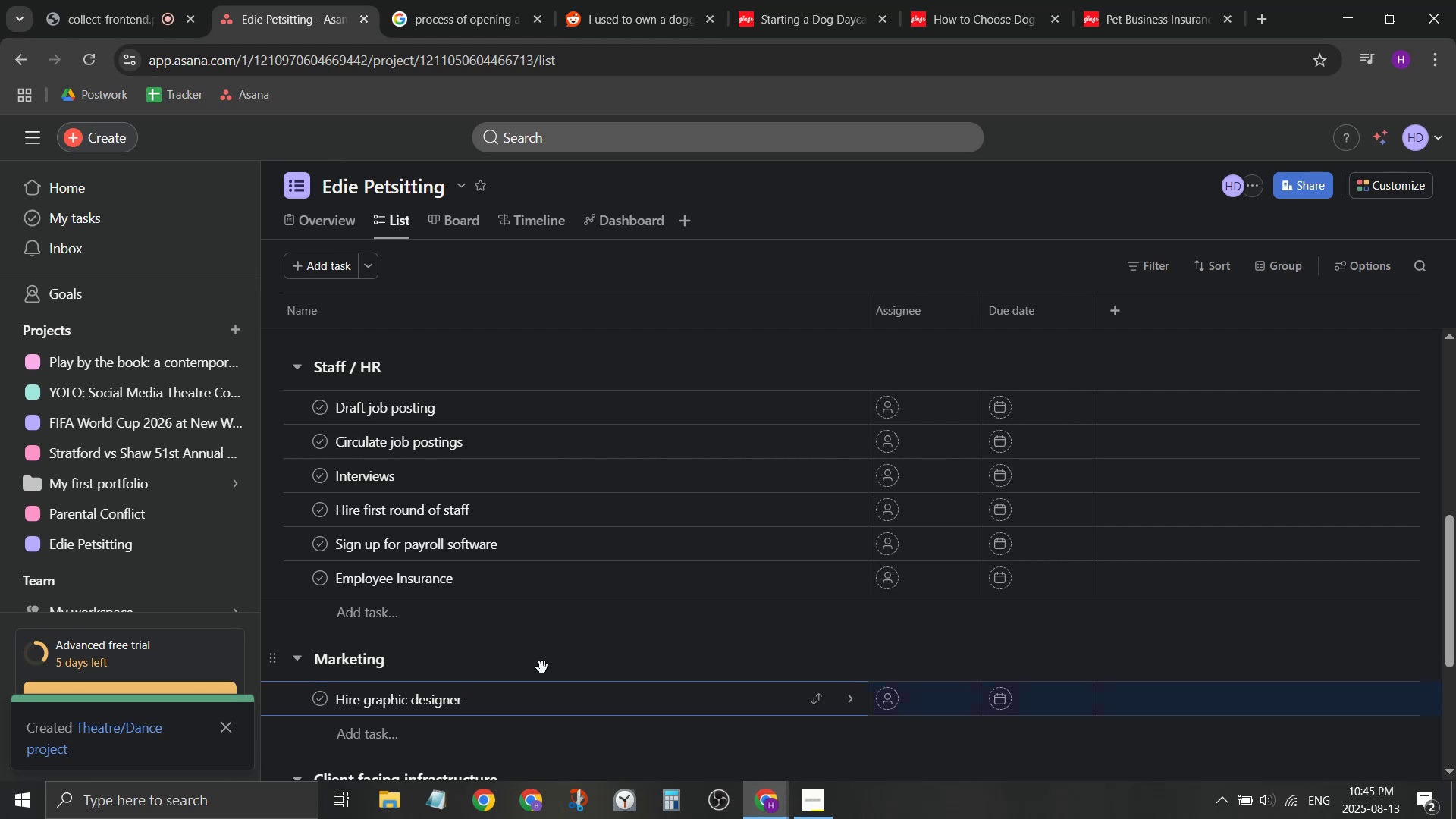 
key(Enter)
 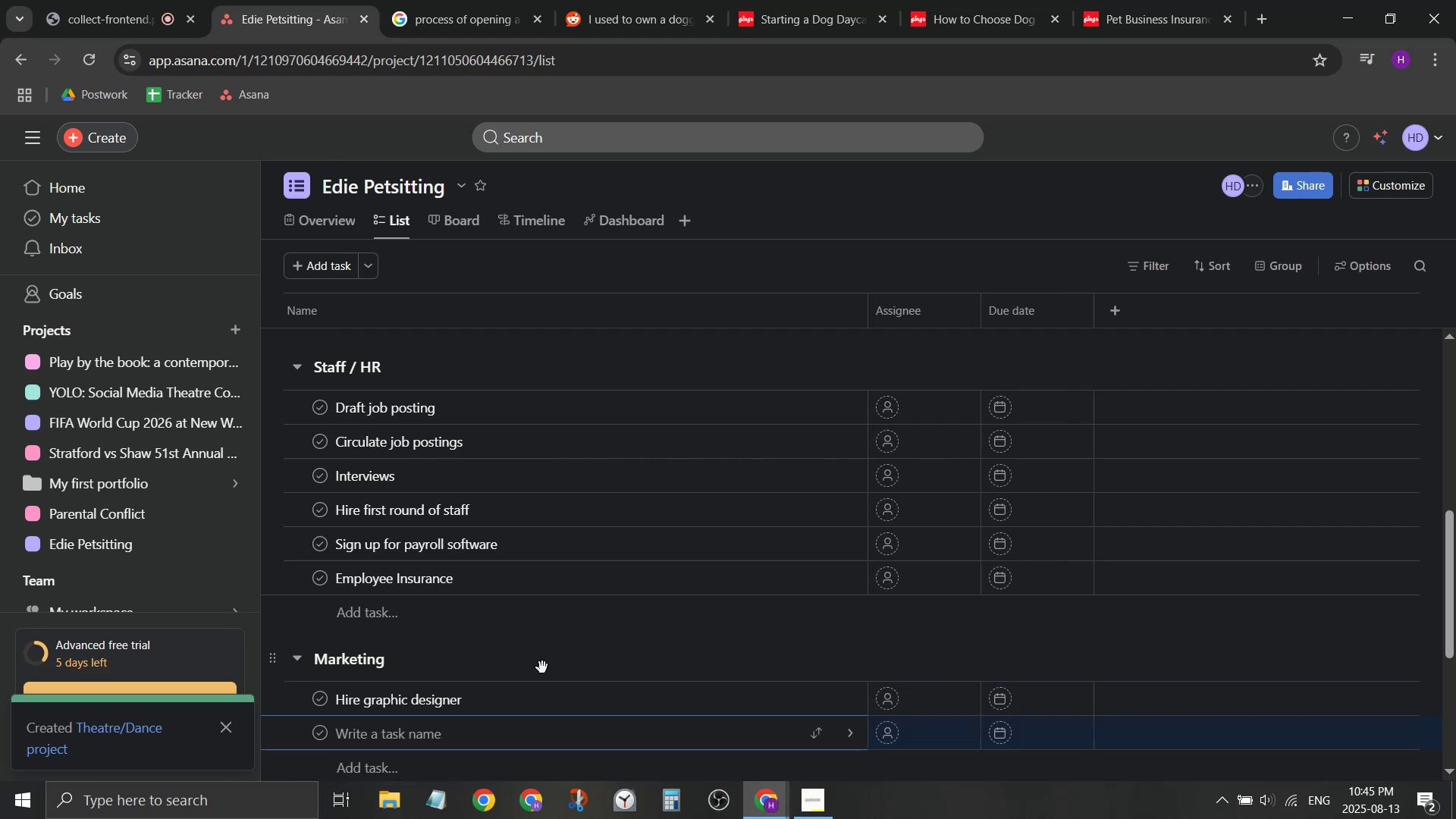 
type(Logos braind)
key(Backspace)
key(Backspace)
key(Backspace)
key(Backspace)
key(Backspace)
key(Backspace)
key(Backspace)
 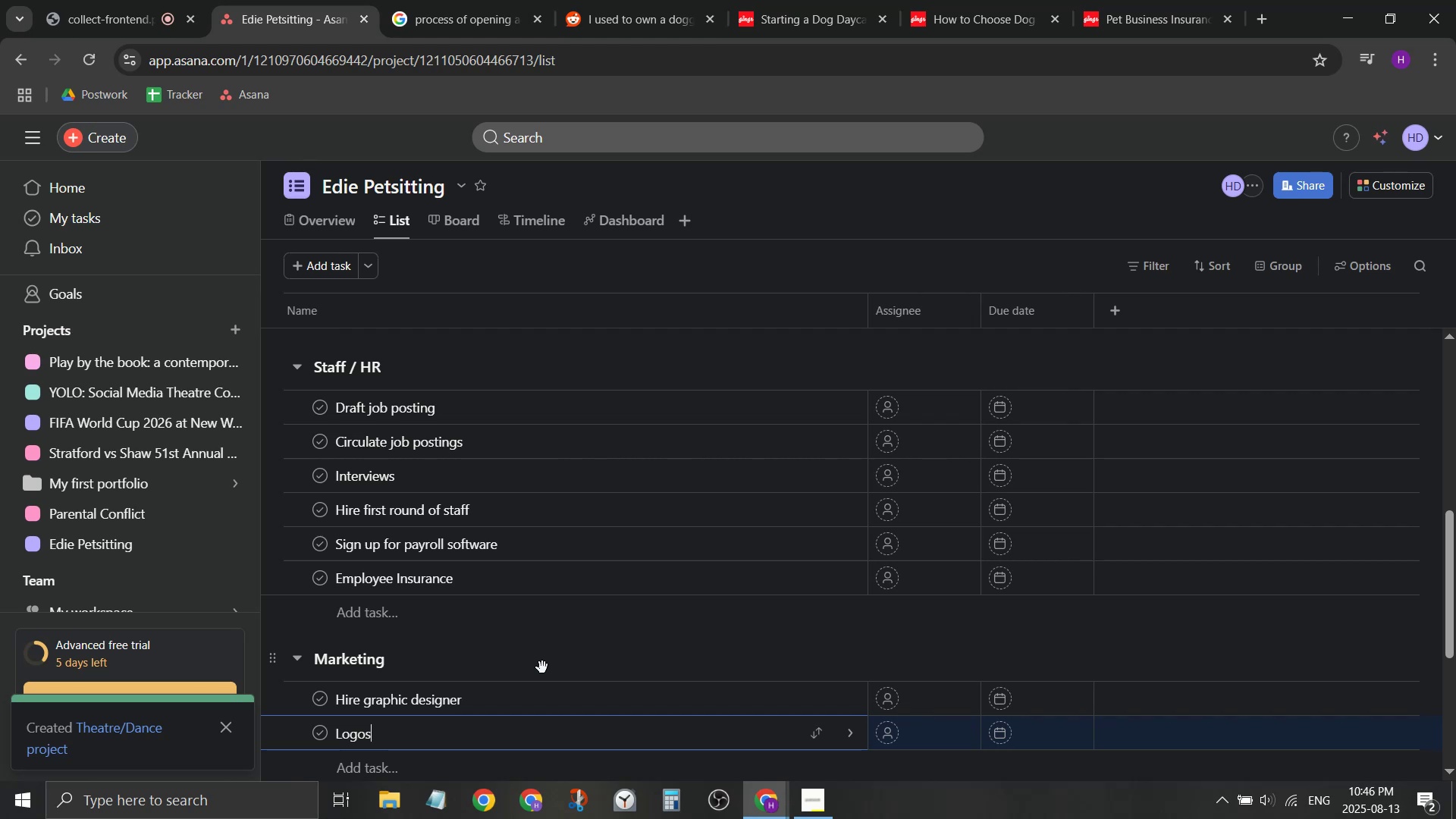 
scroll: coordinate [482, 695], scroll_direction: down, amount: 7.0
 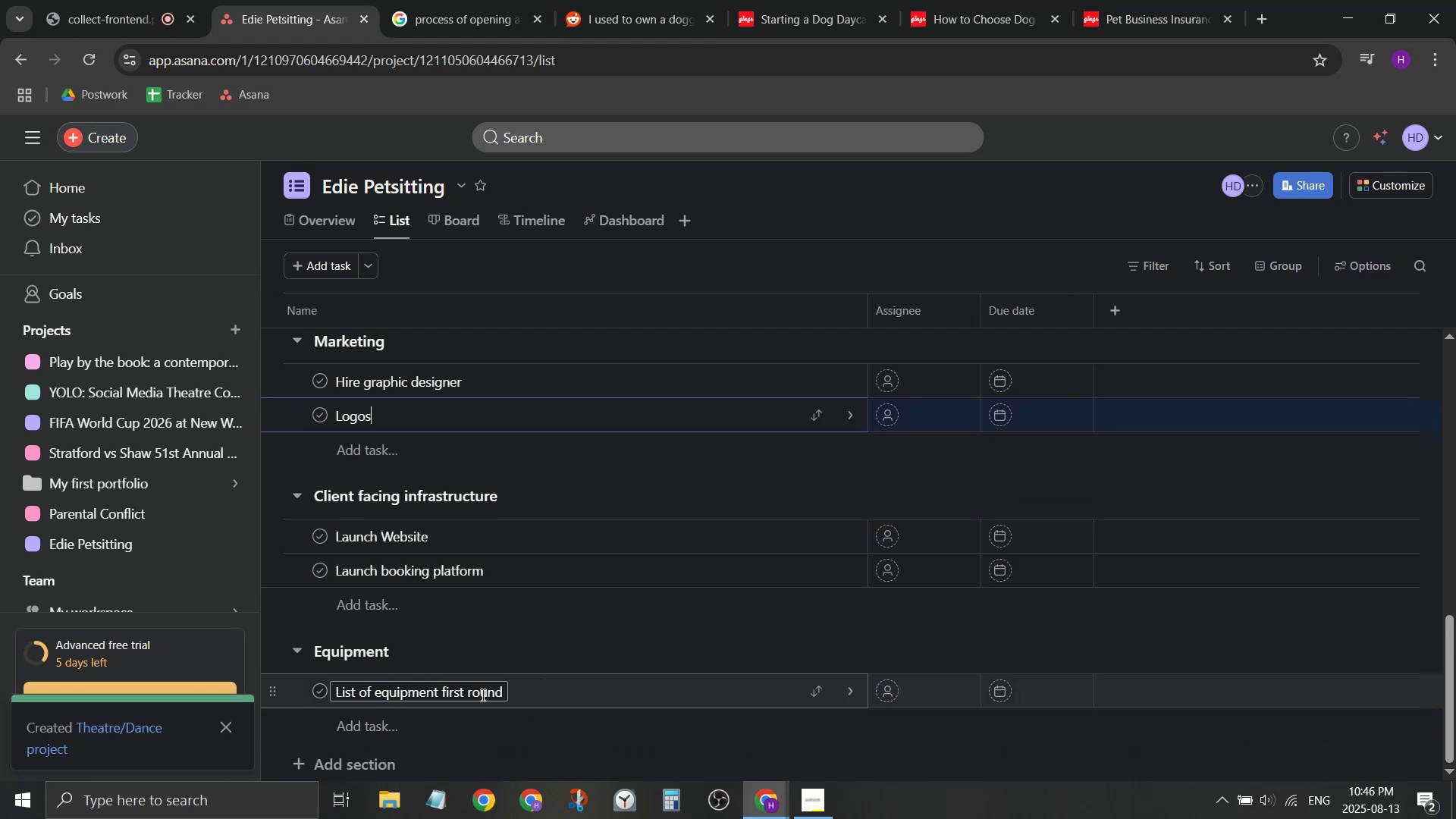 
scroll: coordinate [482, 695], scroll_direction: none, amount: 0.0
 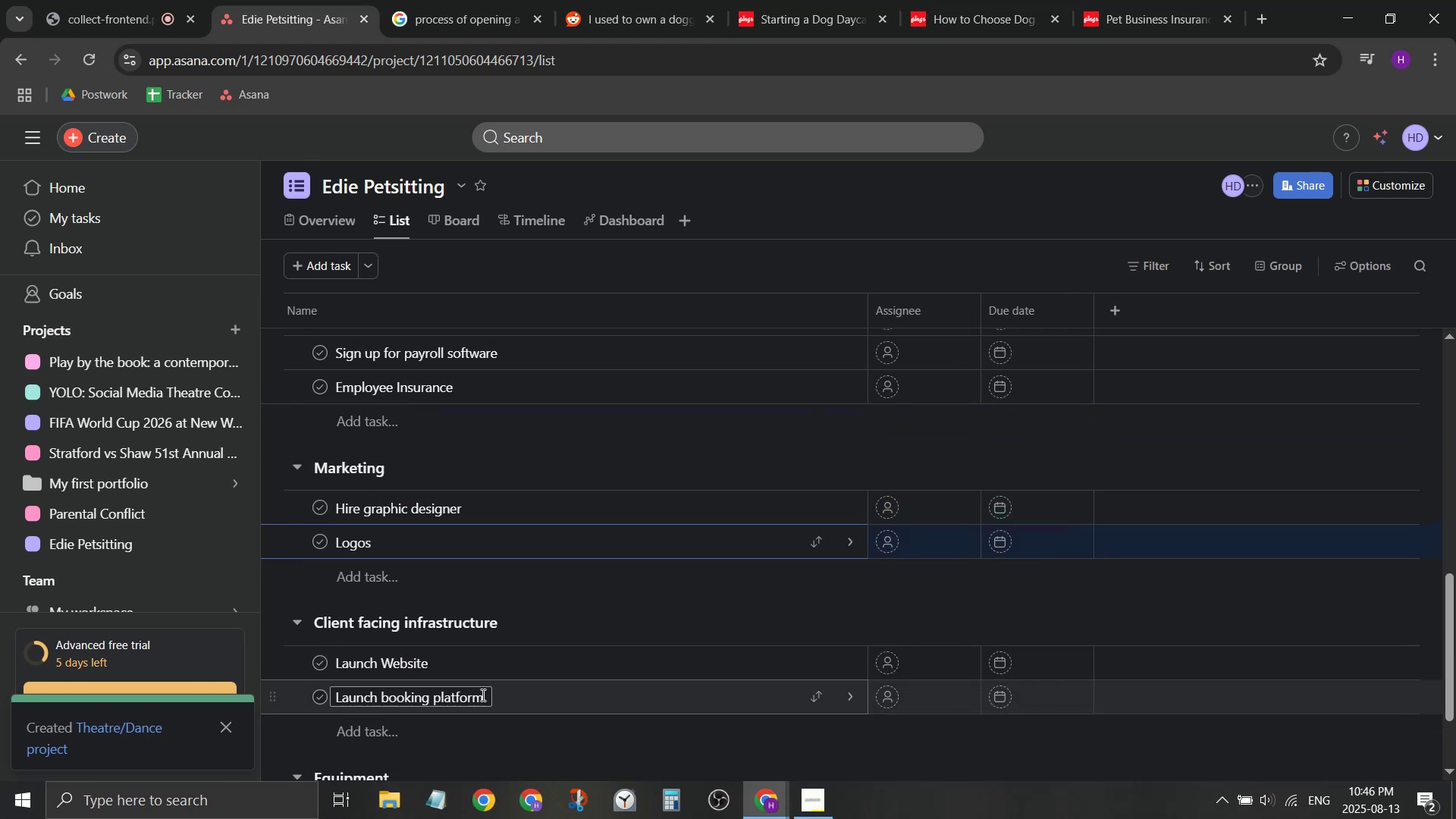 
scroll: coordinate [482, 695], scroll_direction: up, amount: 1.0
 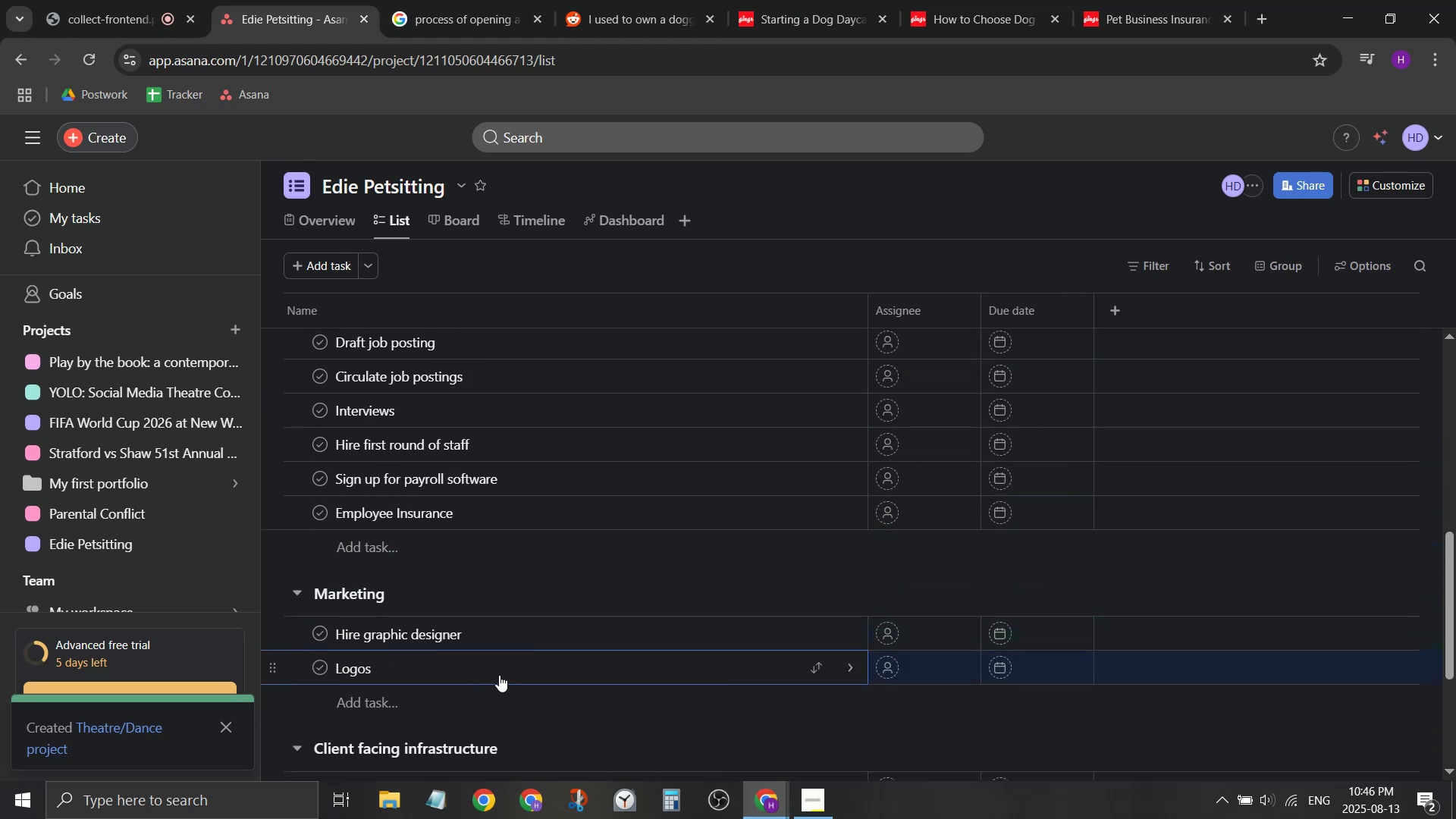 
scroll: coordinate [475, 681], scroll_direction: none, amount: 0.0
 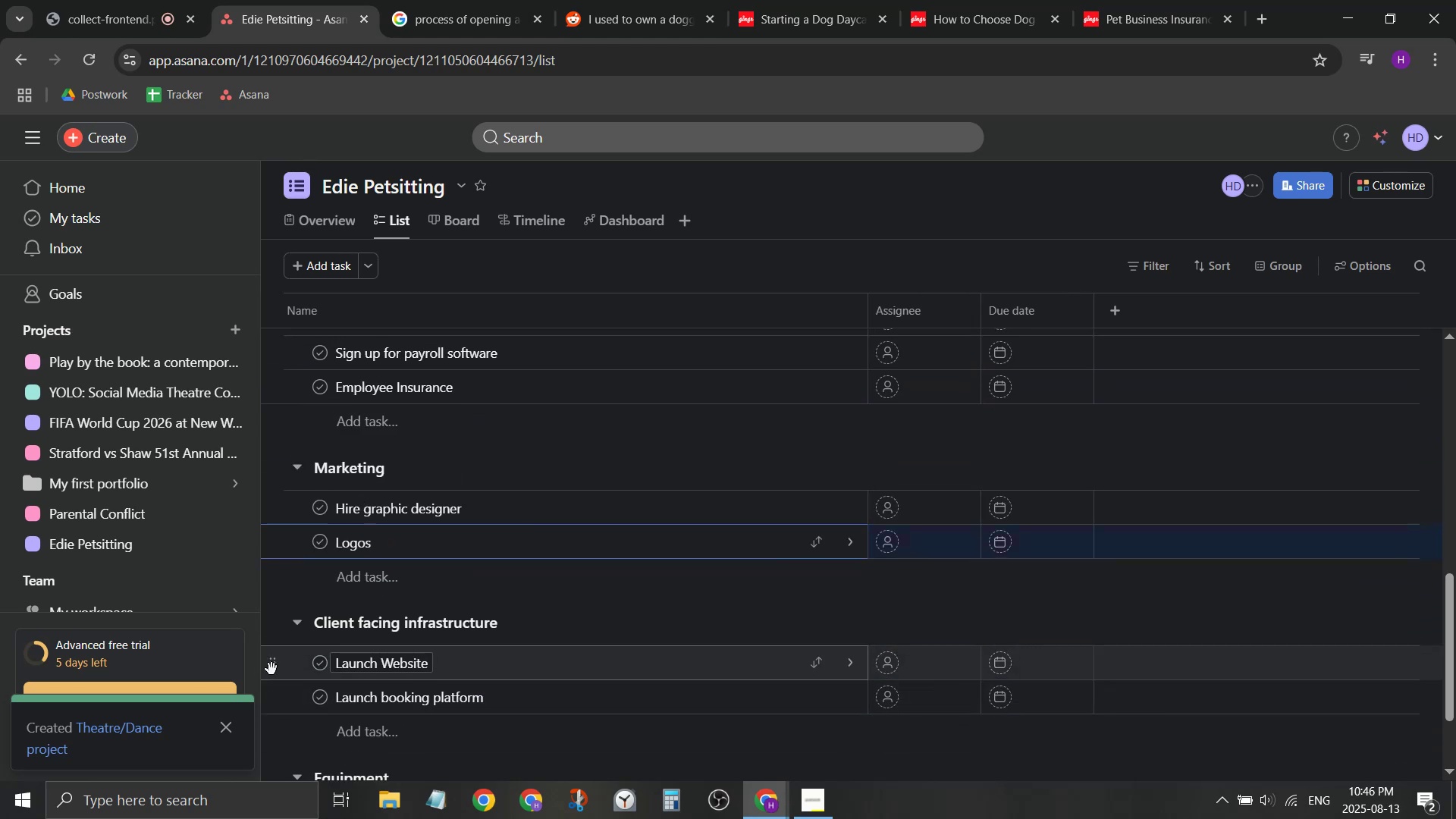 
left_click_drag(start_coordinate=[271, 667], to_coordinate=[291, 550])
 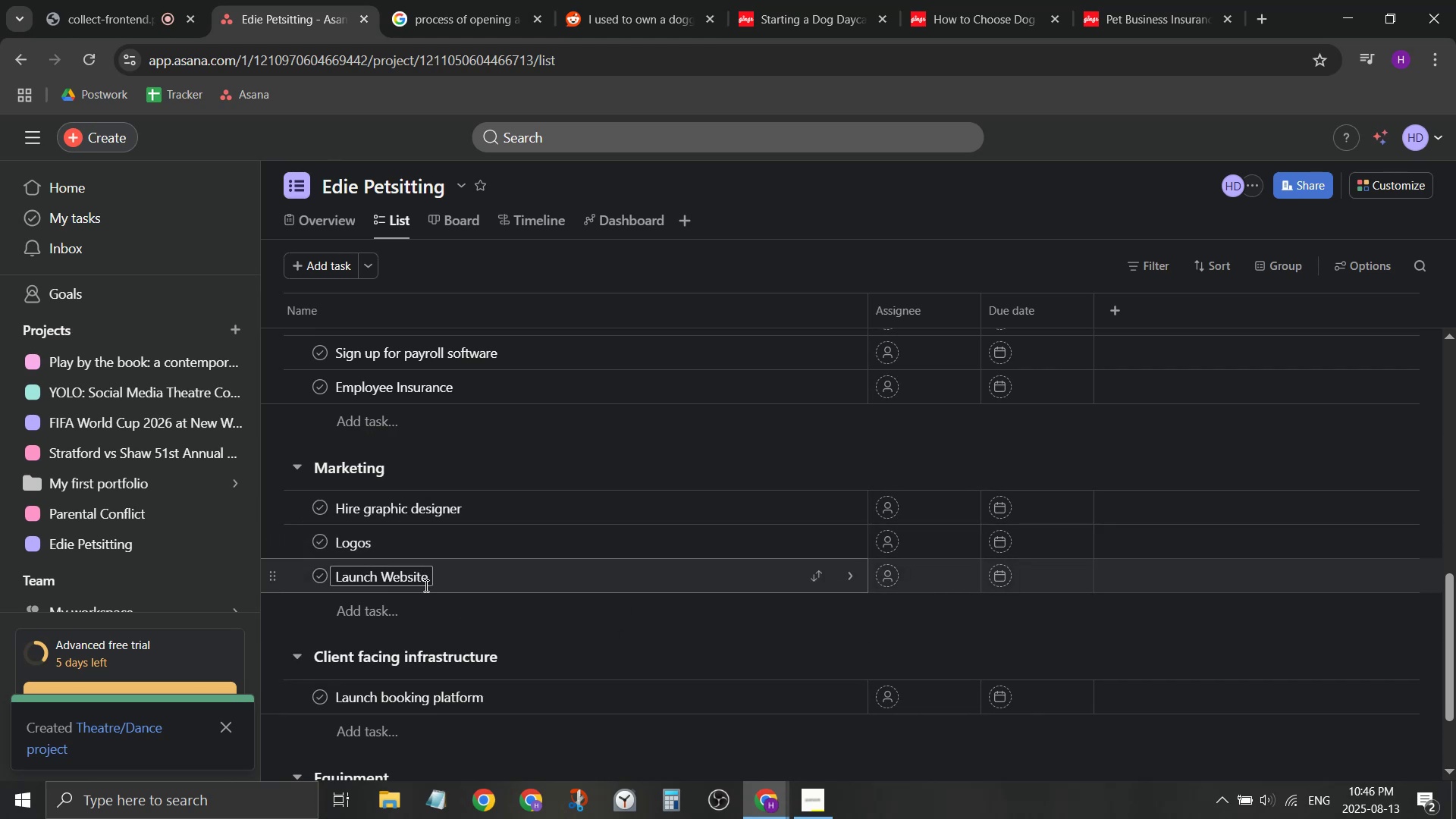 
left_click([424, 581])
 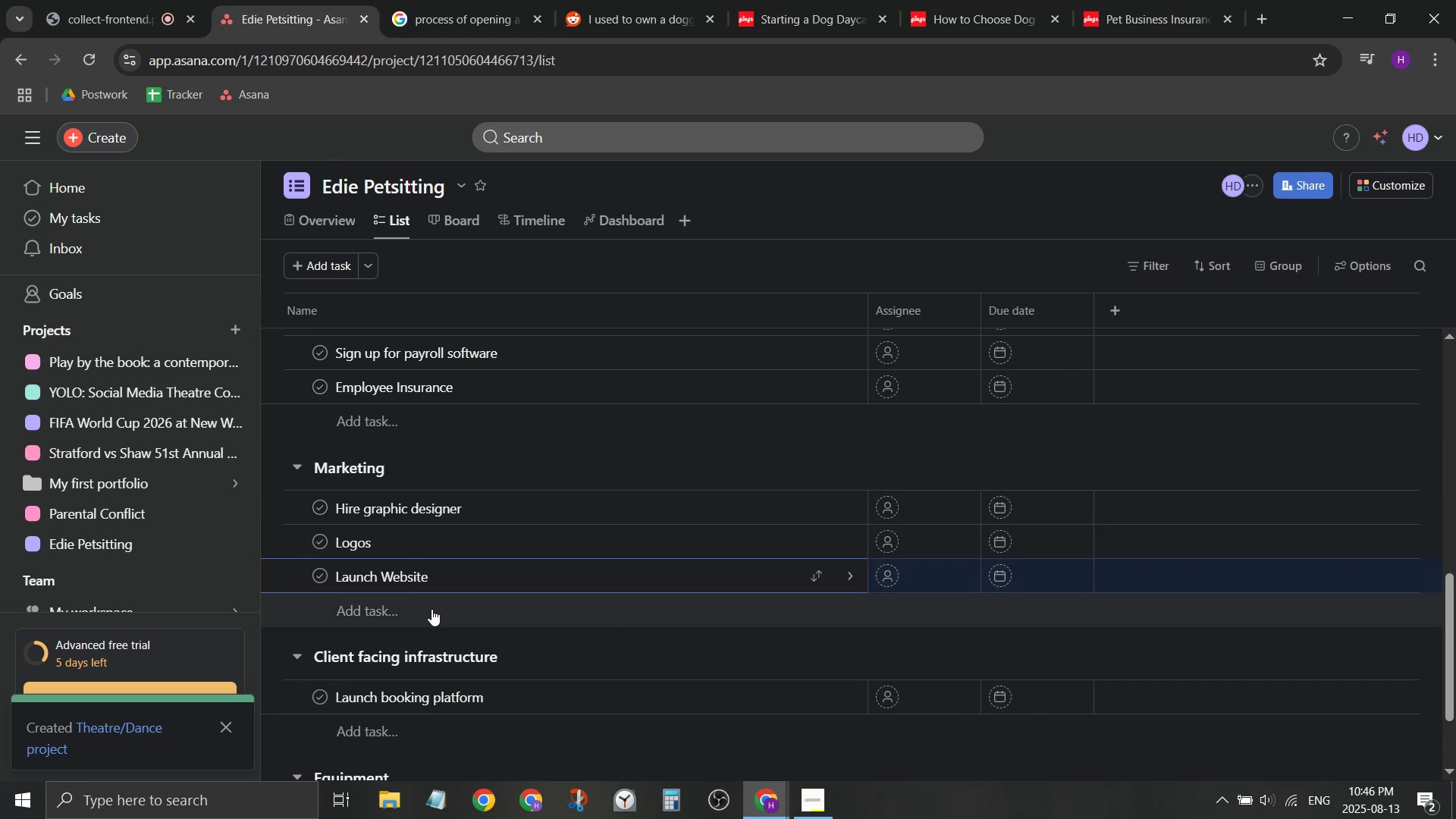 
left_click([420, 566])
 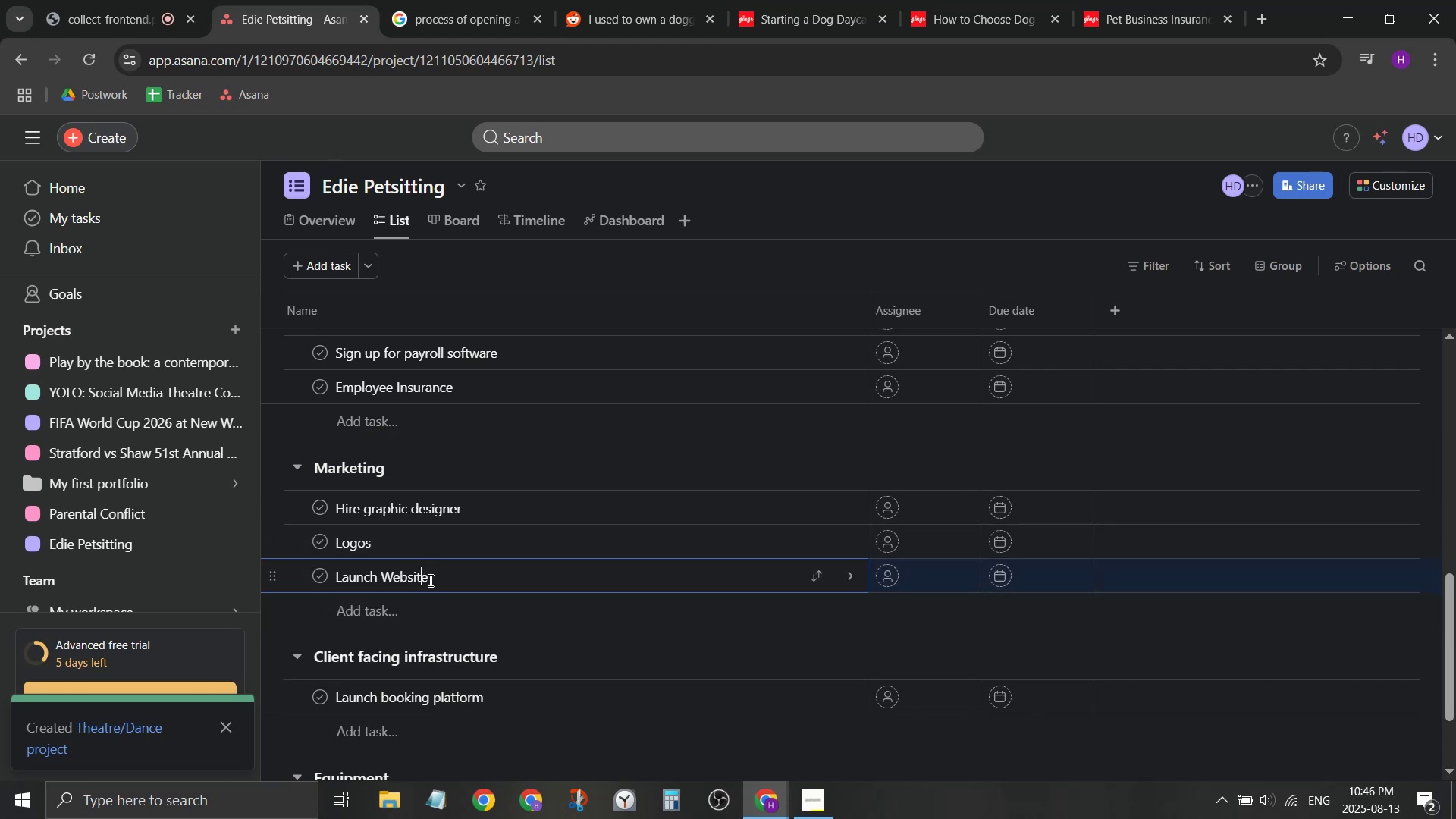 
left_click([430, 581])
 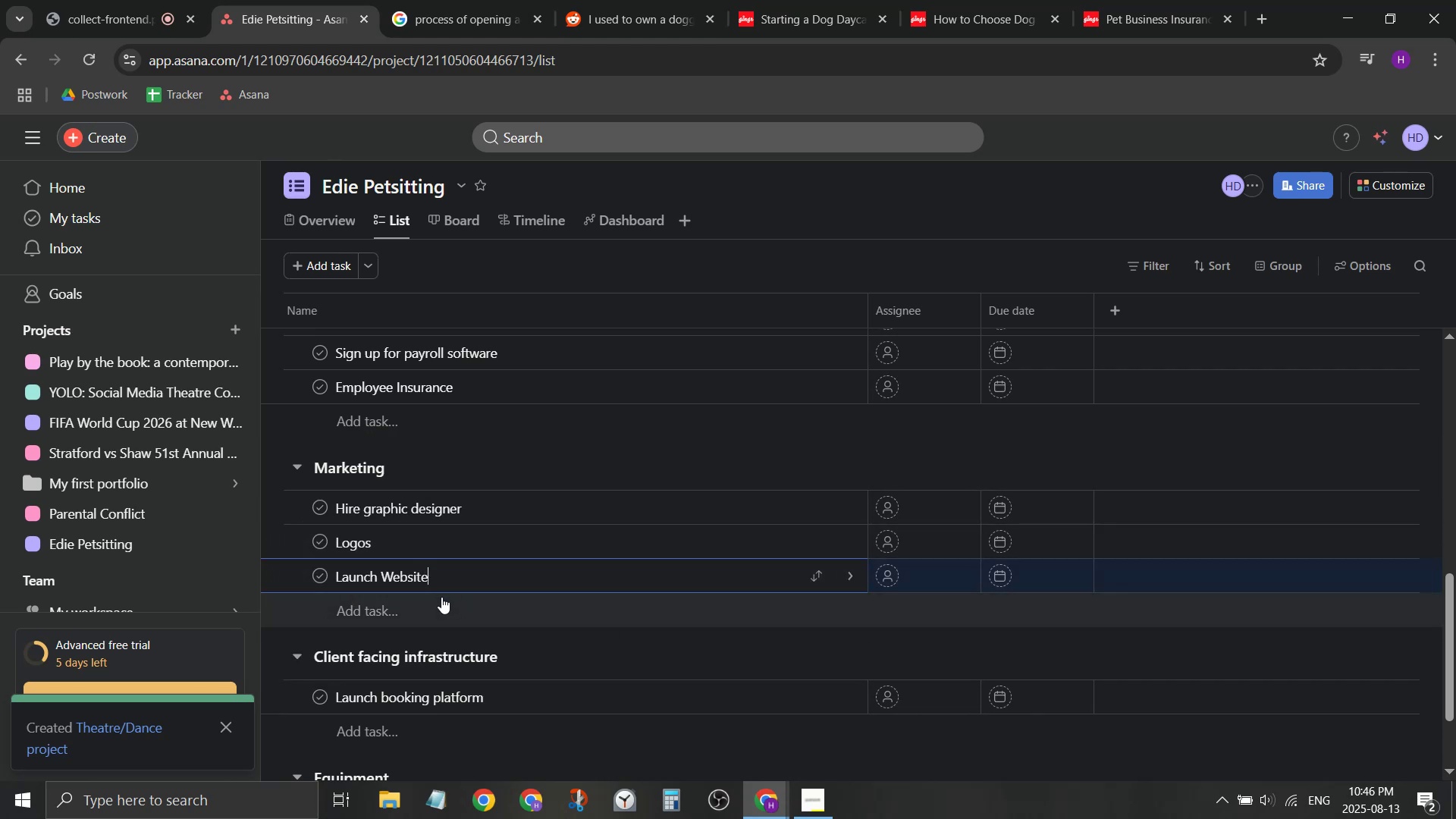 
left_click([436, 598])
 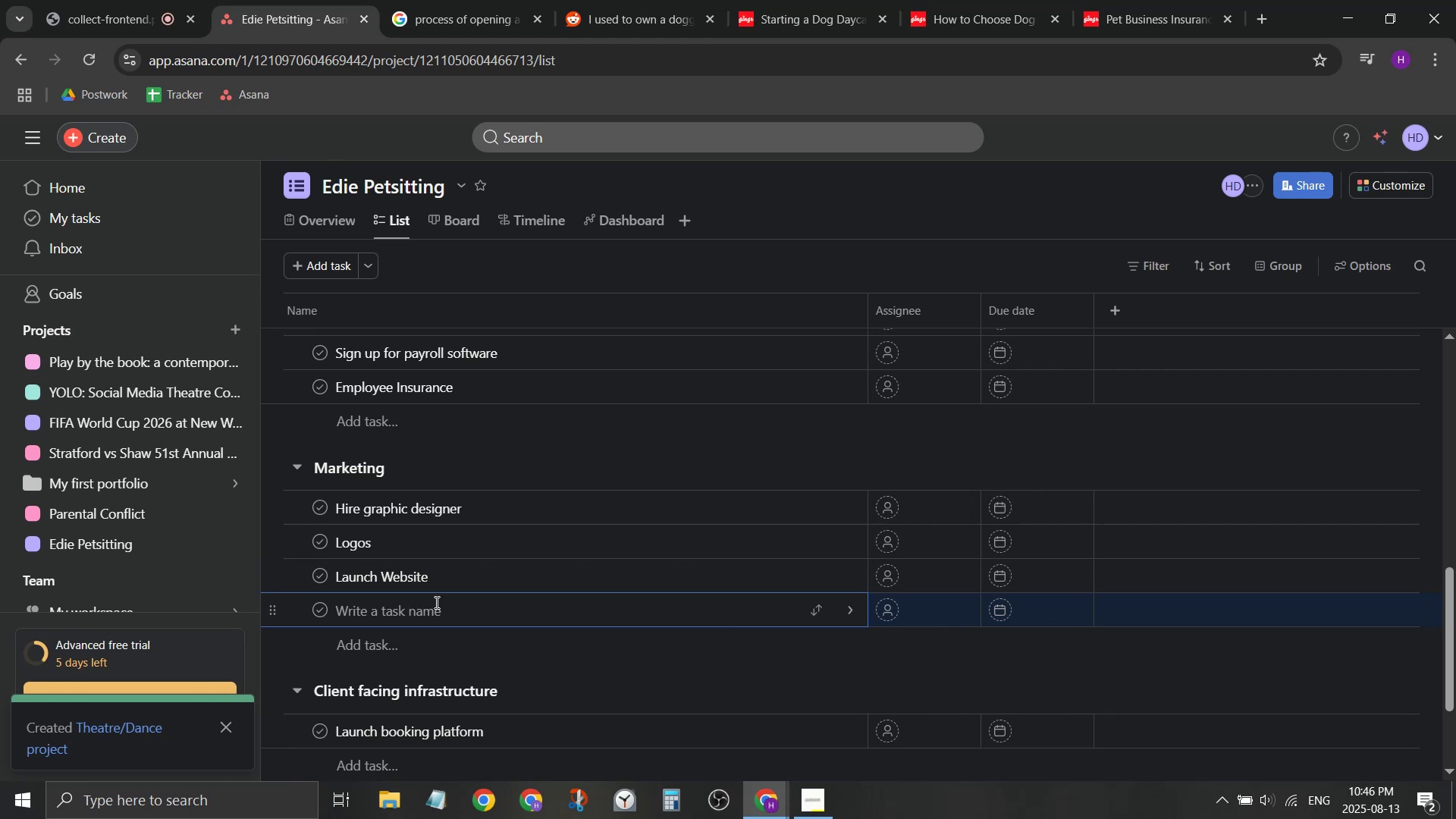 
wait(8.92)
 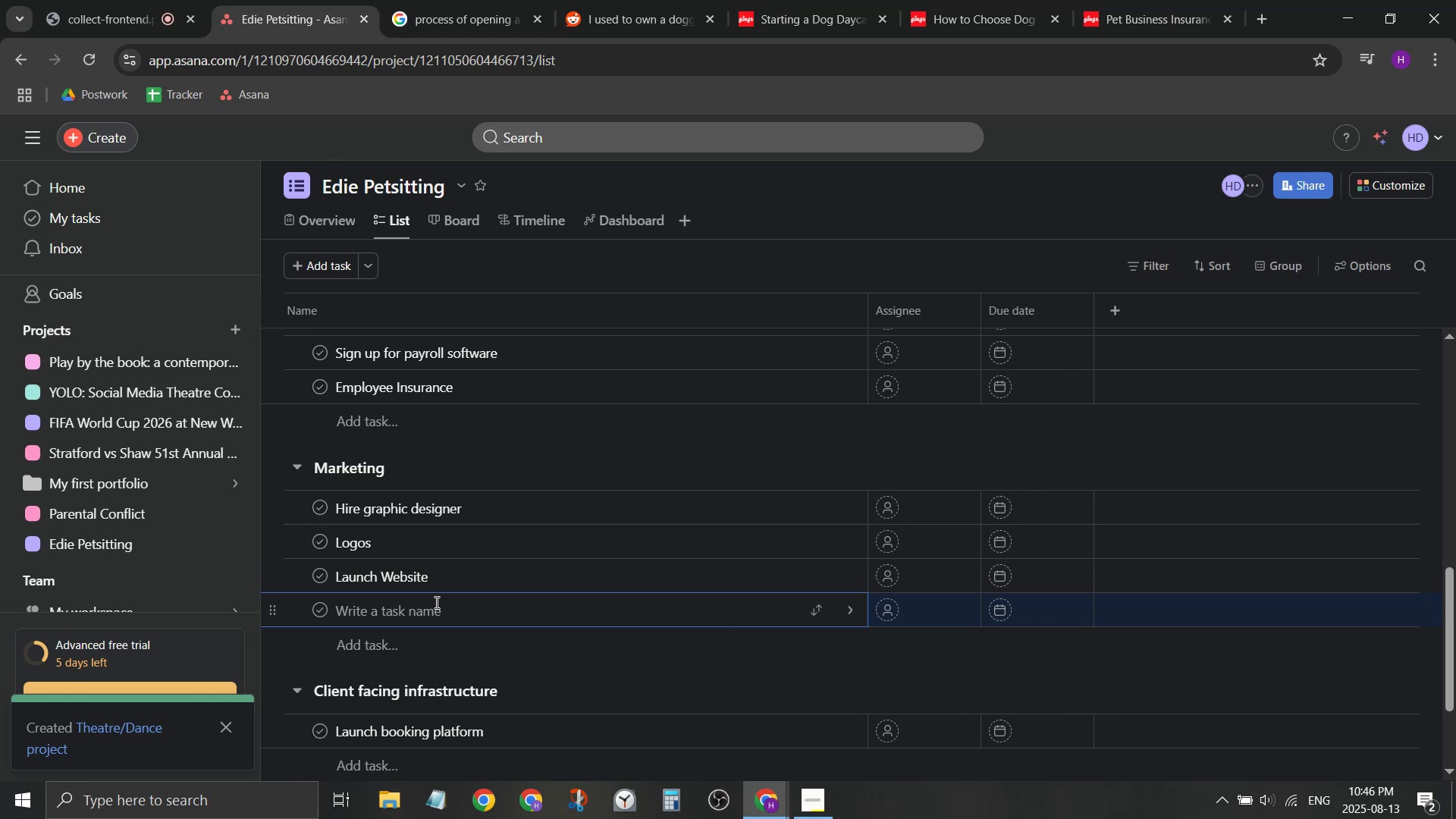 
type(executre )
key(Backspace)
 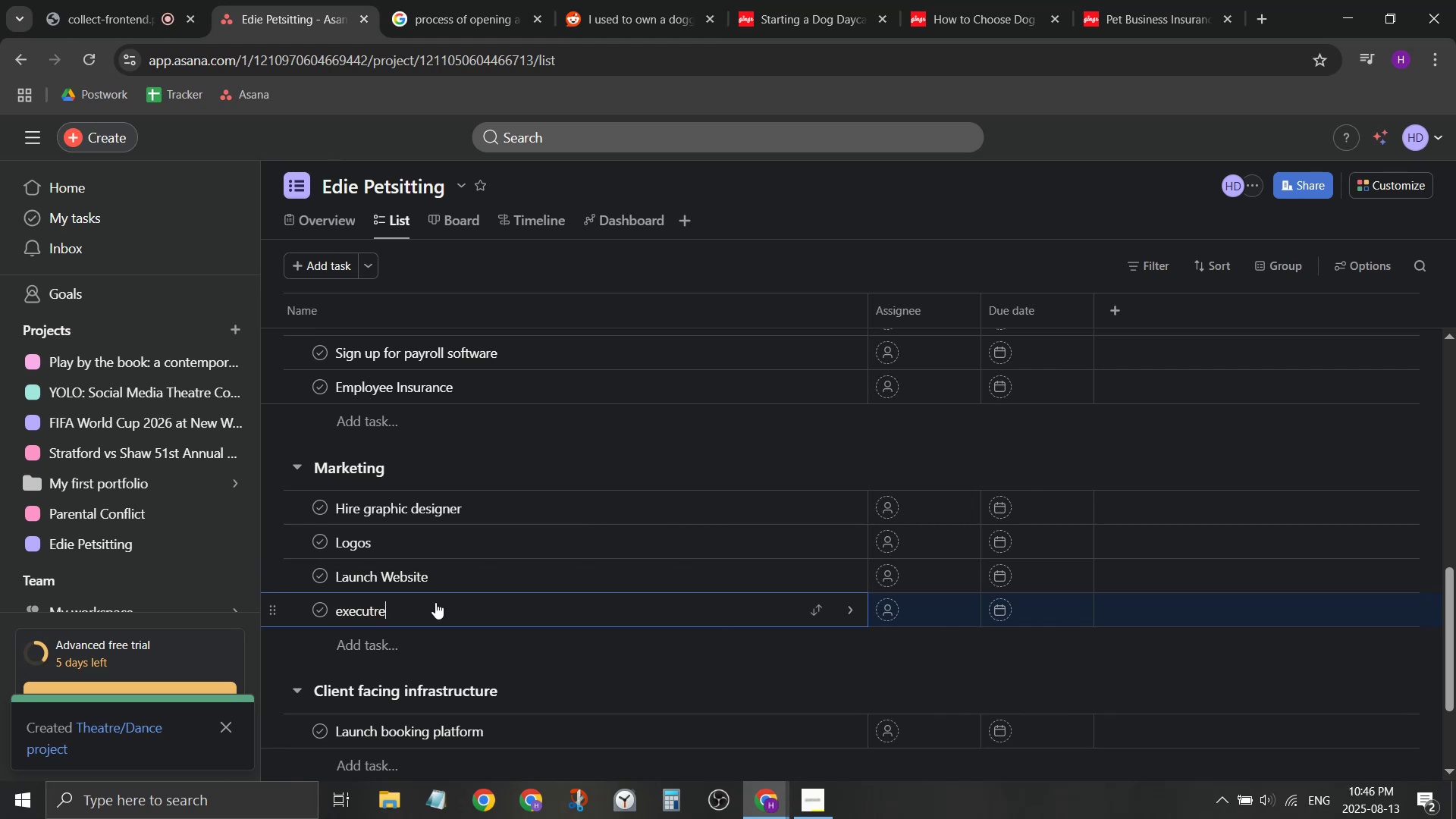 
hold_key(key=Backspace, duration=0.82)
 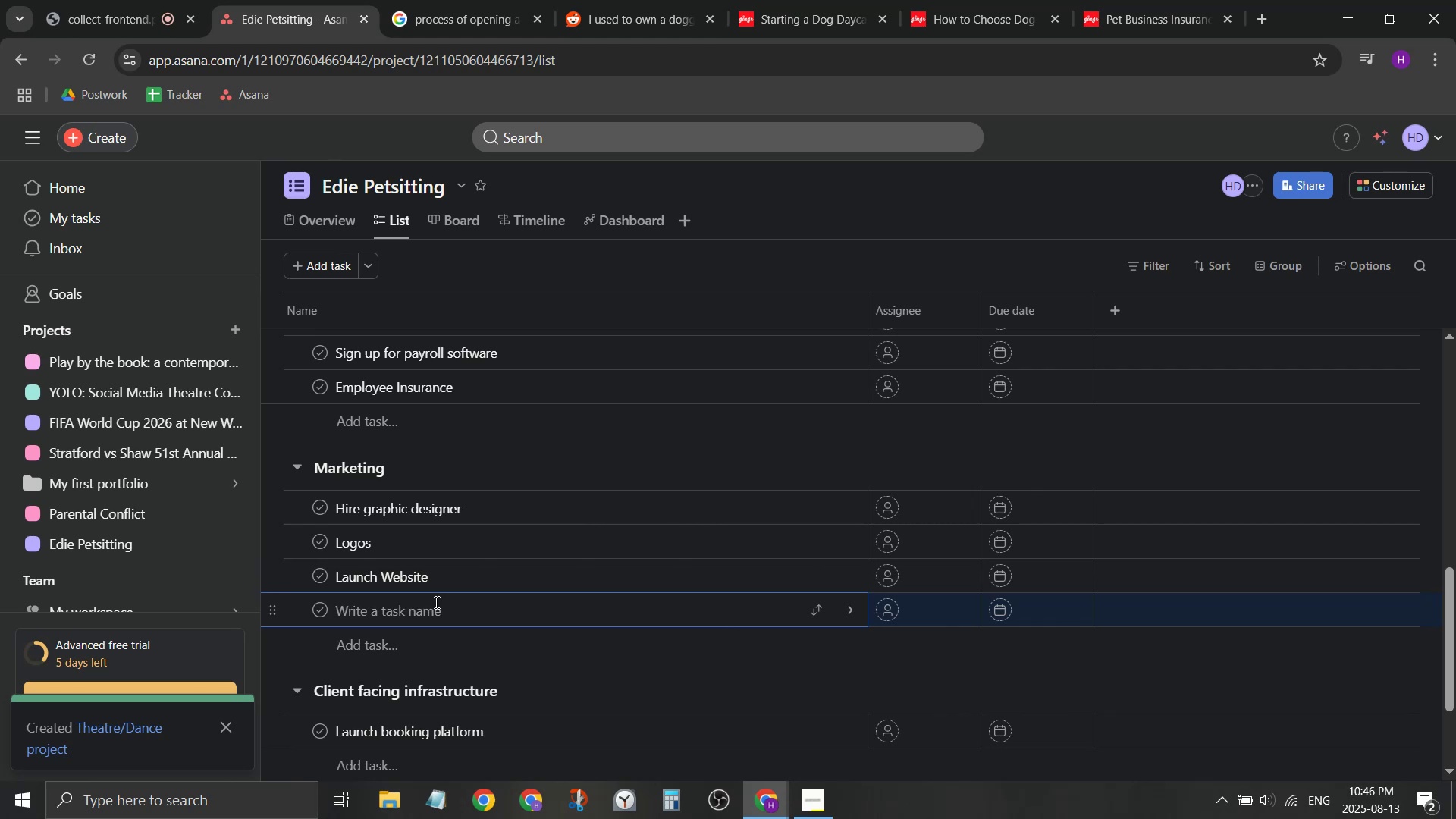 
type(Month)
key(Backspace)
key(Backspace)
key(Backspace)
key(Backspace)
key(Backspace)
key(Backspace)
type(bi )
key(Backspace)
key(Backspace)
key(Backspace)
 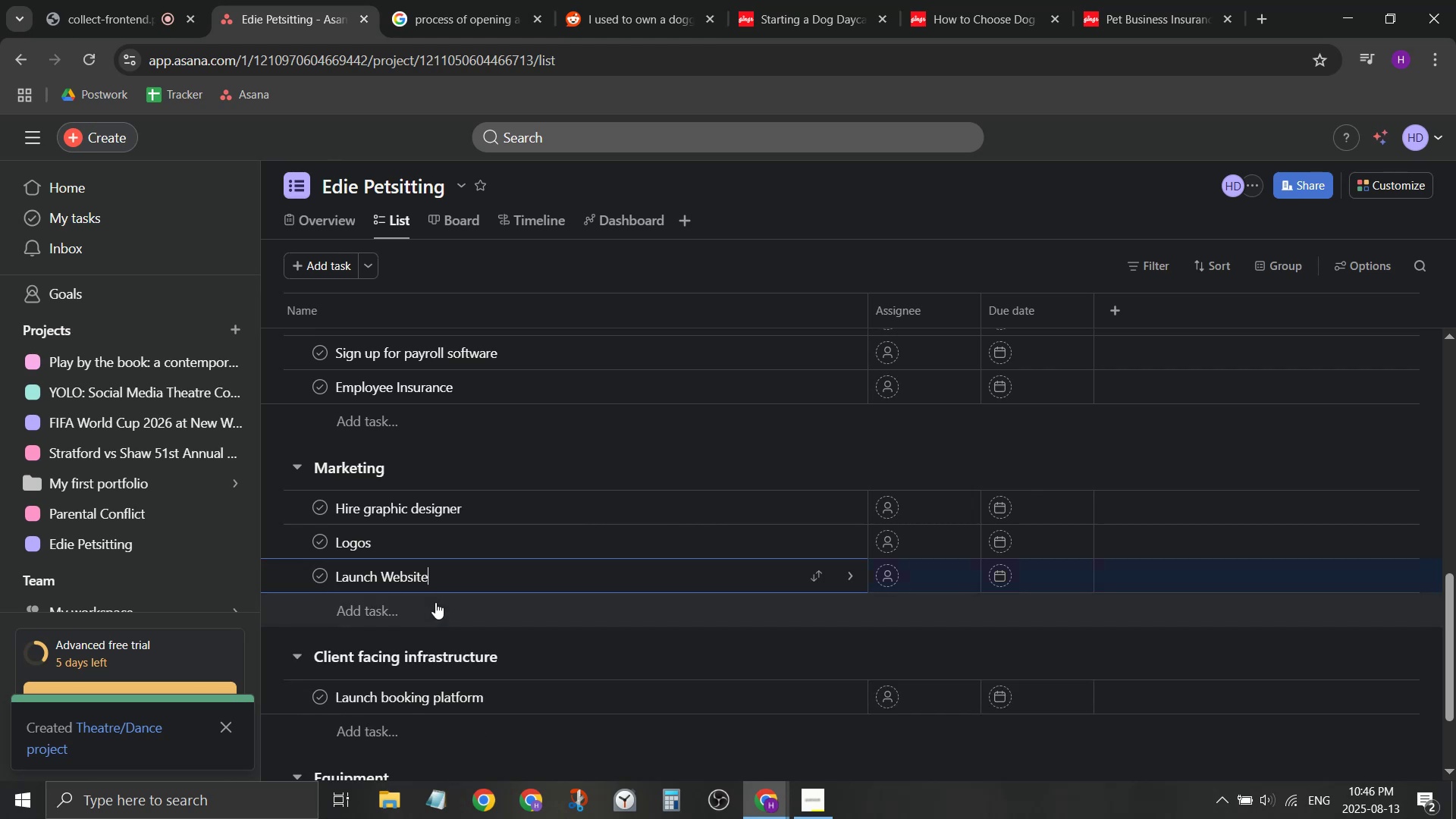 
key(Enter)
 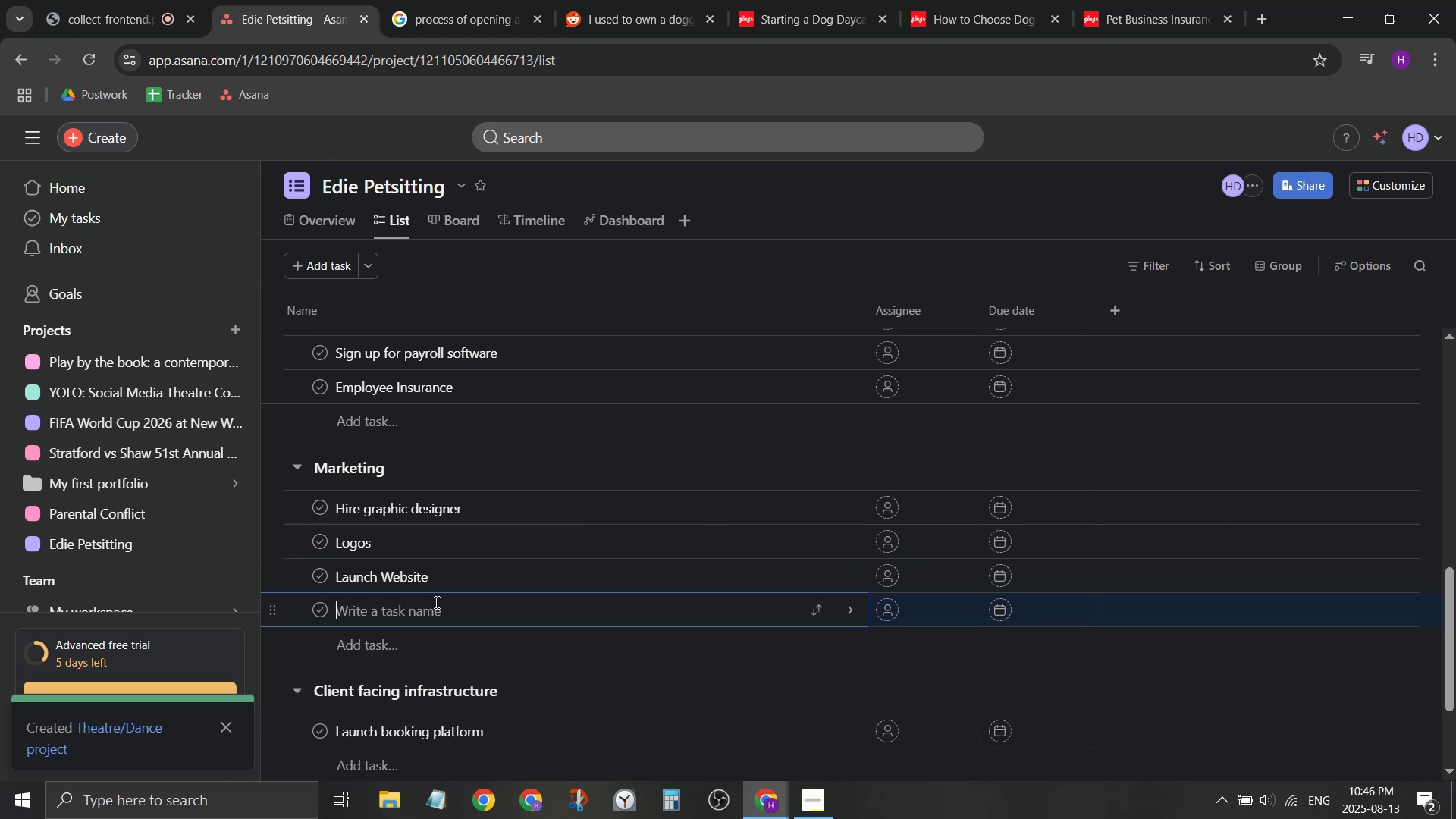 
type(bi ann)
key(Backspace)
key(Backspace)
key(Backspace)
key(Backspace)
key(Backspace)
key(Backspace)
key(Backspace)
type(Poster)
key(Backspace)
key(Backspace)
key(Backspace)
key(Backspace)
key(Backspace)
key(Backspace)
 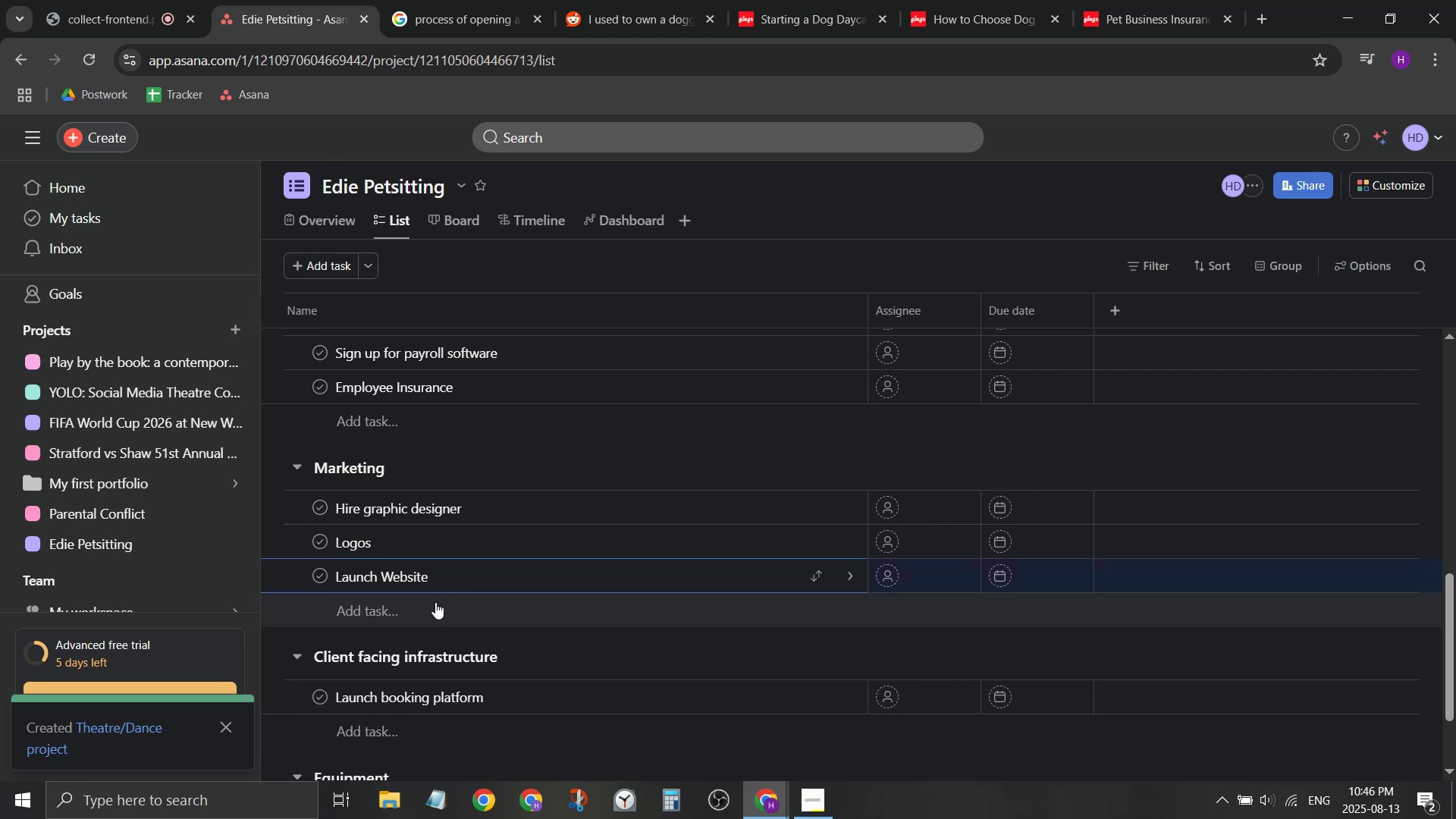 
key(Enter)
 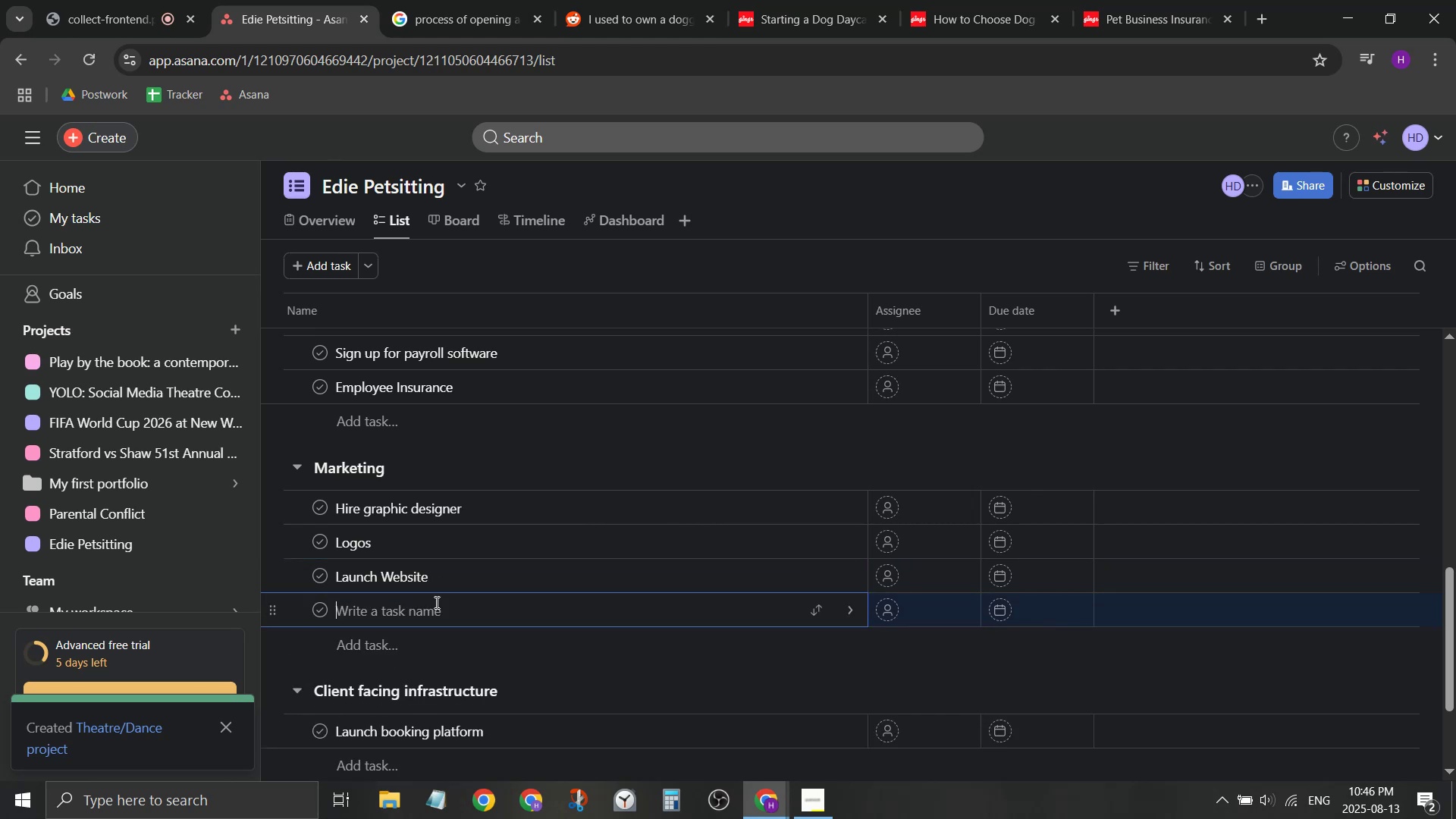 
type(posters / a)
key(Backspace)
type(mail)
key(Backspace)
key(Backspace)
key(Backspace)
key(Backspace)
type(frist round )
key(Backspace)
key(Backspace)
key(Backspace)
key(Backspace)
key(Backspace)
key(Backspace)
key(Backspace)
key(Backspace)
key(Backspace)
key(Backspace)
key(Backspace)
type(irst round of mailers)
 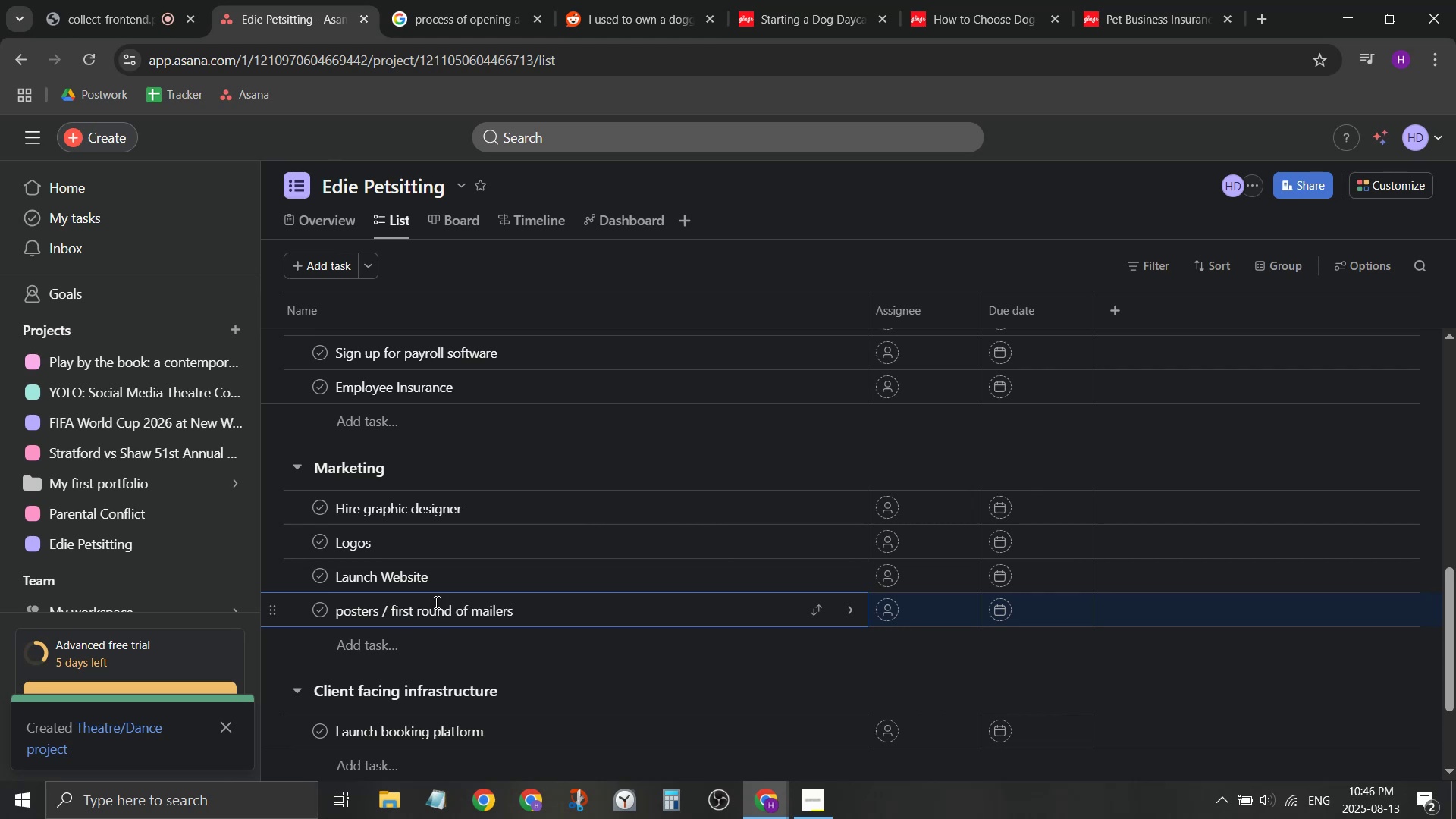 
key(Enter)
 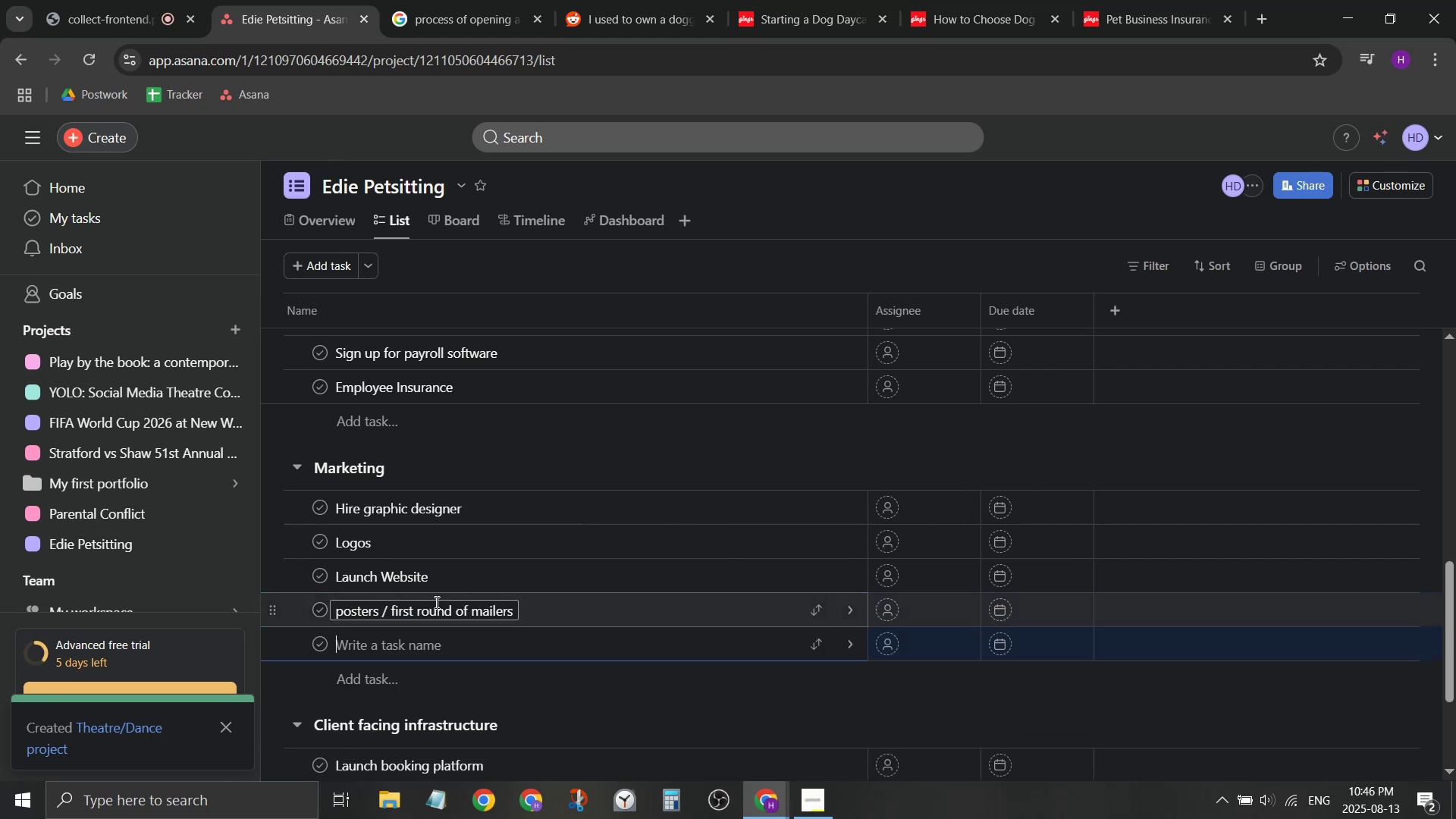 
type(s)
key(Backspace)
type(Luna)
key(Backspace)
key(Backspace)
key(Backspace)
type(aunch social media / )
key(Backspace)
key(Backspace)
type(online ad campaigns)
 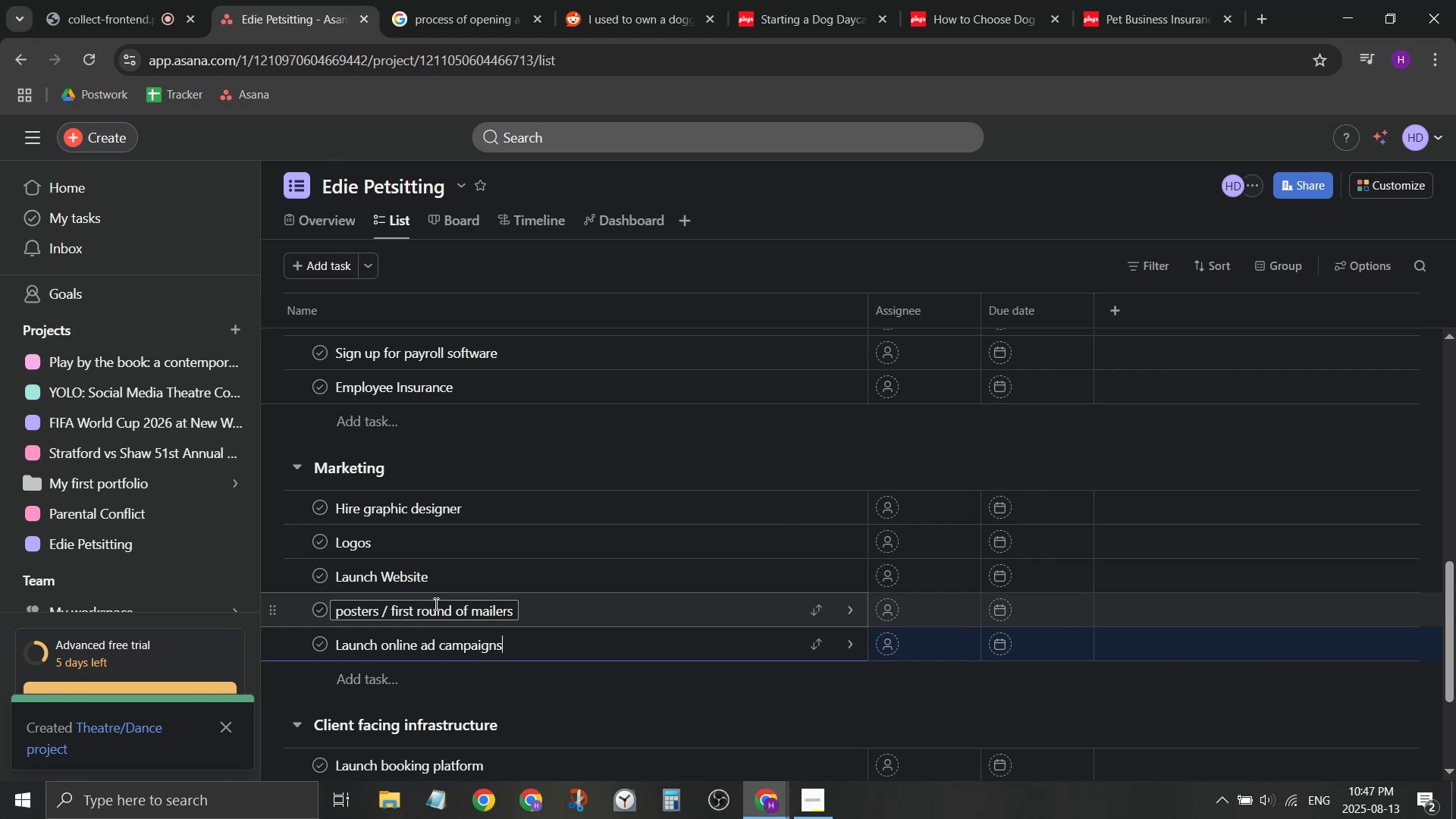 
wait(25.62)
 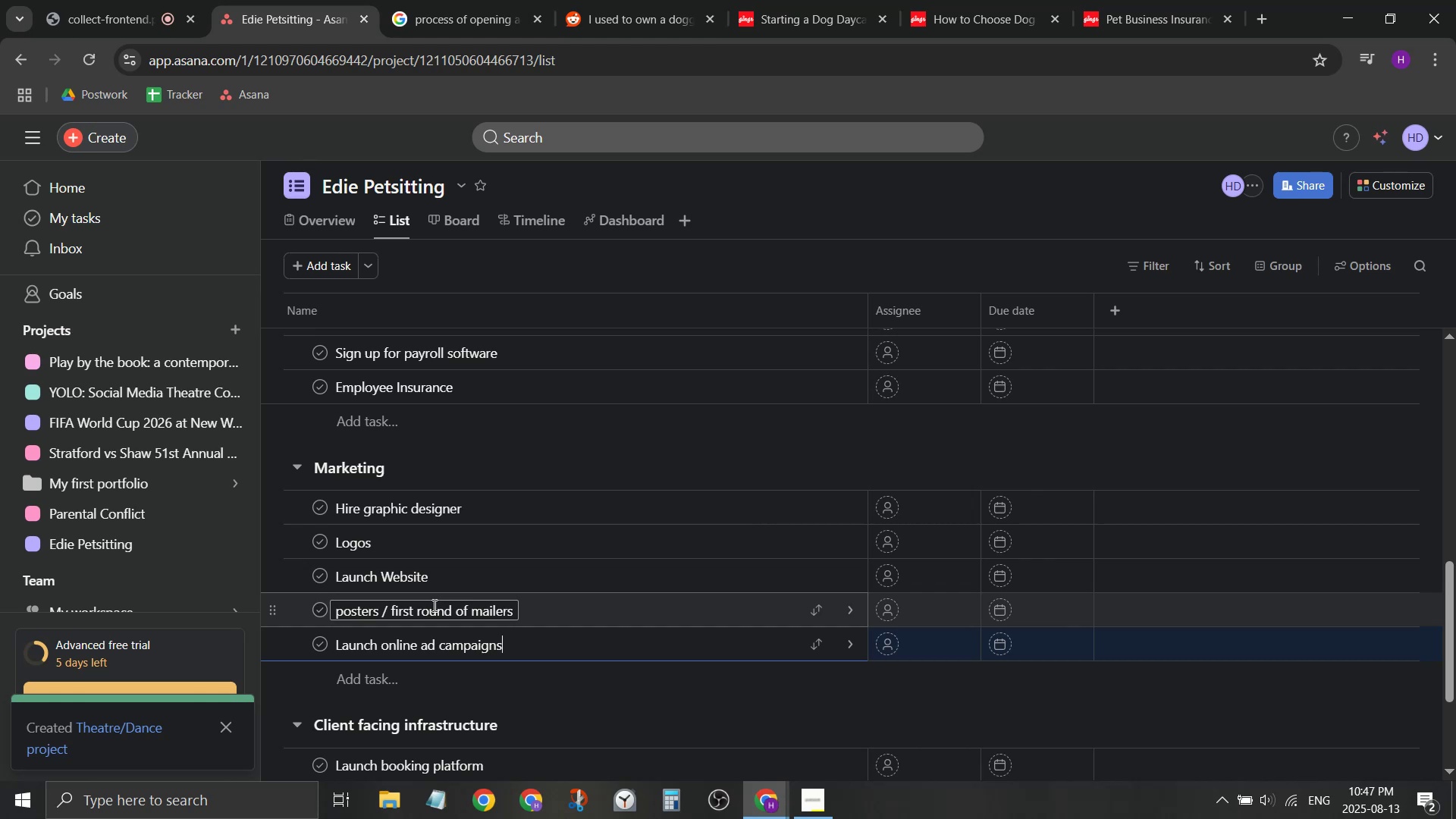 
left_click_drag(start_coordinate=[368, 177], to_coordinate=[478, 169])
 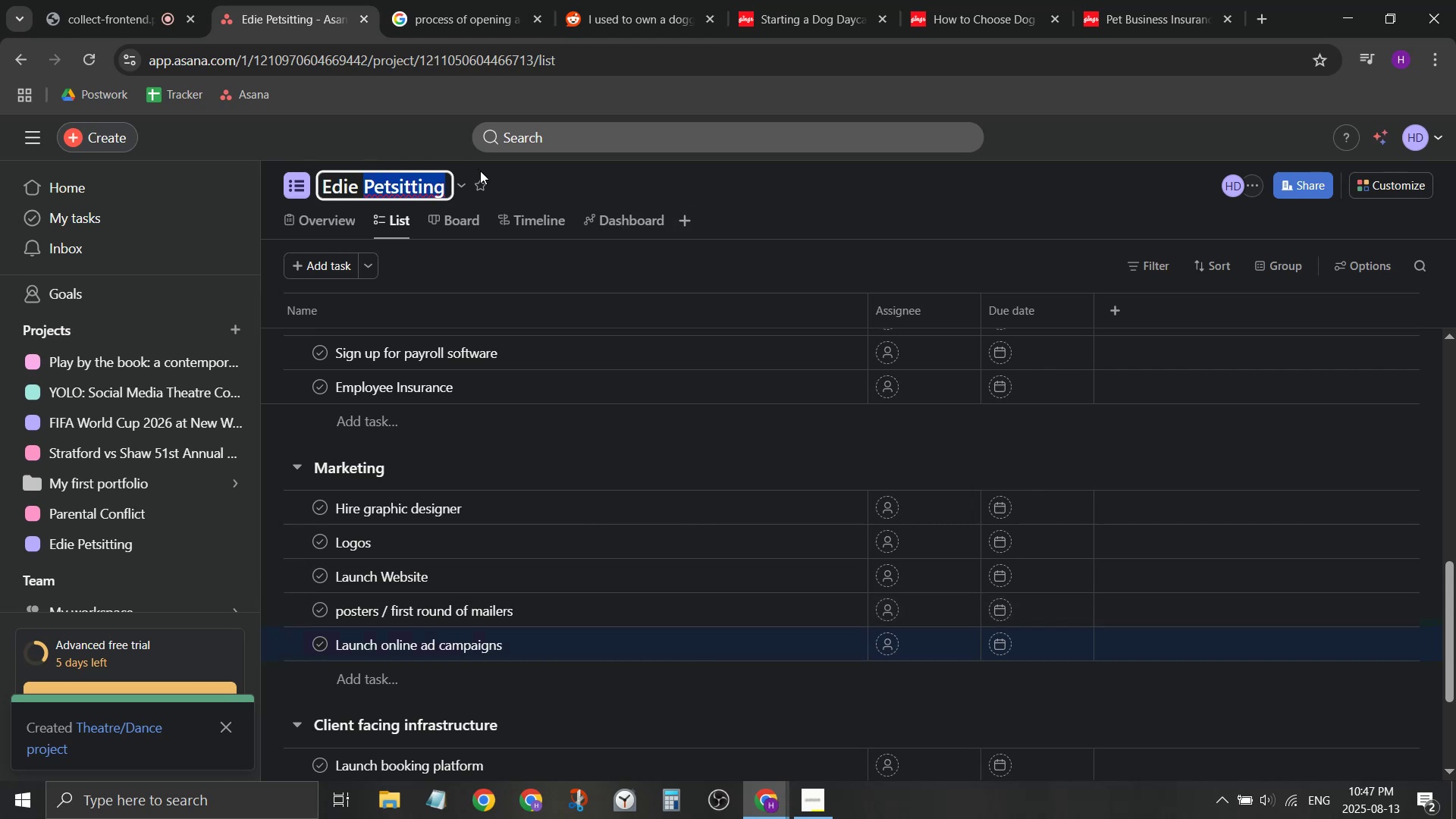 
type(Dog Daya)
key(Backspace)
type(cae)
key(Backspace)
type(re)
 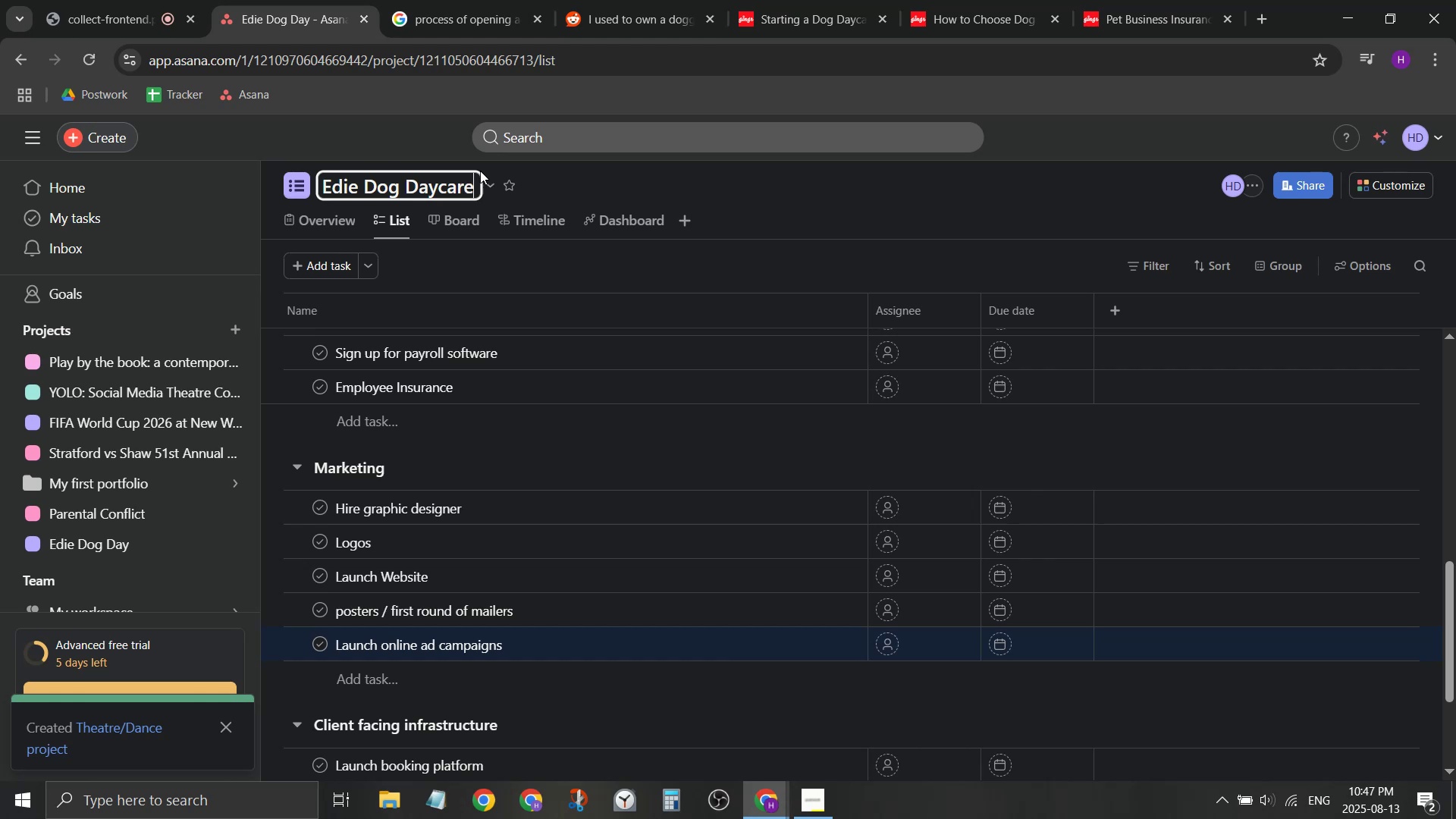 
key(Enter)
 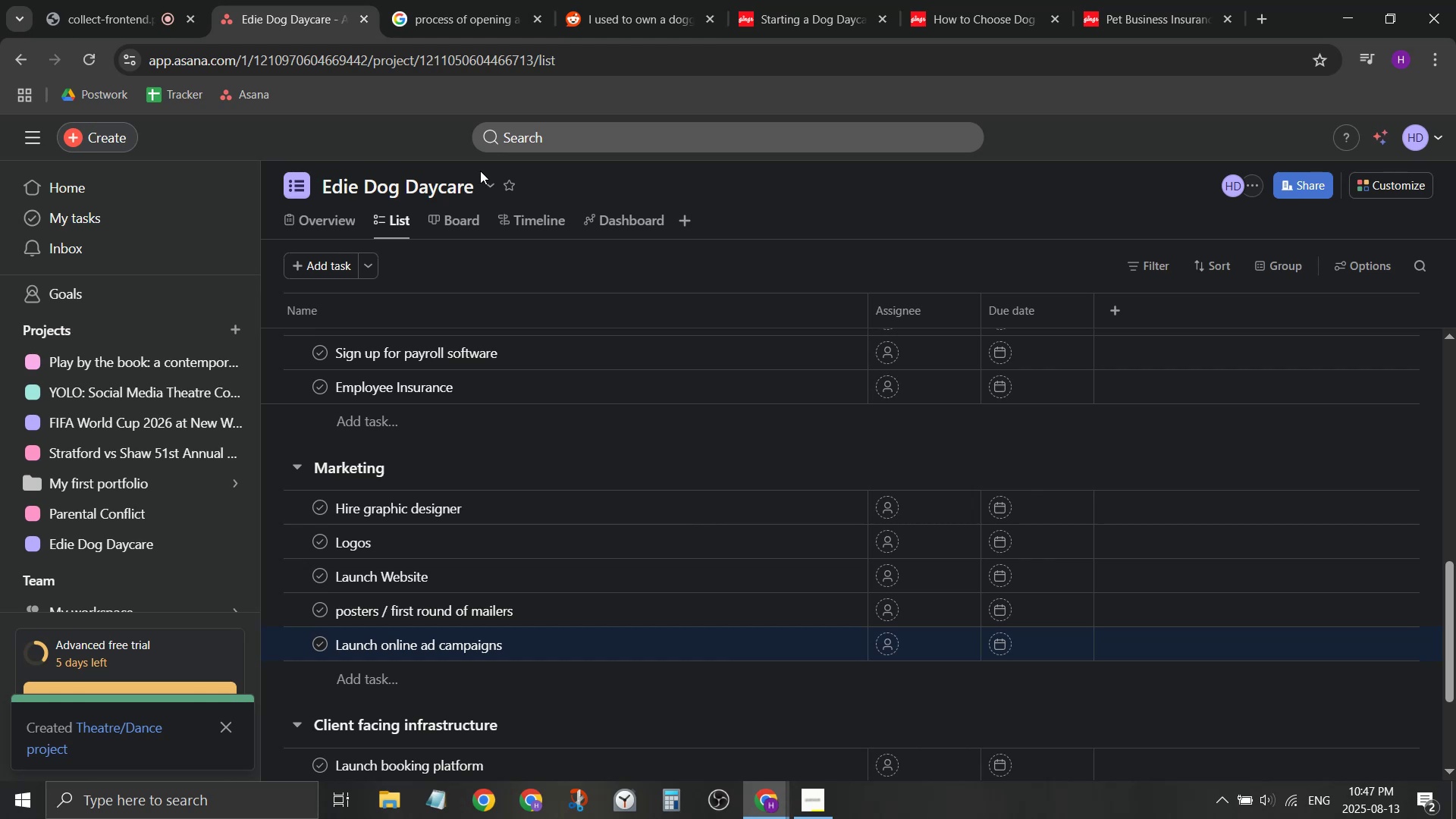 
scroll: coordinate [463, 513], scroll_direction: up, amount: 13.0
 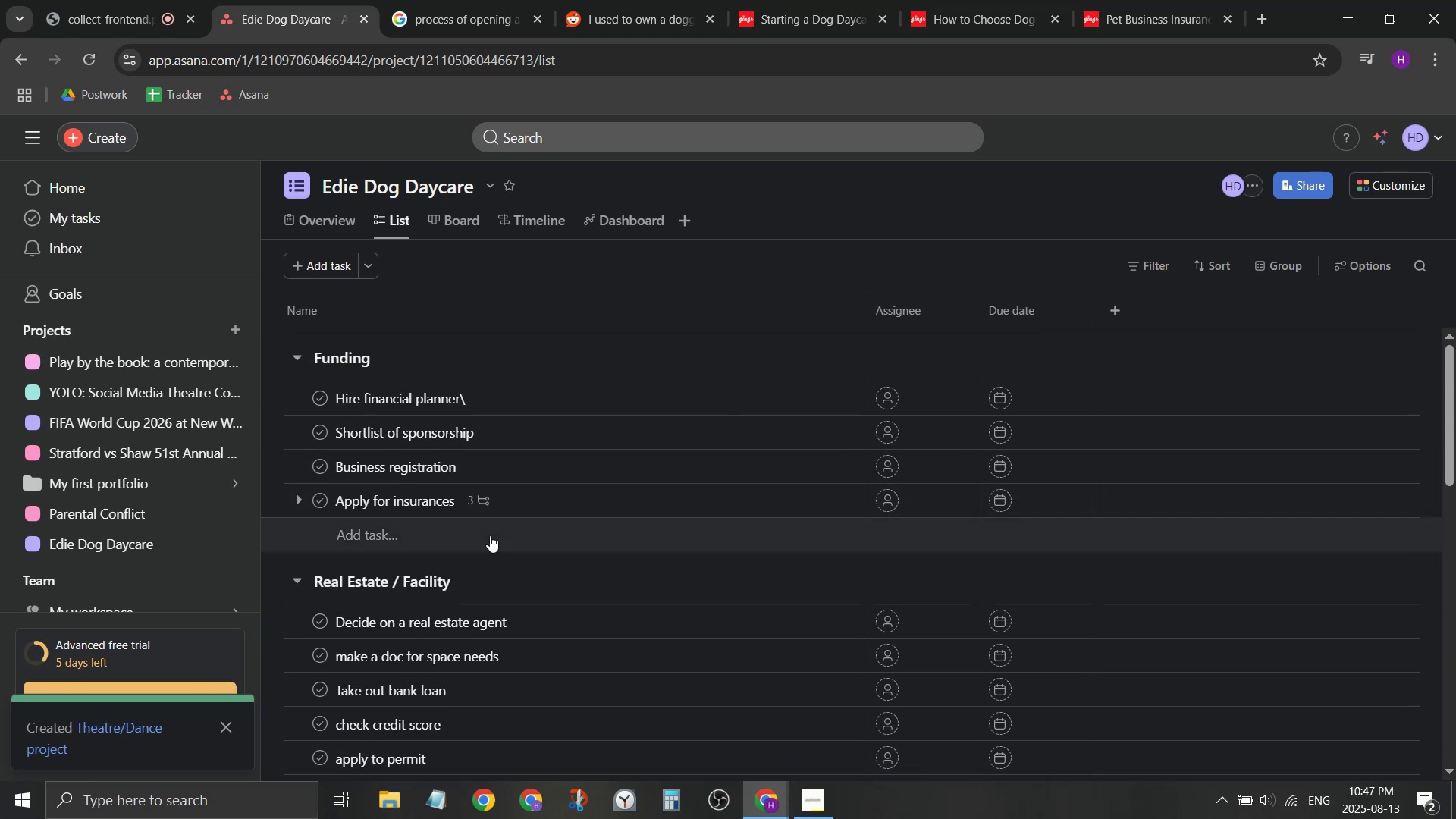 
scroll: coordinate [509, 536], scroll_direction: down, amount: 8.0
 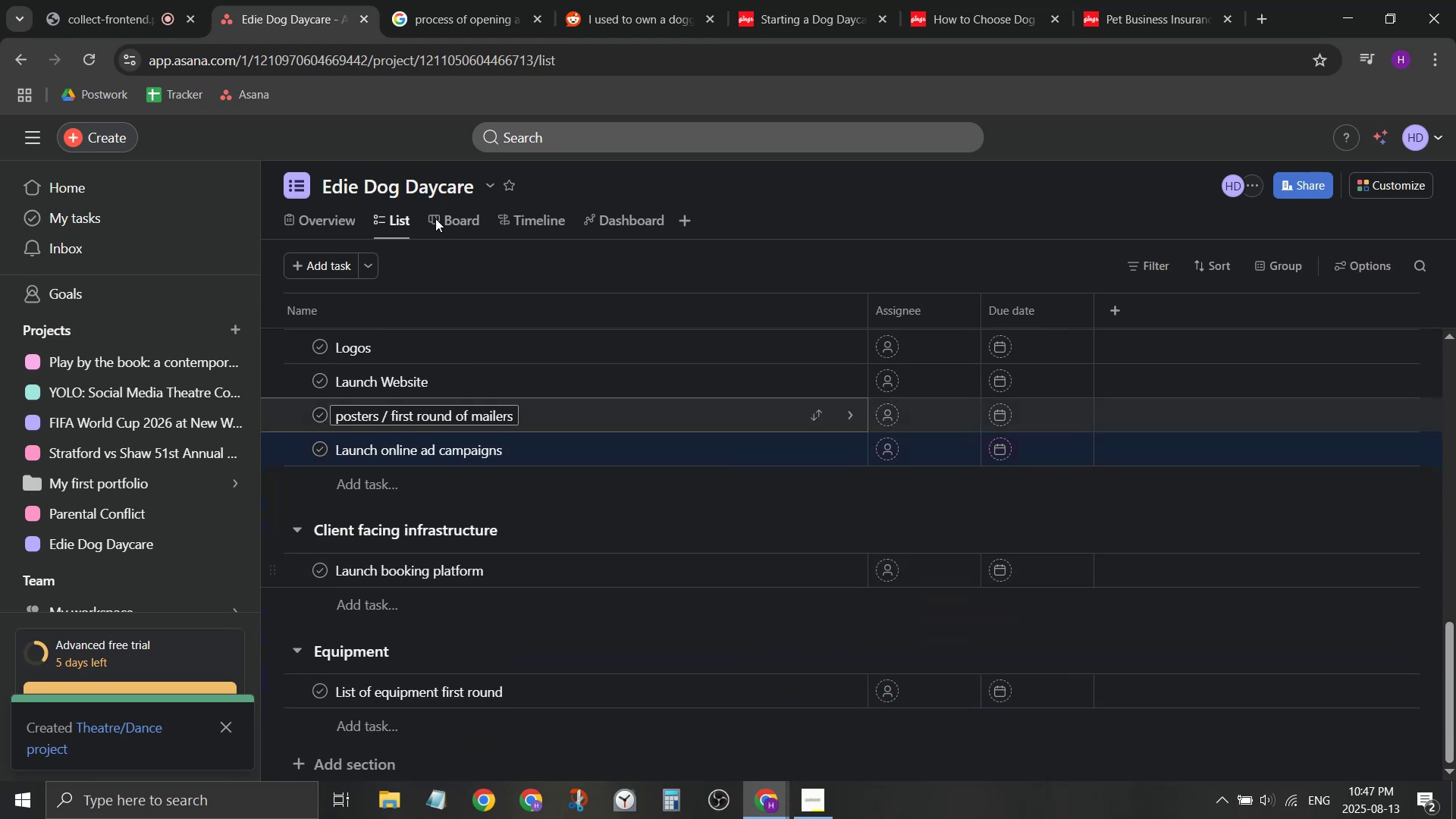 
left_click([446, 0])
 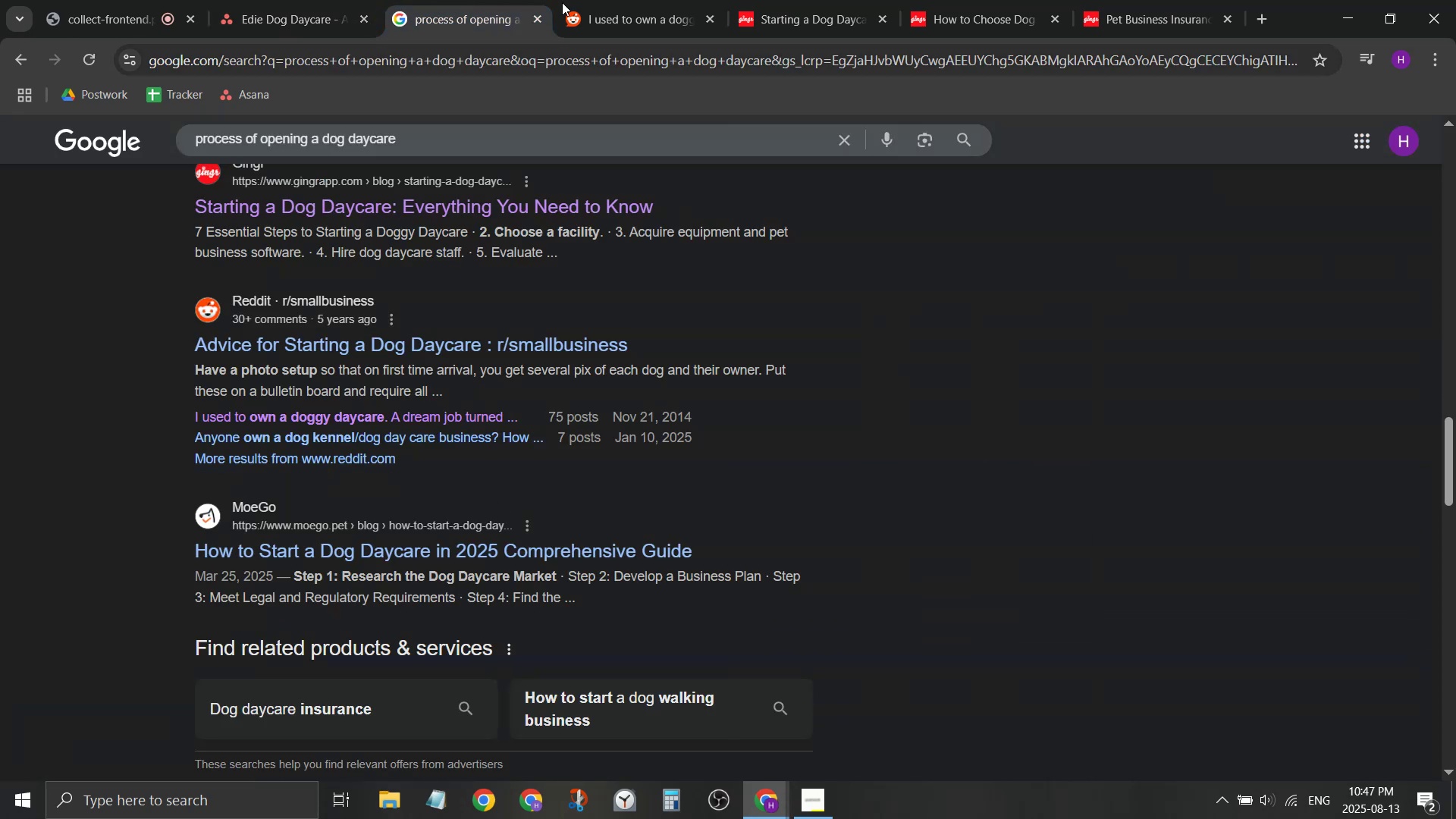 
left_click([577, 0])
 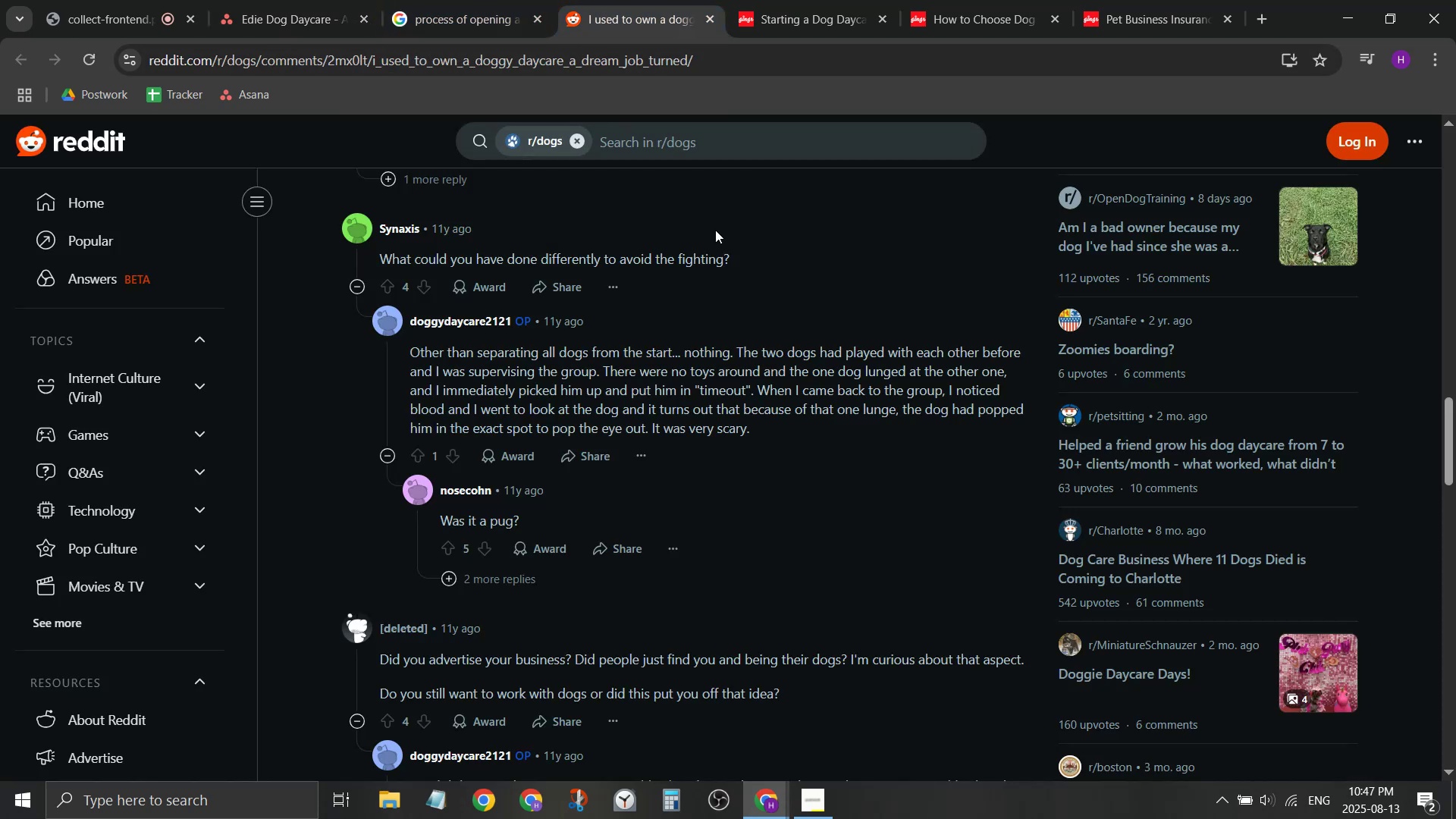 
scroll: coordinate [730, 291], scroll_direction: down, amount: 25.0
 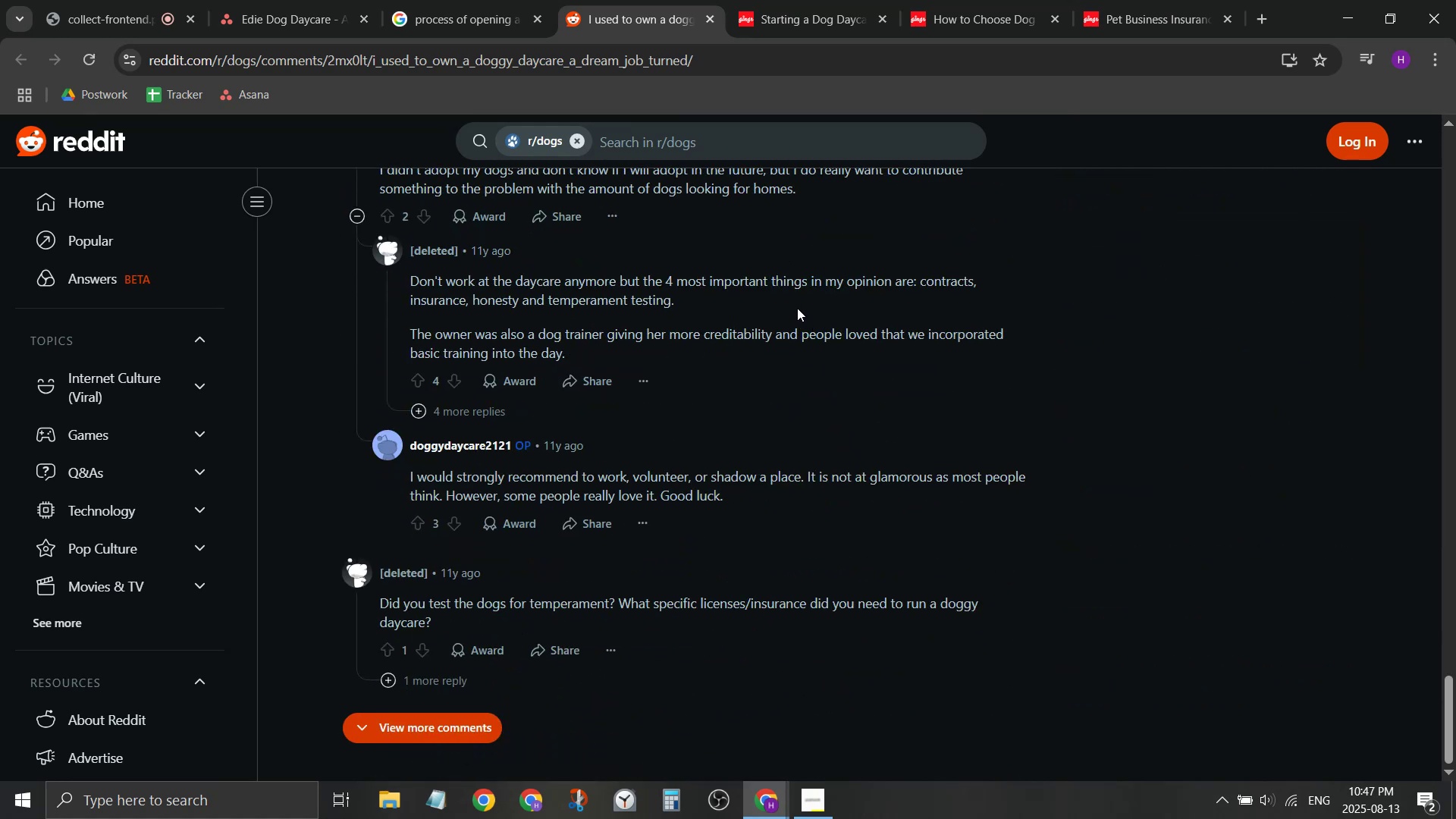 
wait(8.99)
 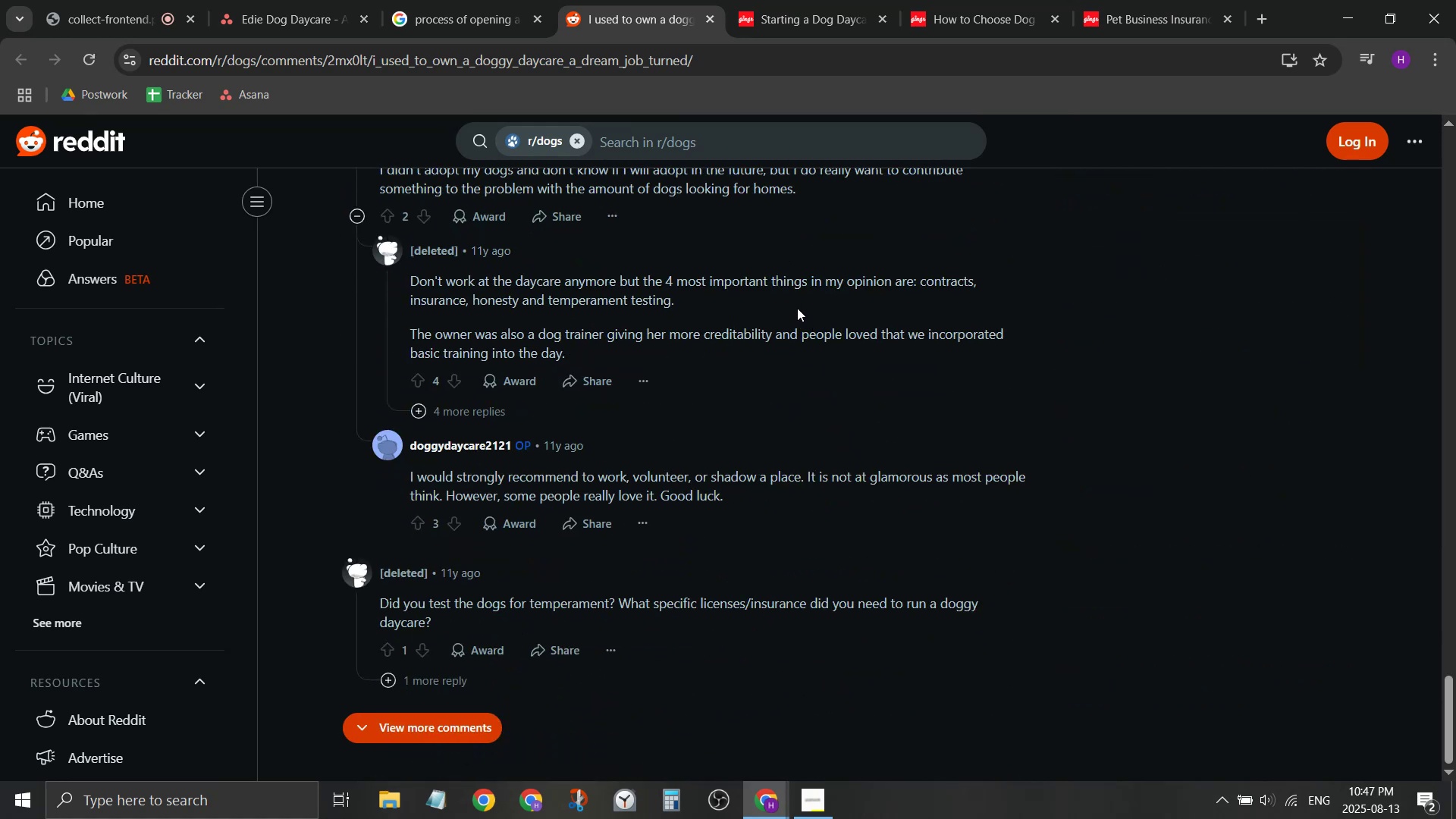 
scroll: coordinate [830, 400], scroll_direction: down, amount: 2.0
 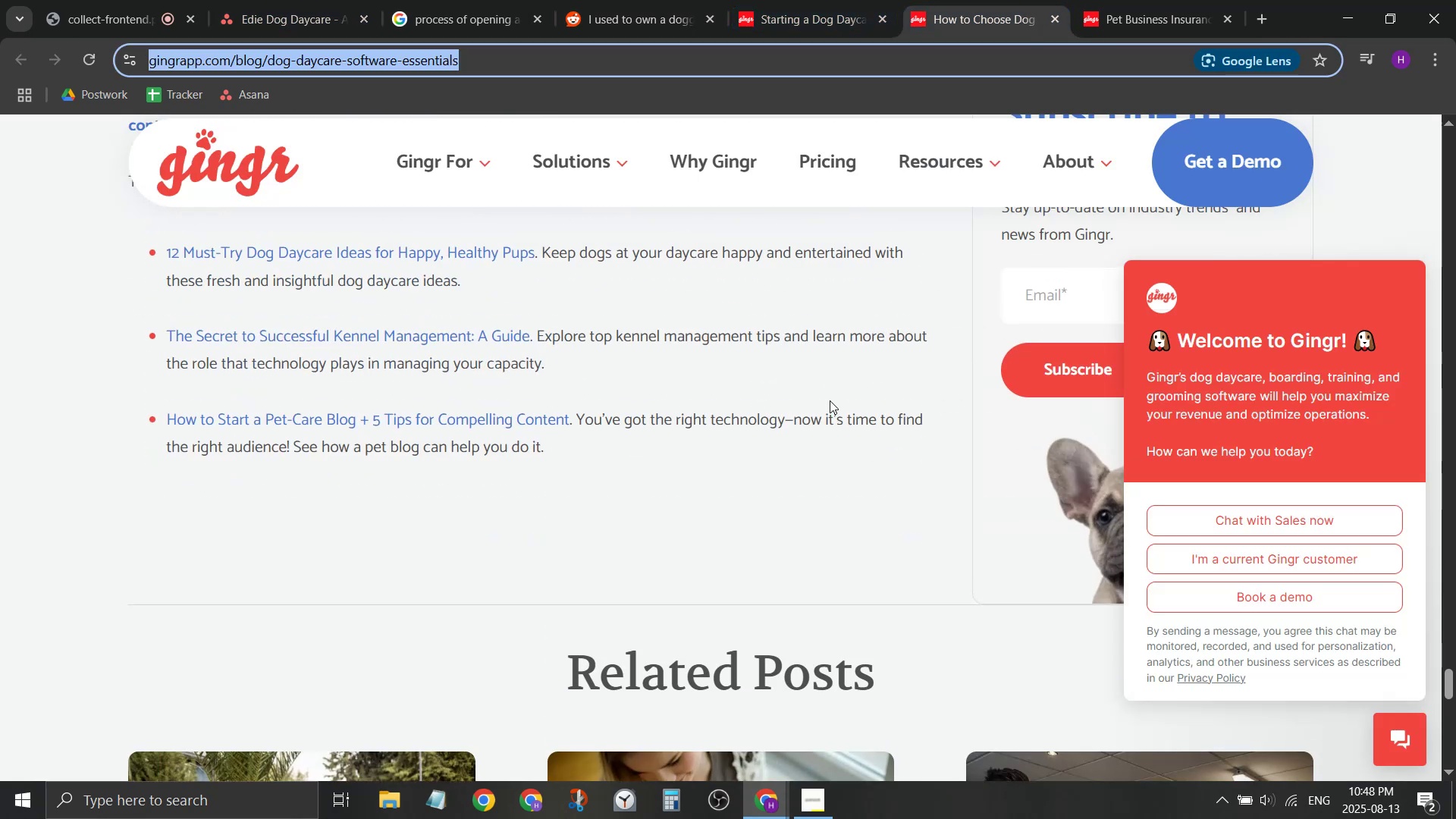 
wait(5.51)
 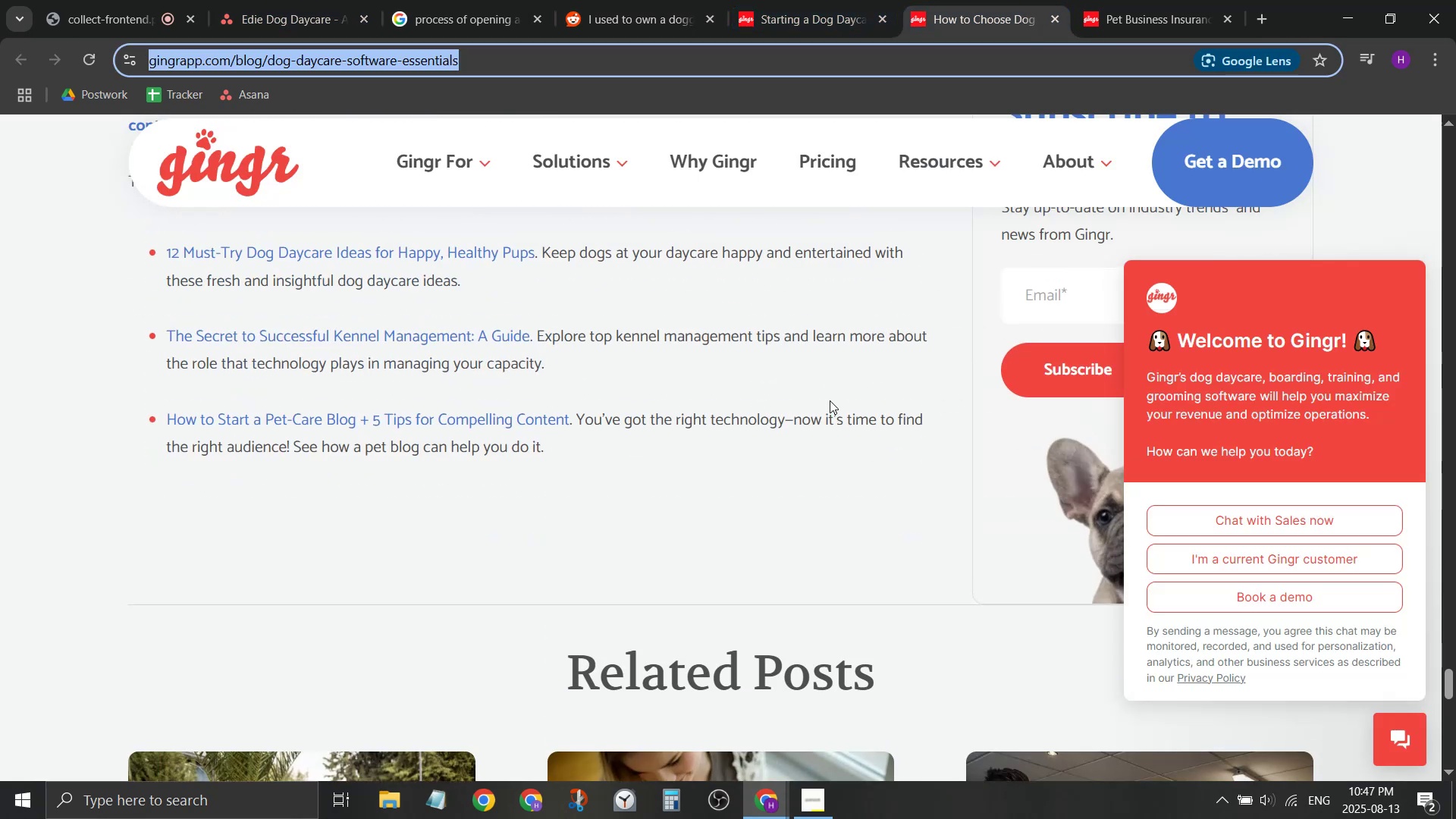 
left_click([94, 0])
 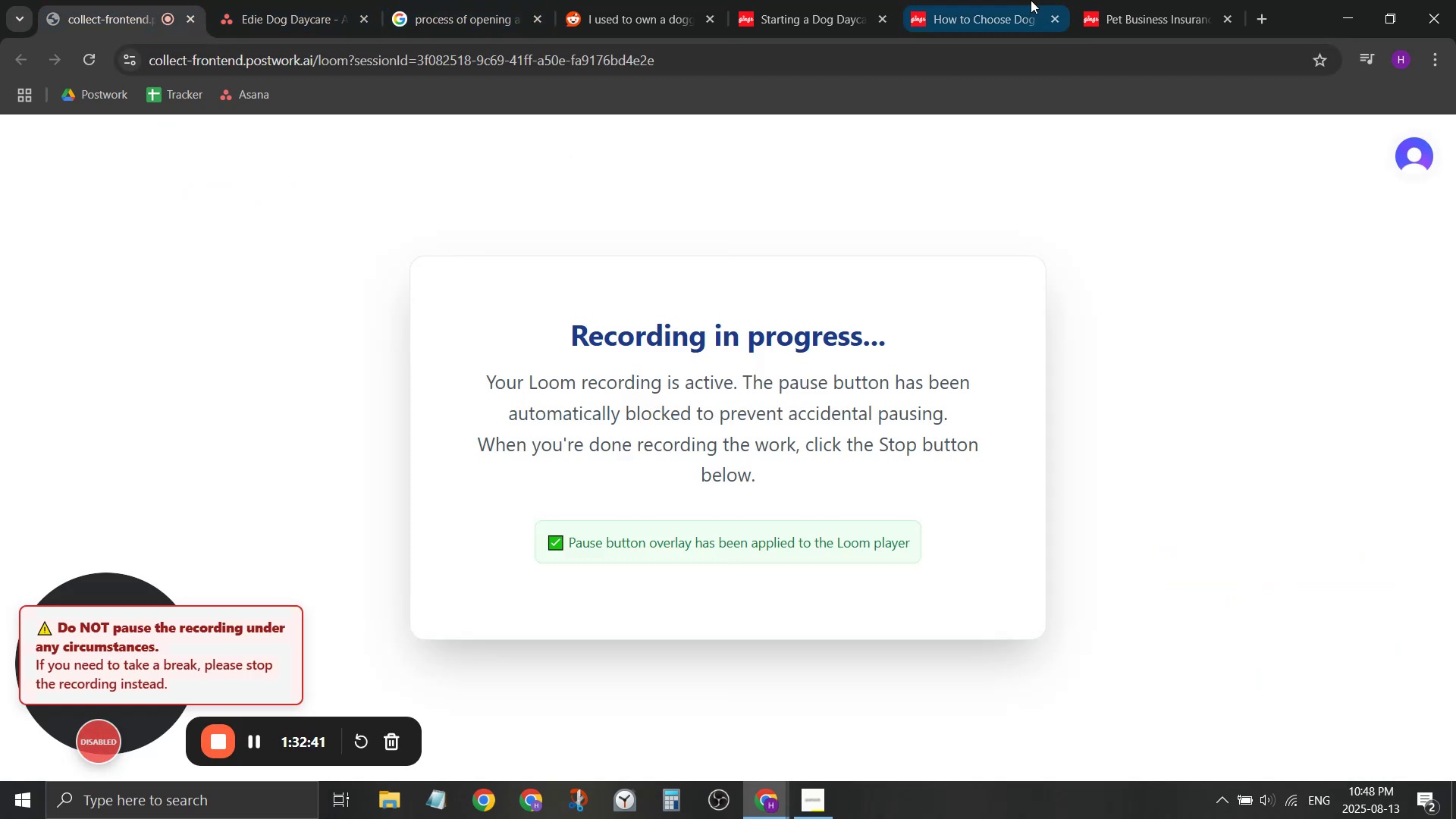 
left_click([941, 0])
 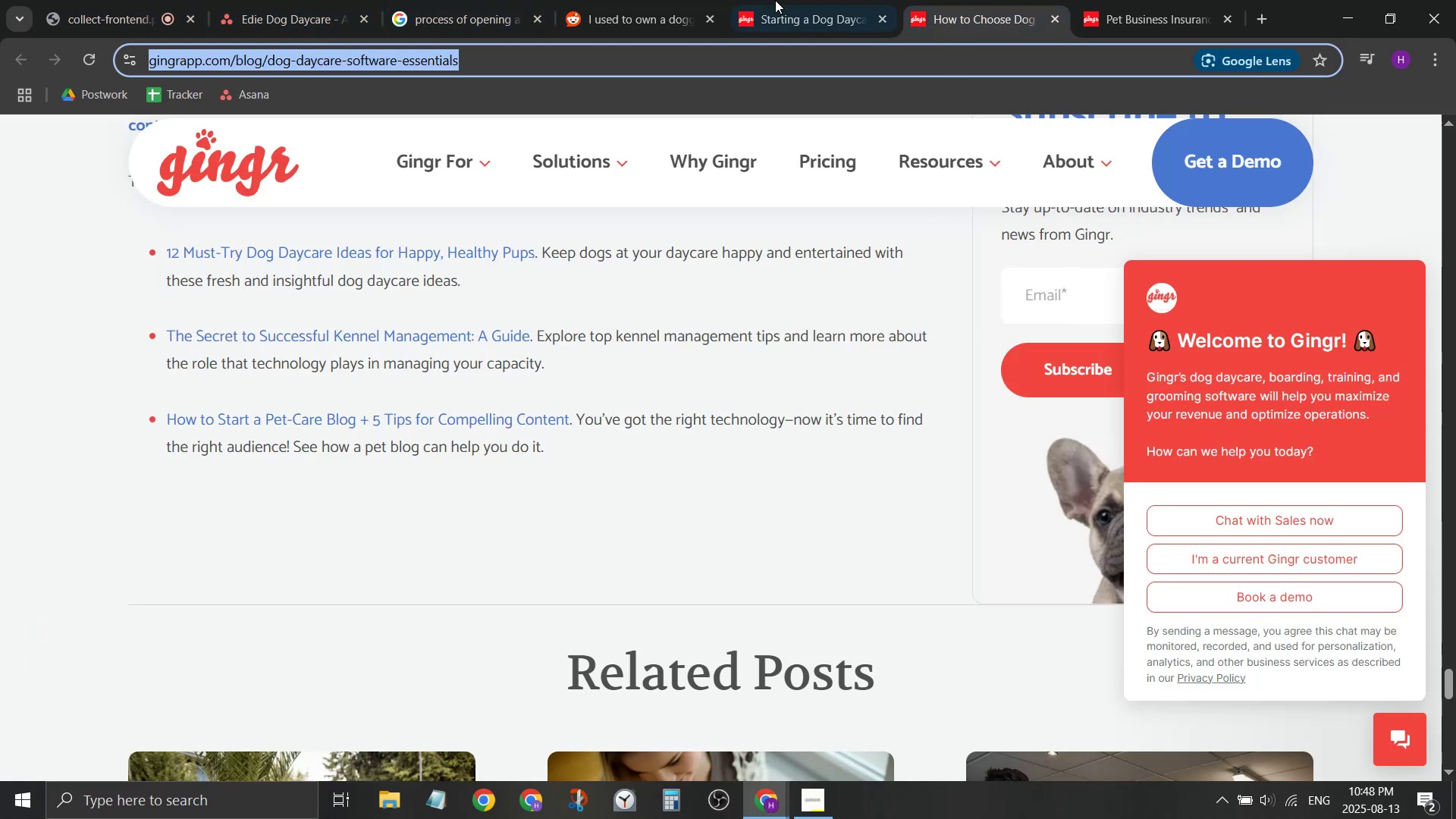 
left_click([765, 0])
 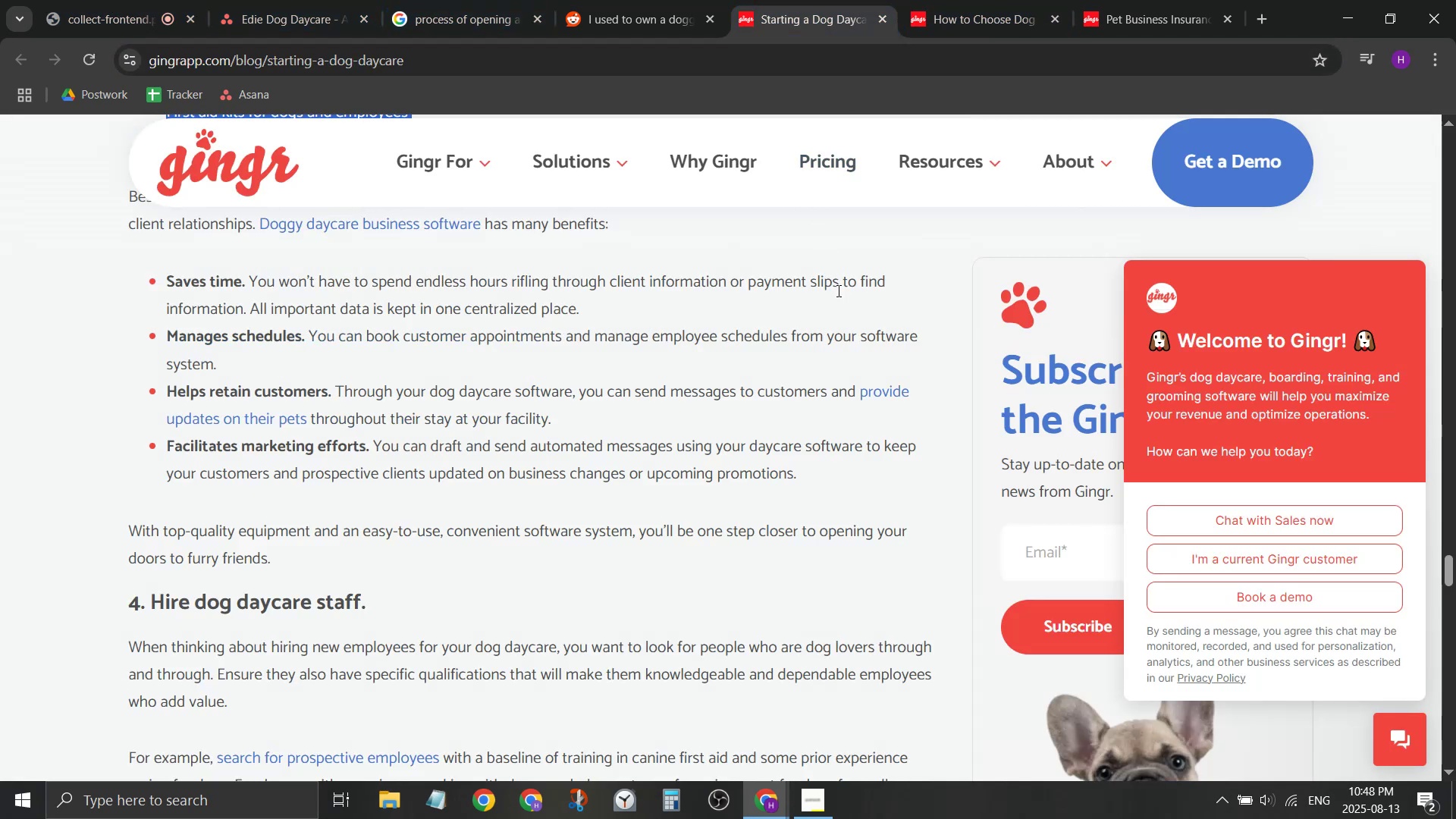 
scroll: coordinate [673, 444], scroll_direction: down, amount: 8.0
 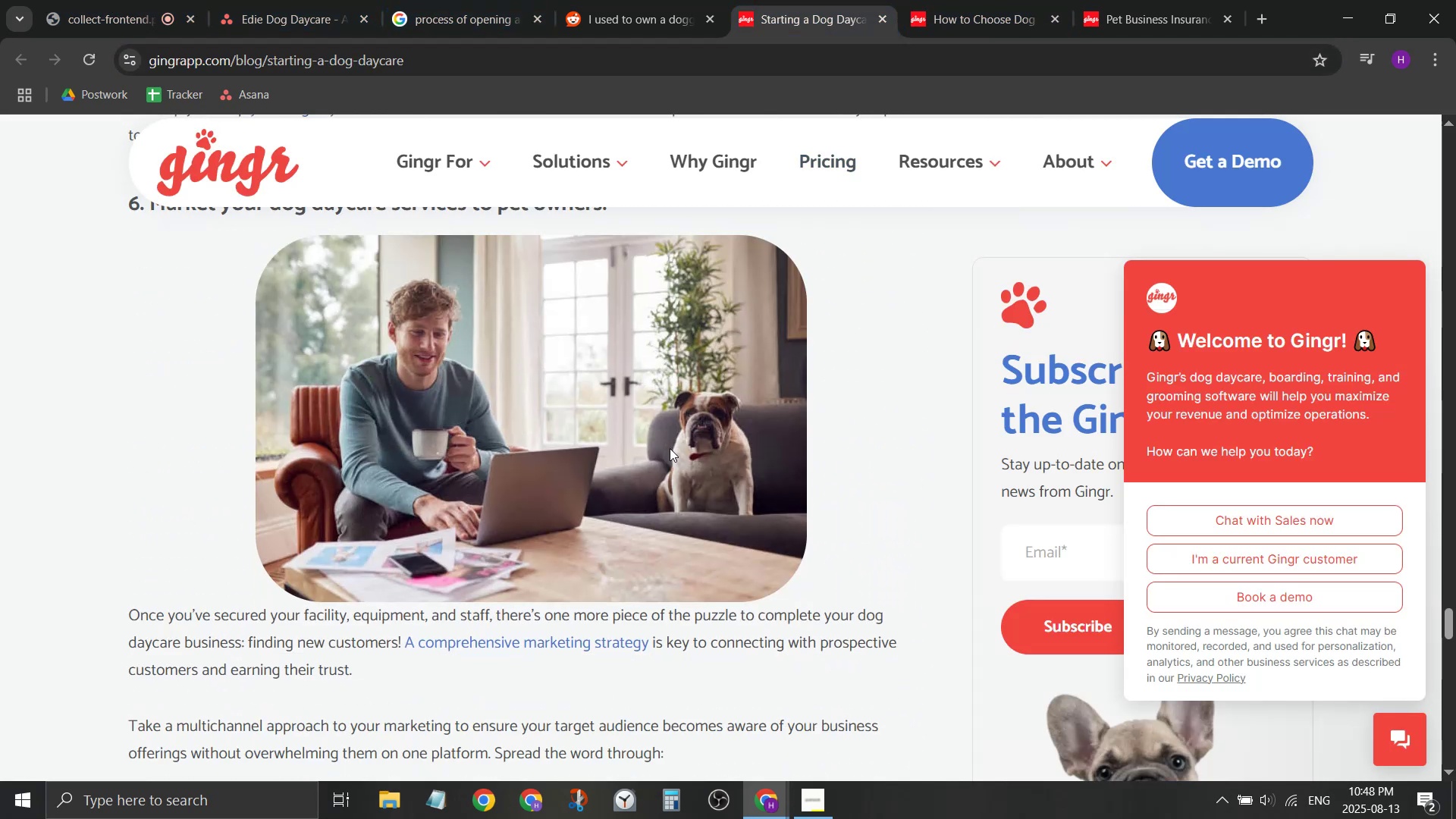 
scroll: coordinate [668, 435], scroll_direction: none, amount: 0.0
 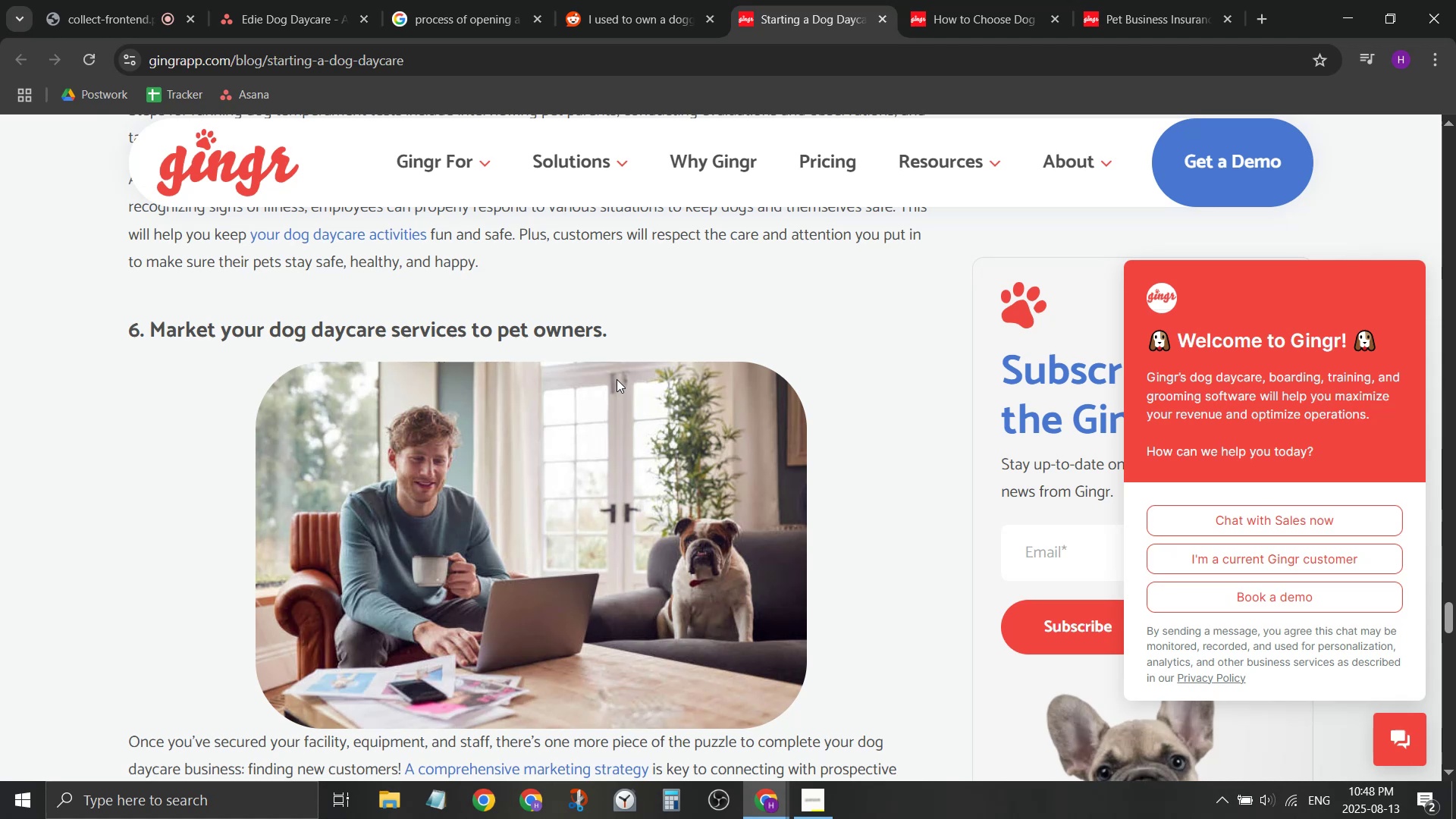 
scroll: coordinate [408, 275], scroll_direction: down, amount: 6.0
 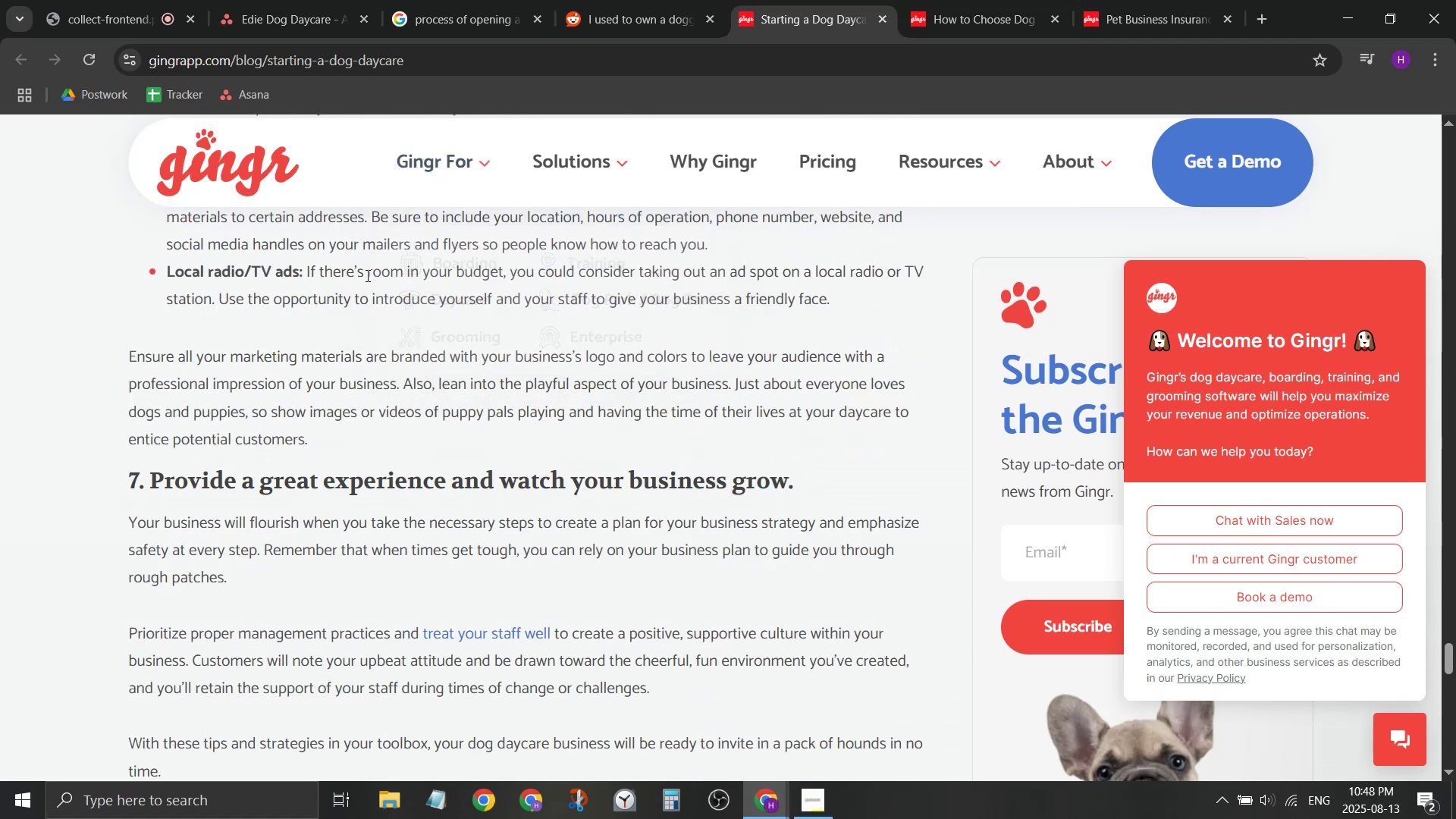 
left_click([306, 0])
 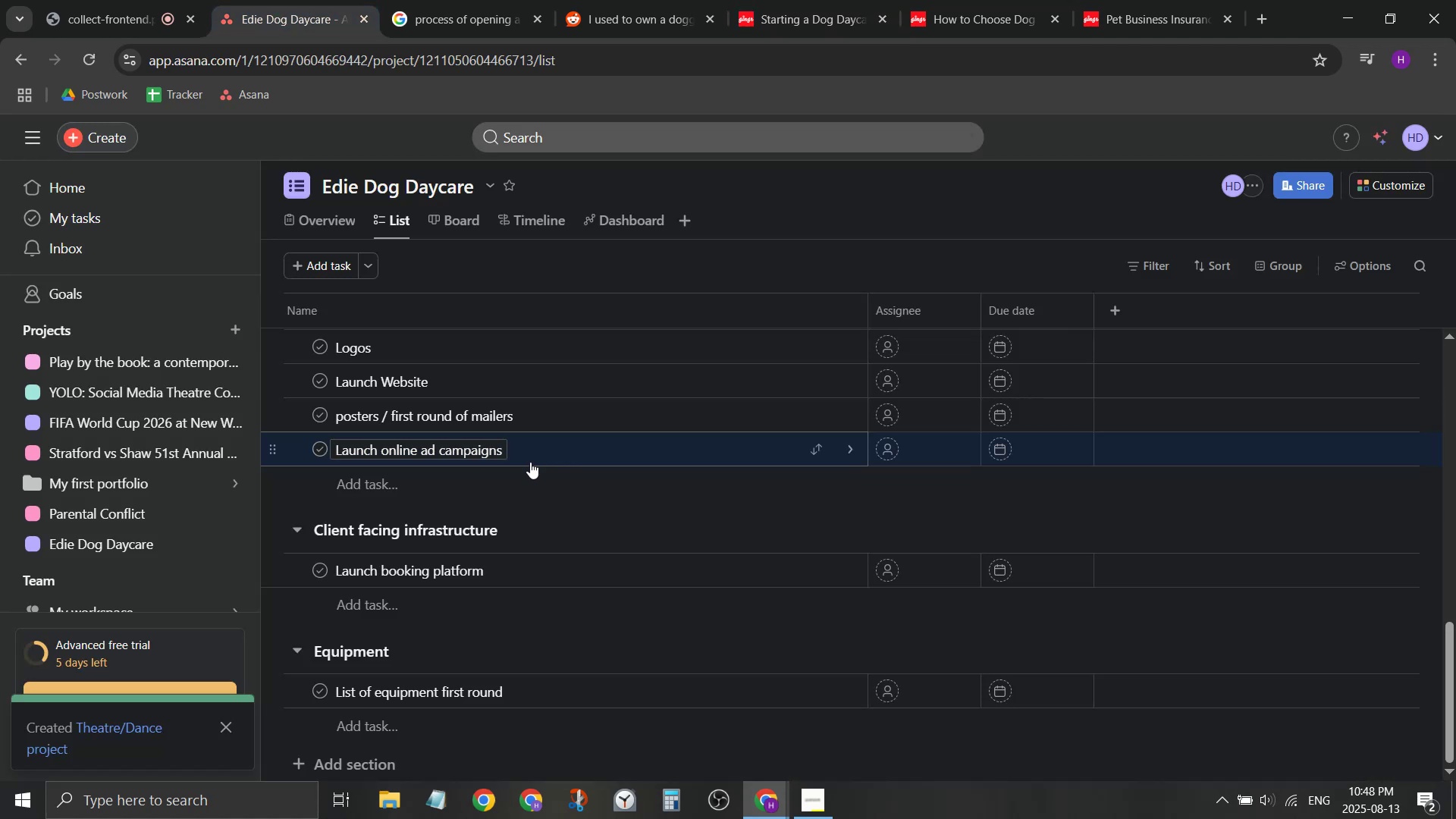 
scroll: coordinate [533, 482], scroll_direction: down, amount: 1.0
 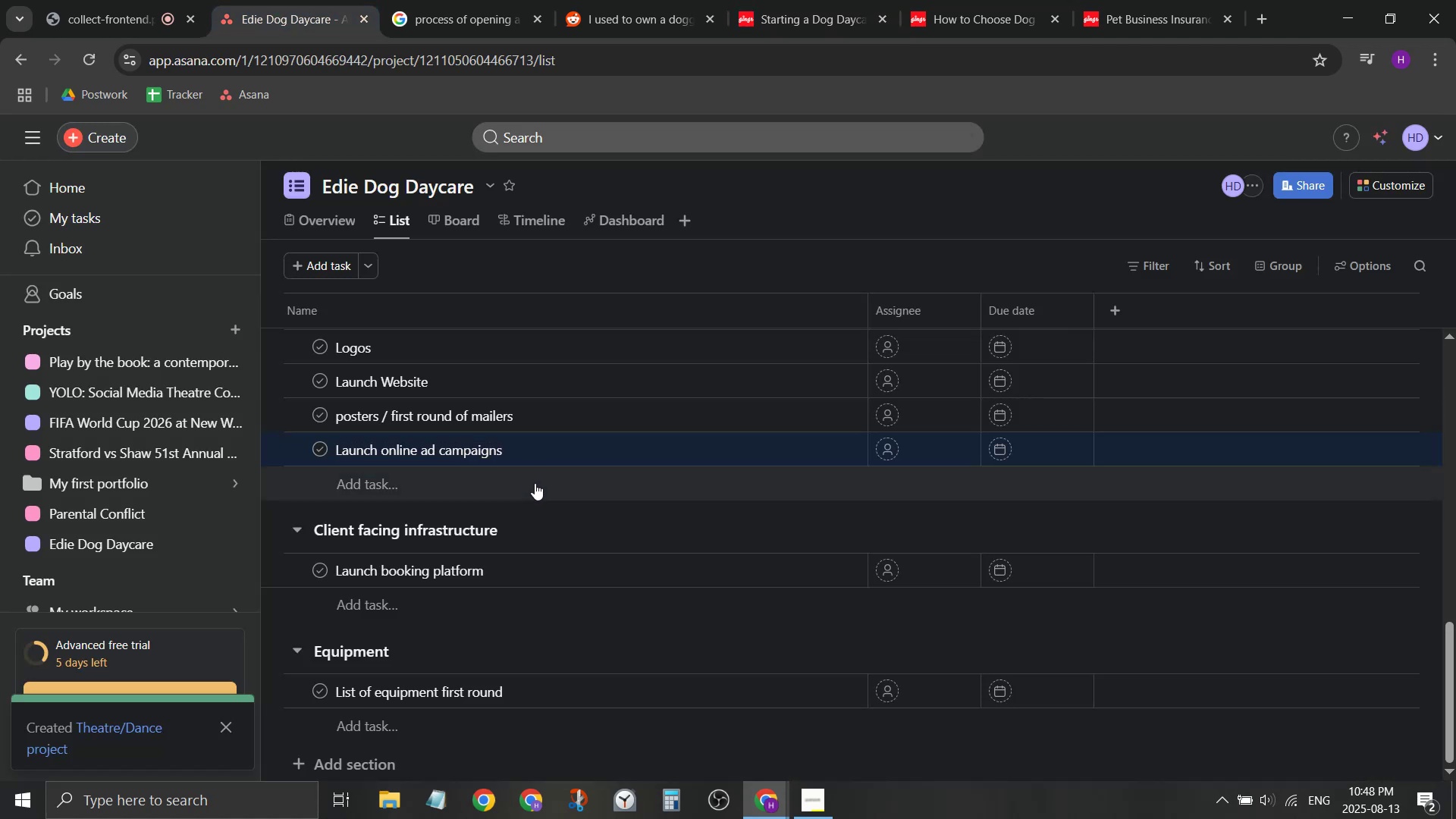 
scroll: coordinate [537, 491], scroll_direction: up, amount: 1.0
 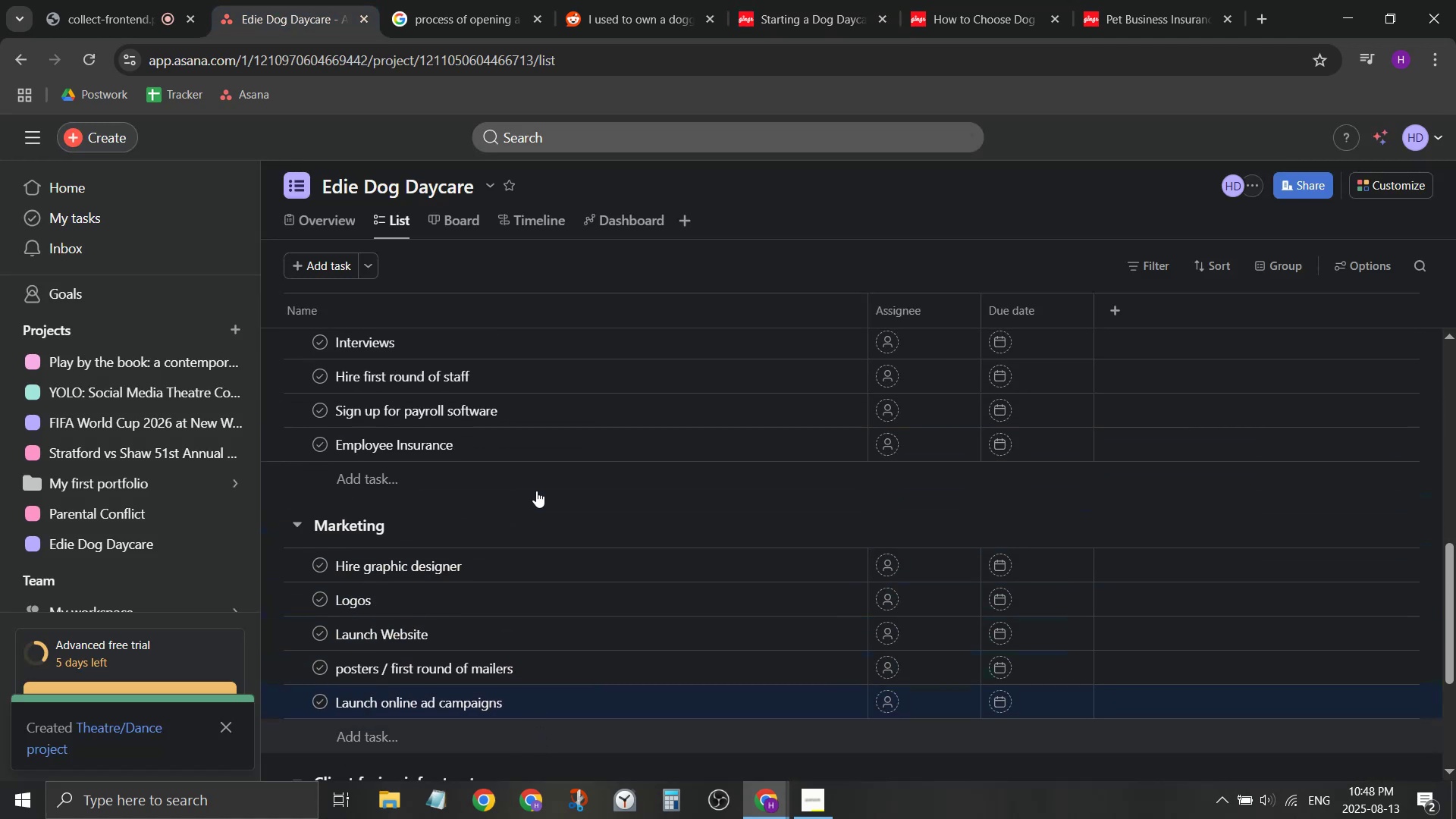 
scroll: coordinate [513, 489], scroll_direction: down, amount: 1.0
 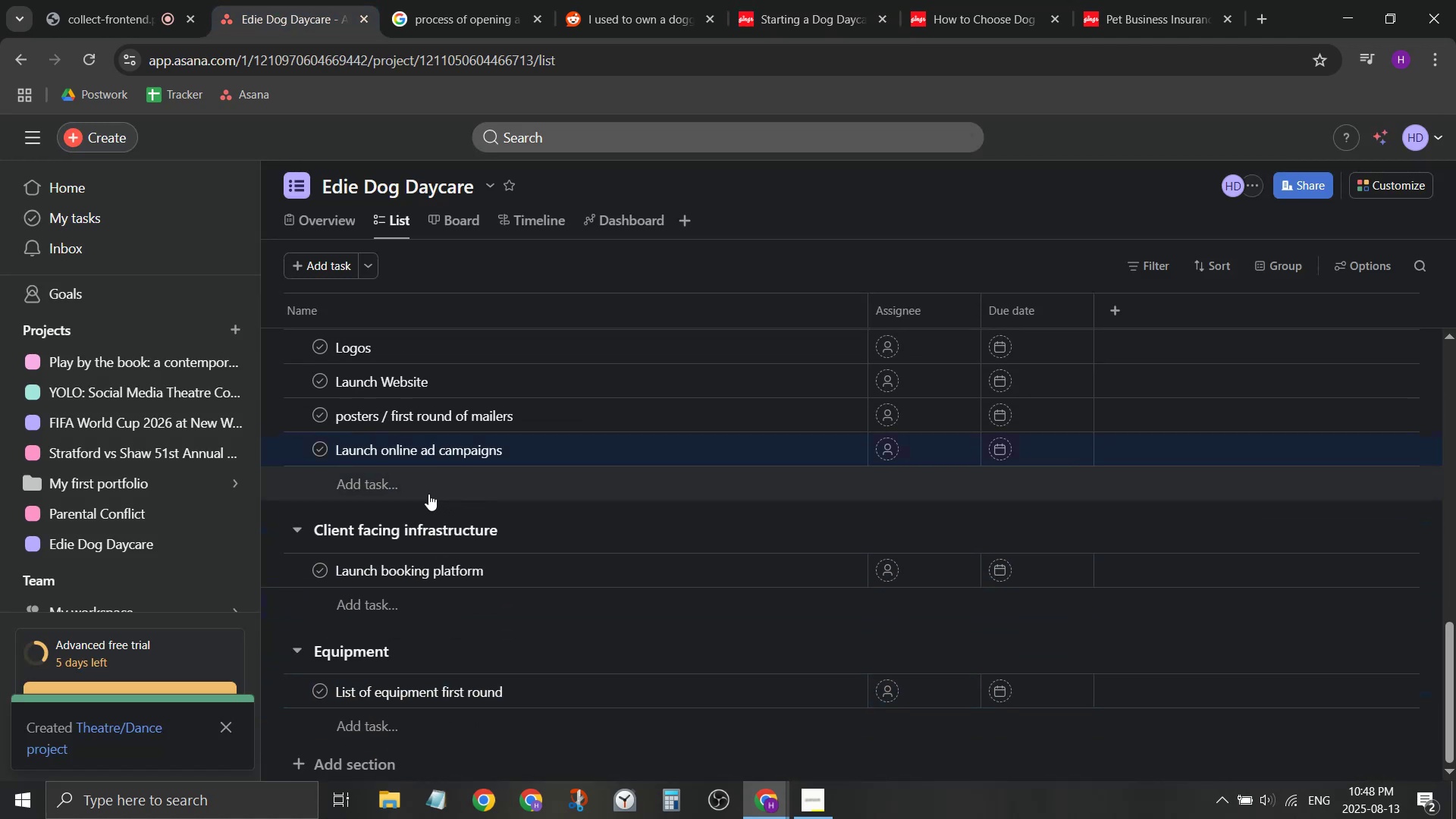 
left_click([428, 494])
 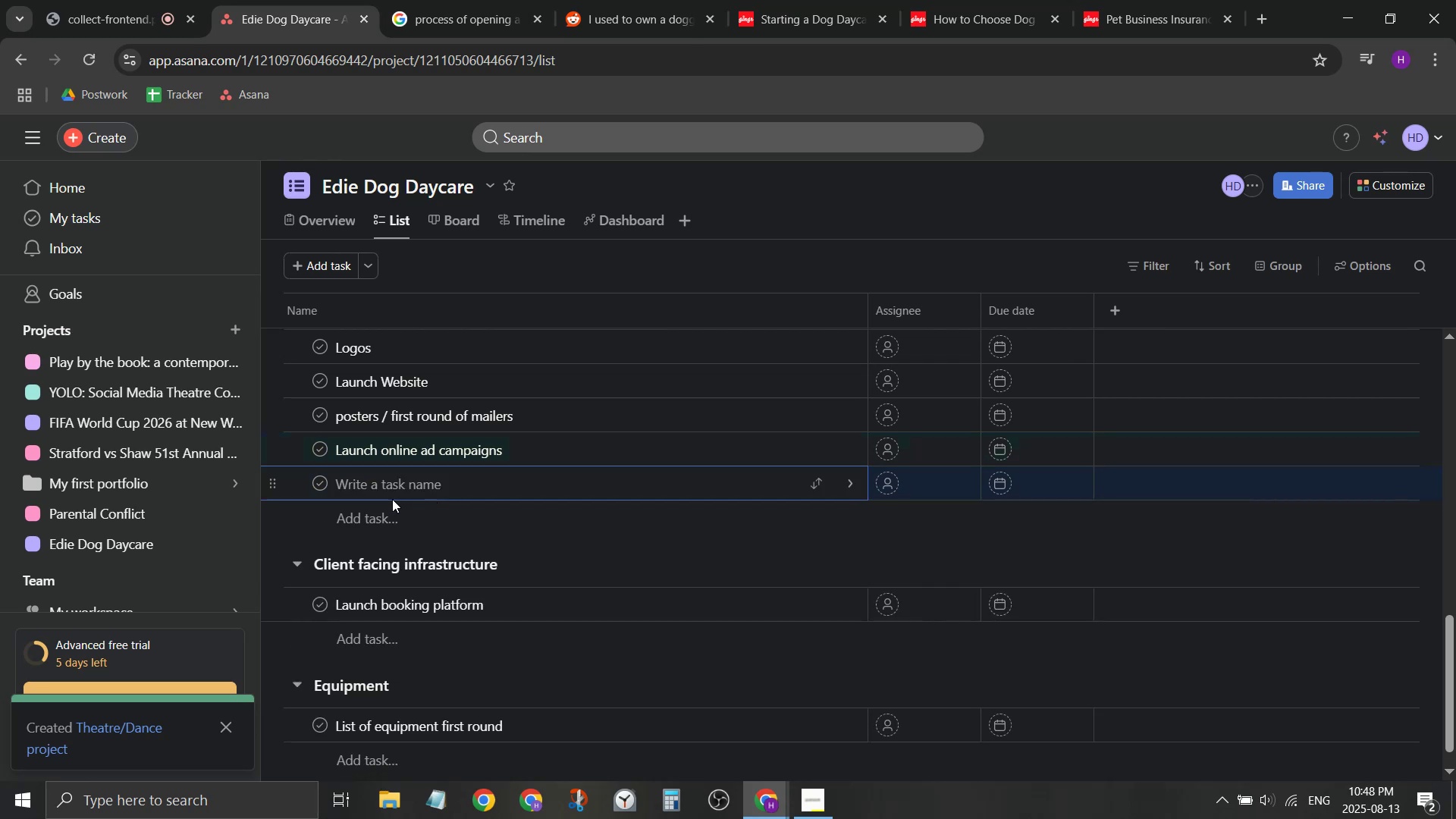 
type(Sign up for Mailchimp)
 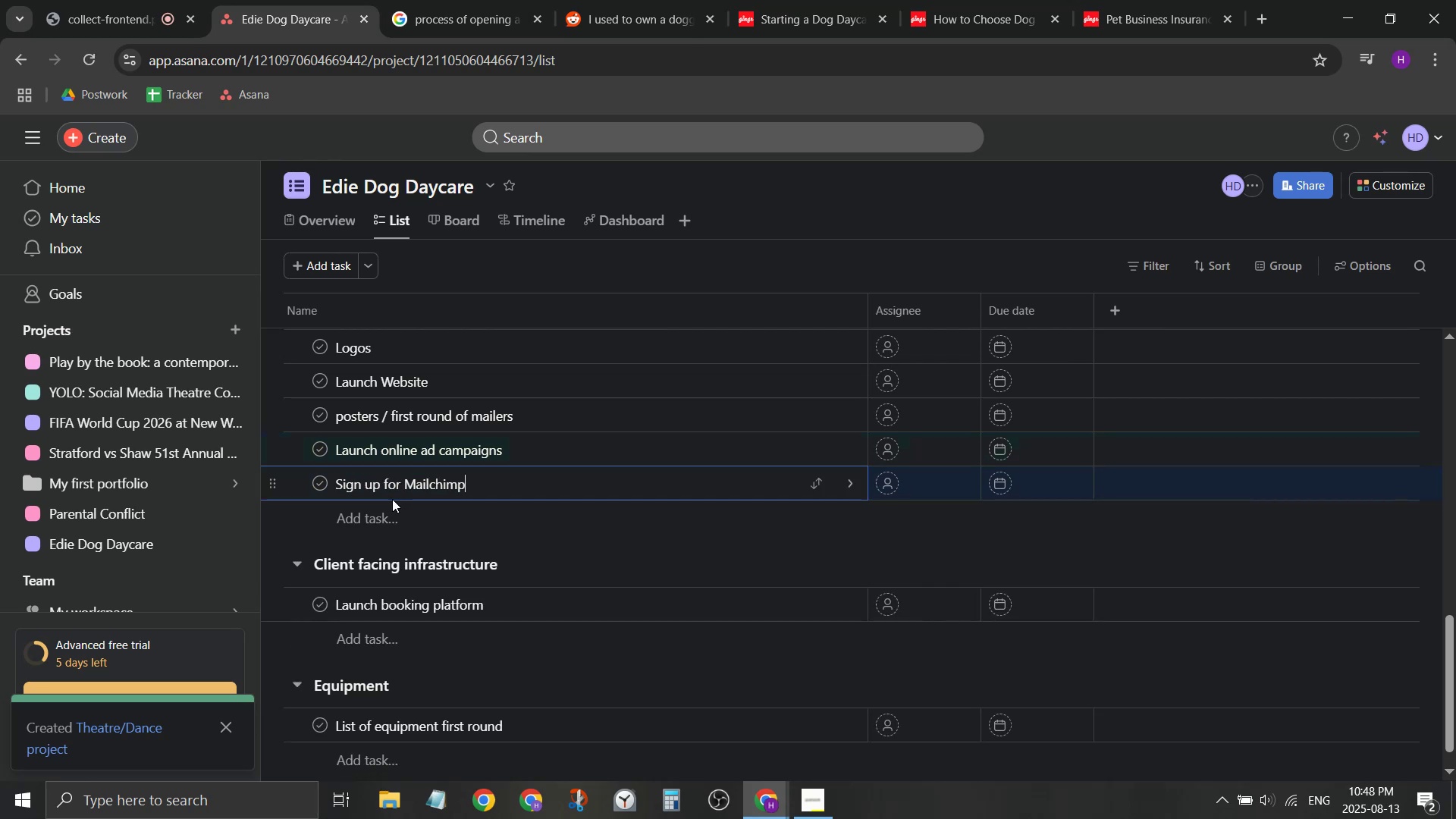 
key(Enter)
 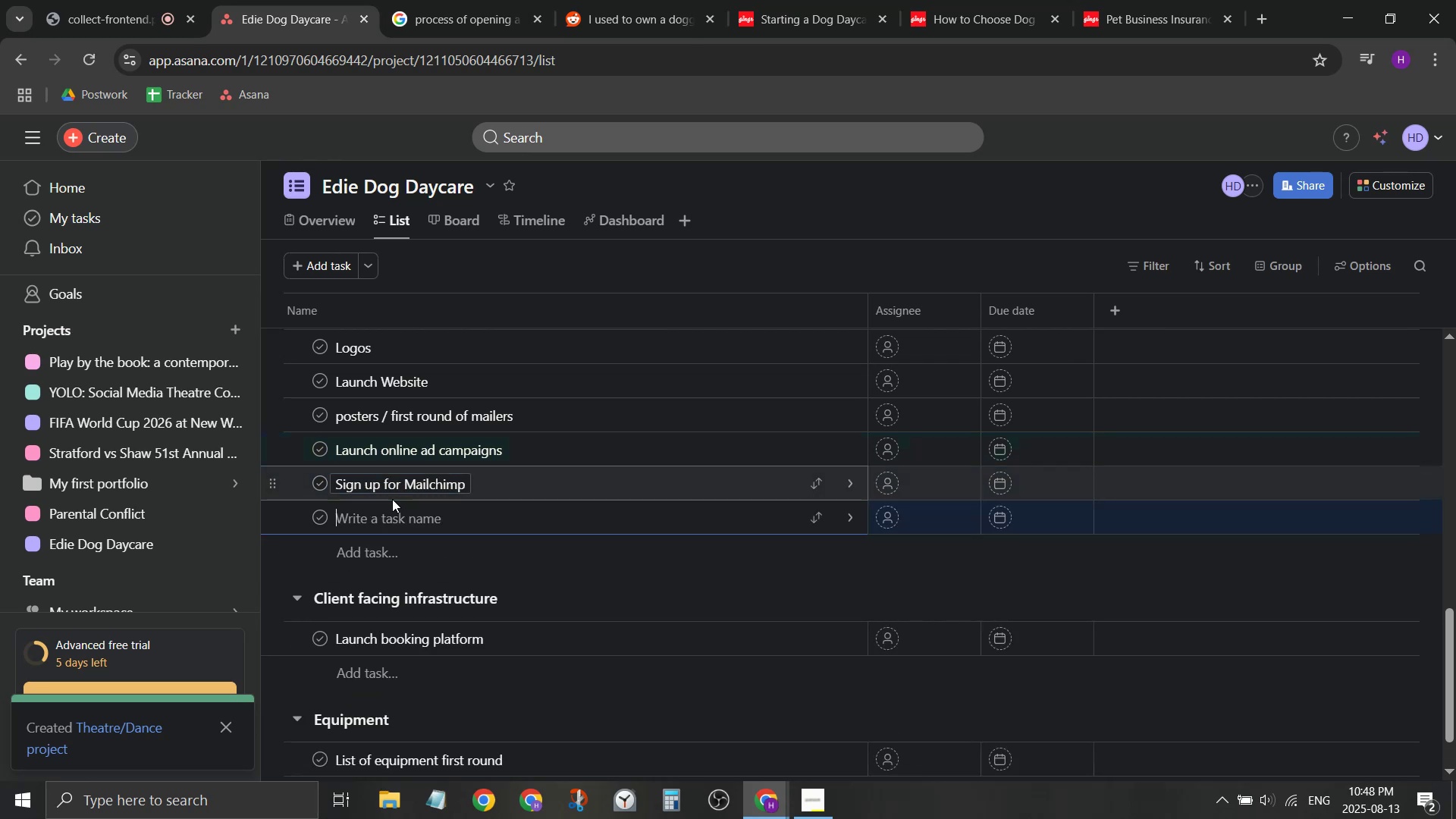 
type(Ohiti)
key(Backspace)
key(Backspace)
key(Backspace)
key(Backspace)
key(Backspace)
key(Backspace)
type(Photo)
key(Backspace)
key(Backspace)
key(Backspace)
key(Backspace)
key(Backspace)
 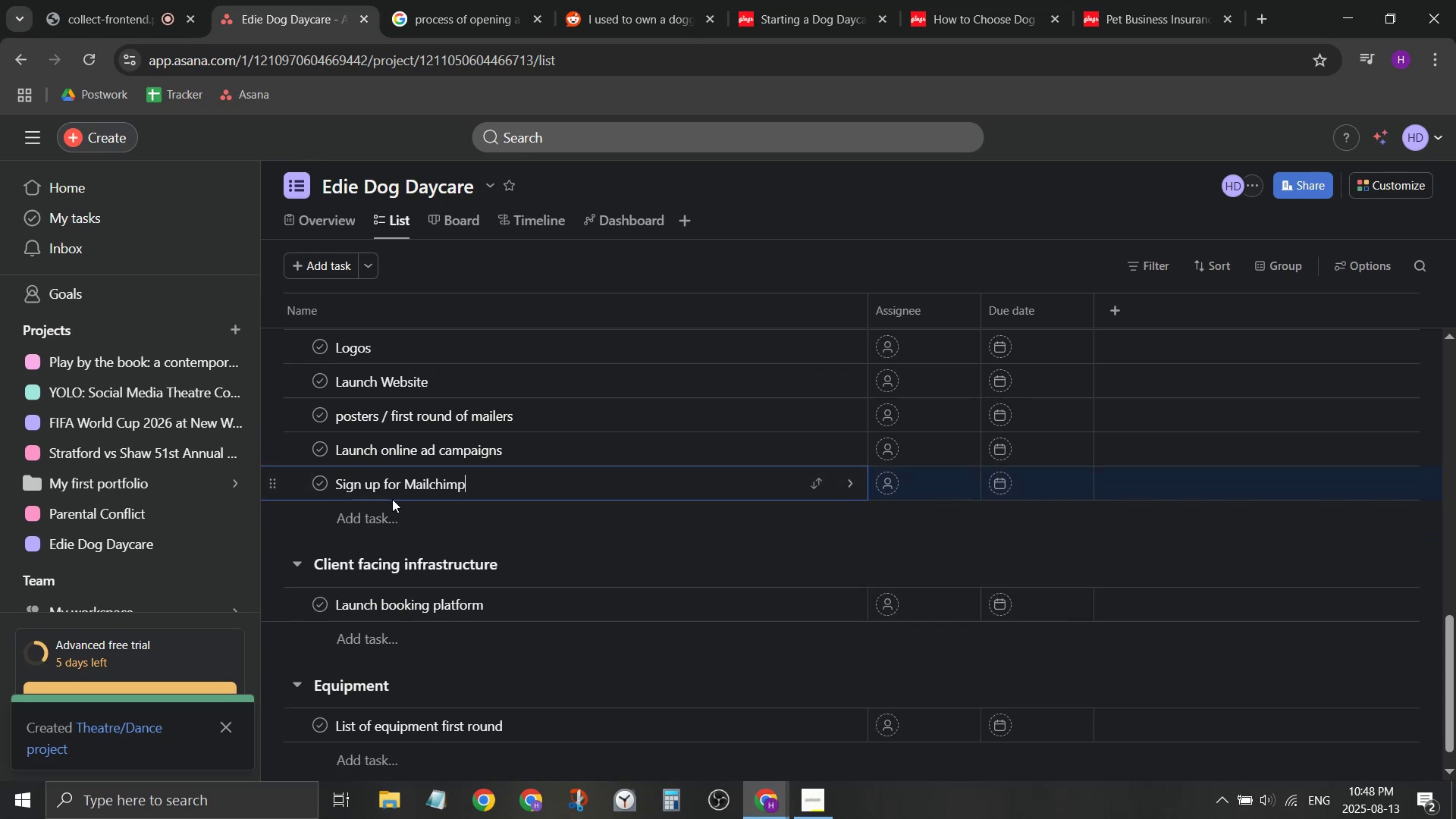 
key(Enter)
 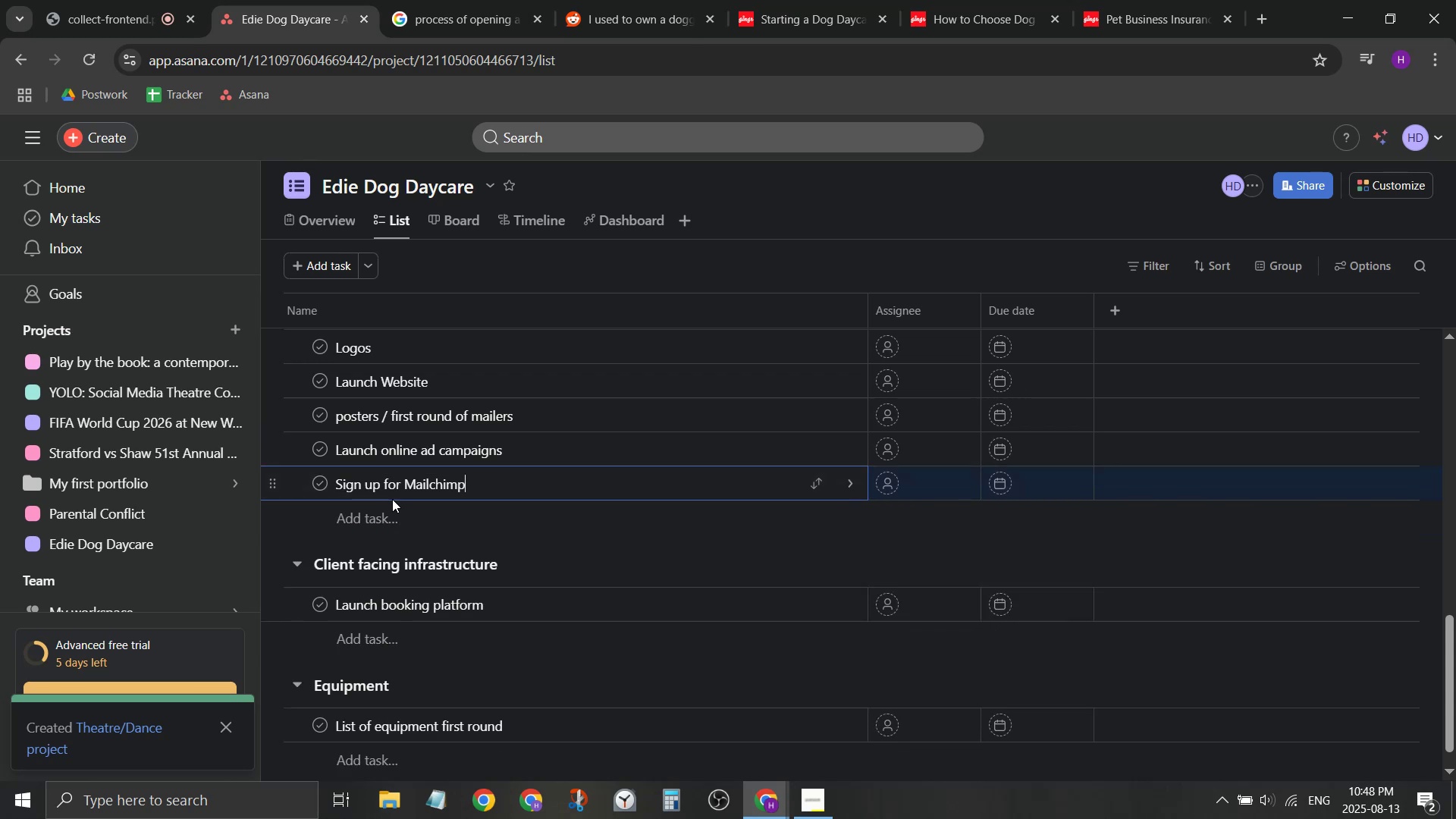 
type(Photoshoot for as)
key(Backspace)
type(ds)
 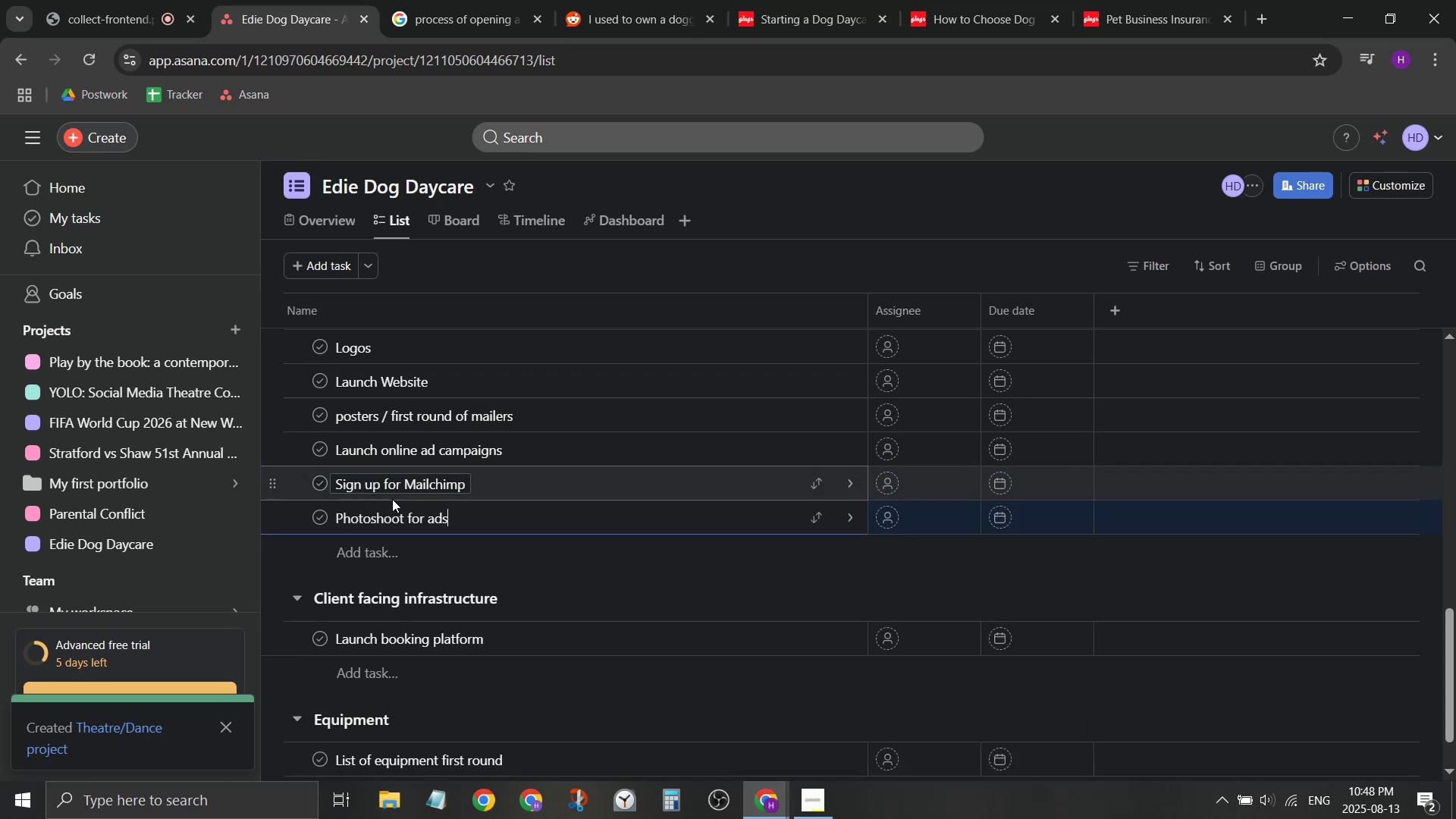 
key(Enter)
 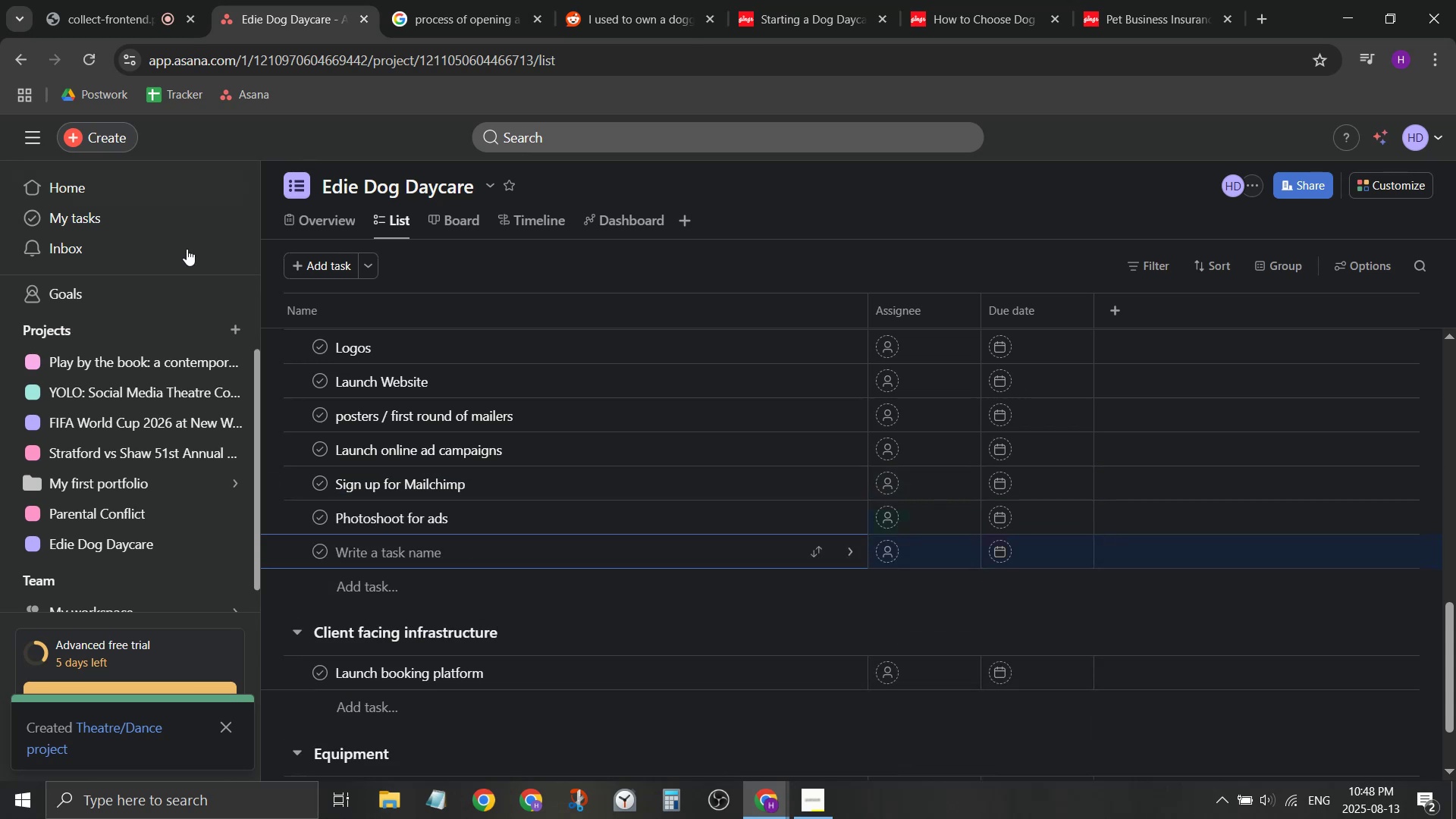 
scroll: coordinate [412, 457], scroll_direction: none, amount: 0.0
 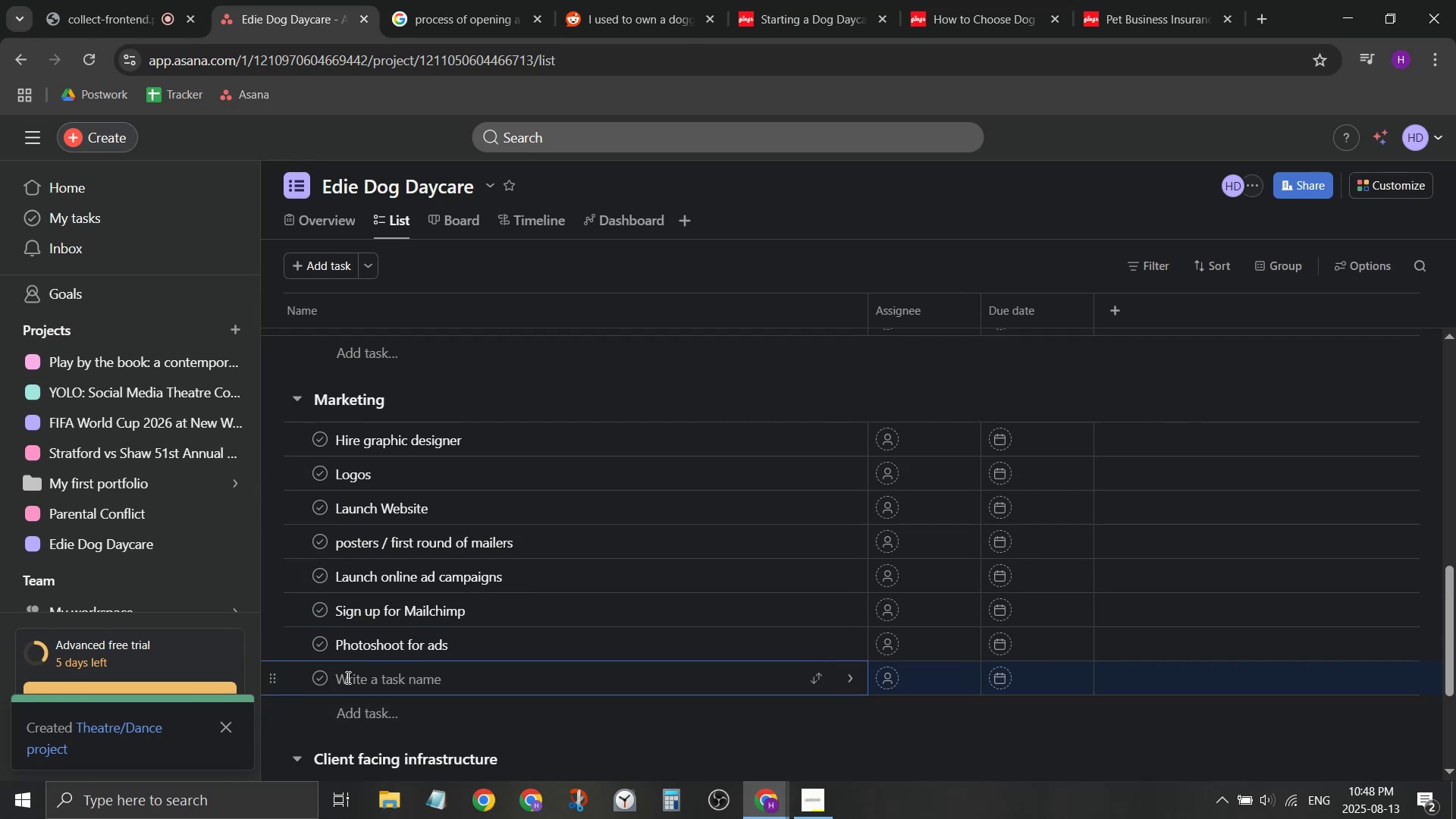 
left_click_drag(start_coordinate=[272, 685], to_coordinate=[303, 450])
 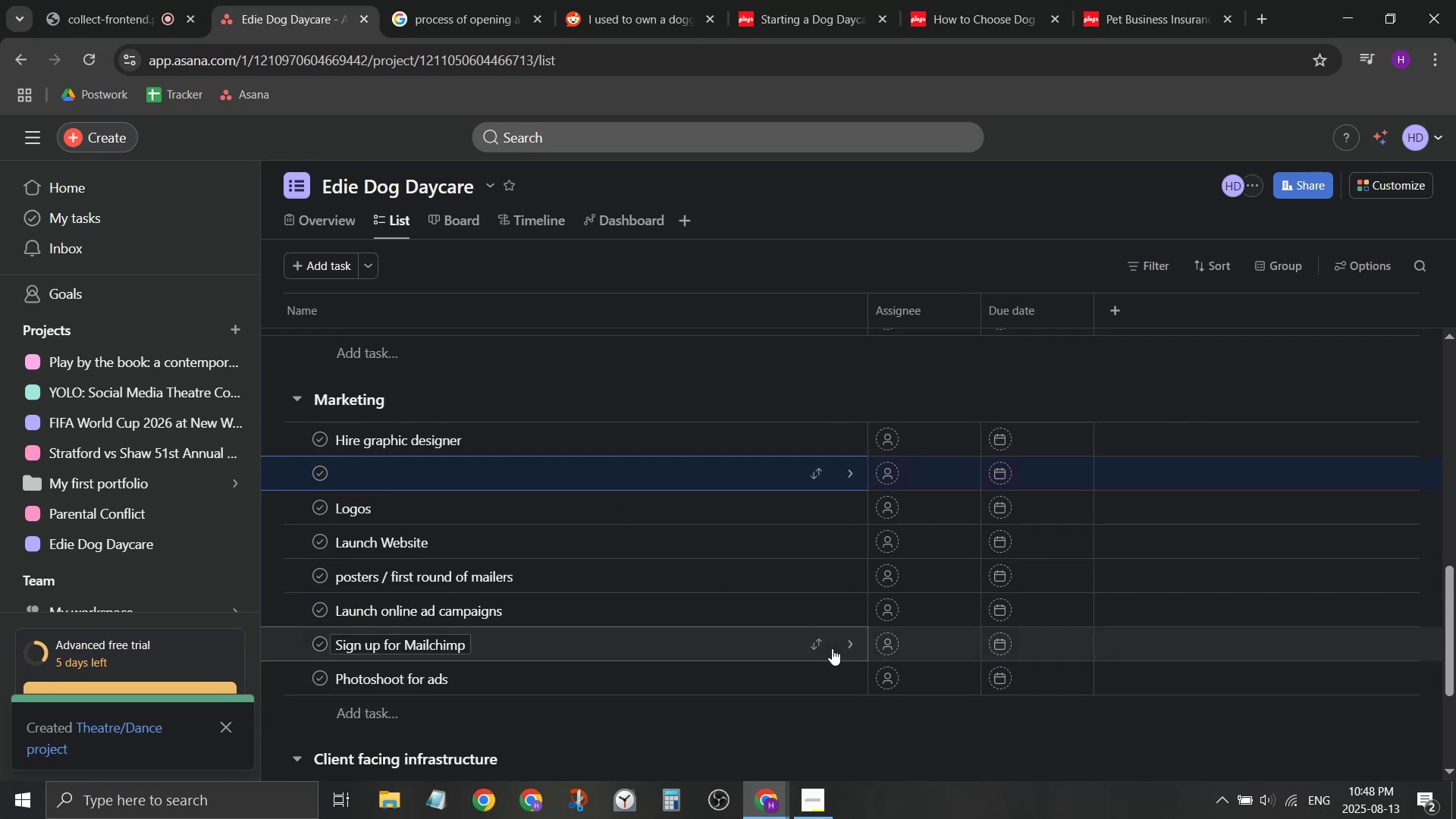 
scroll: coordinate [832, 639], scroll_direction: up, amount: 1.0
 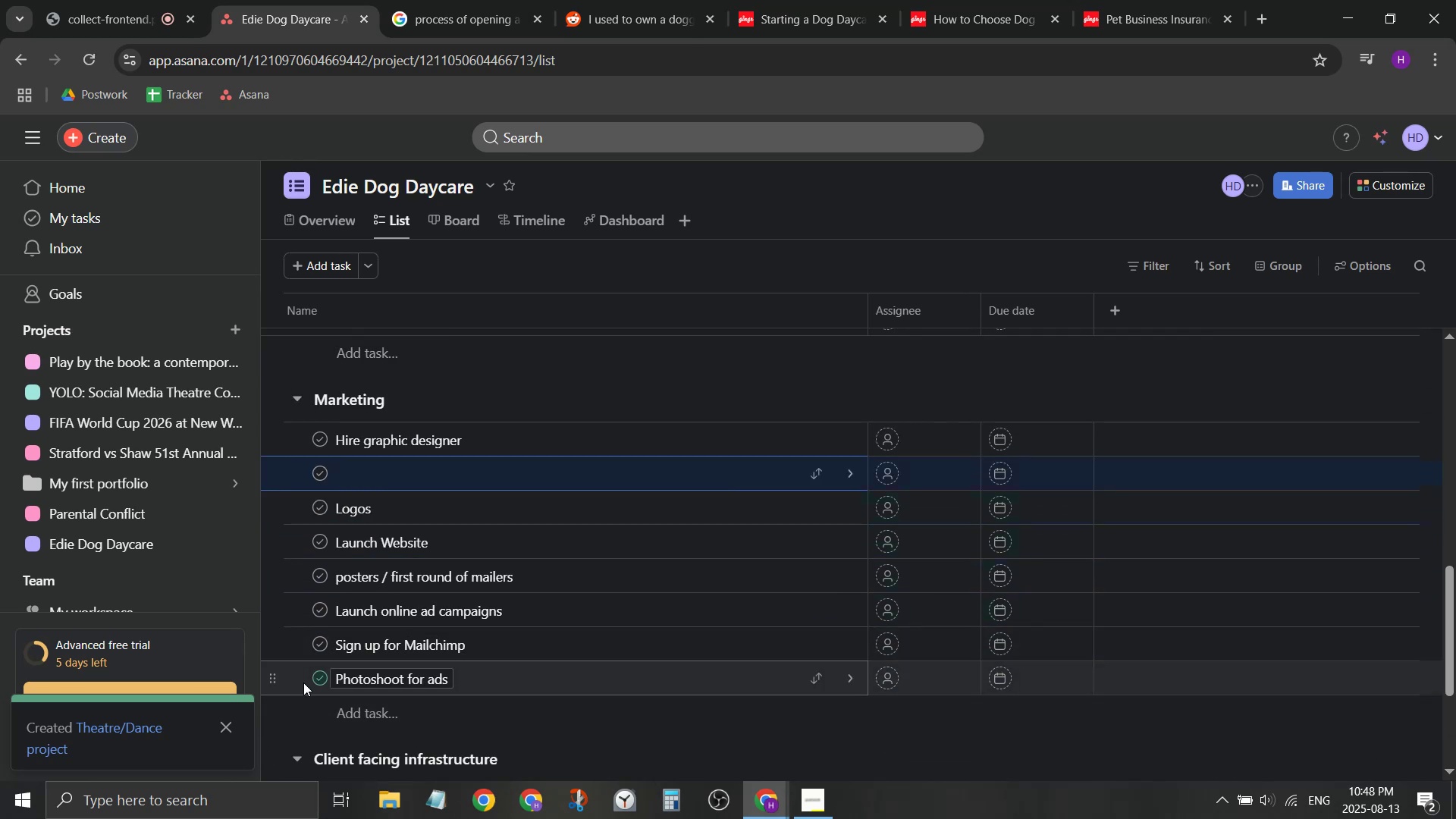 
left_click_drag(start_coordinate=[271, 676], to_coordinate=[302, 468])
 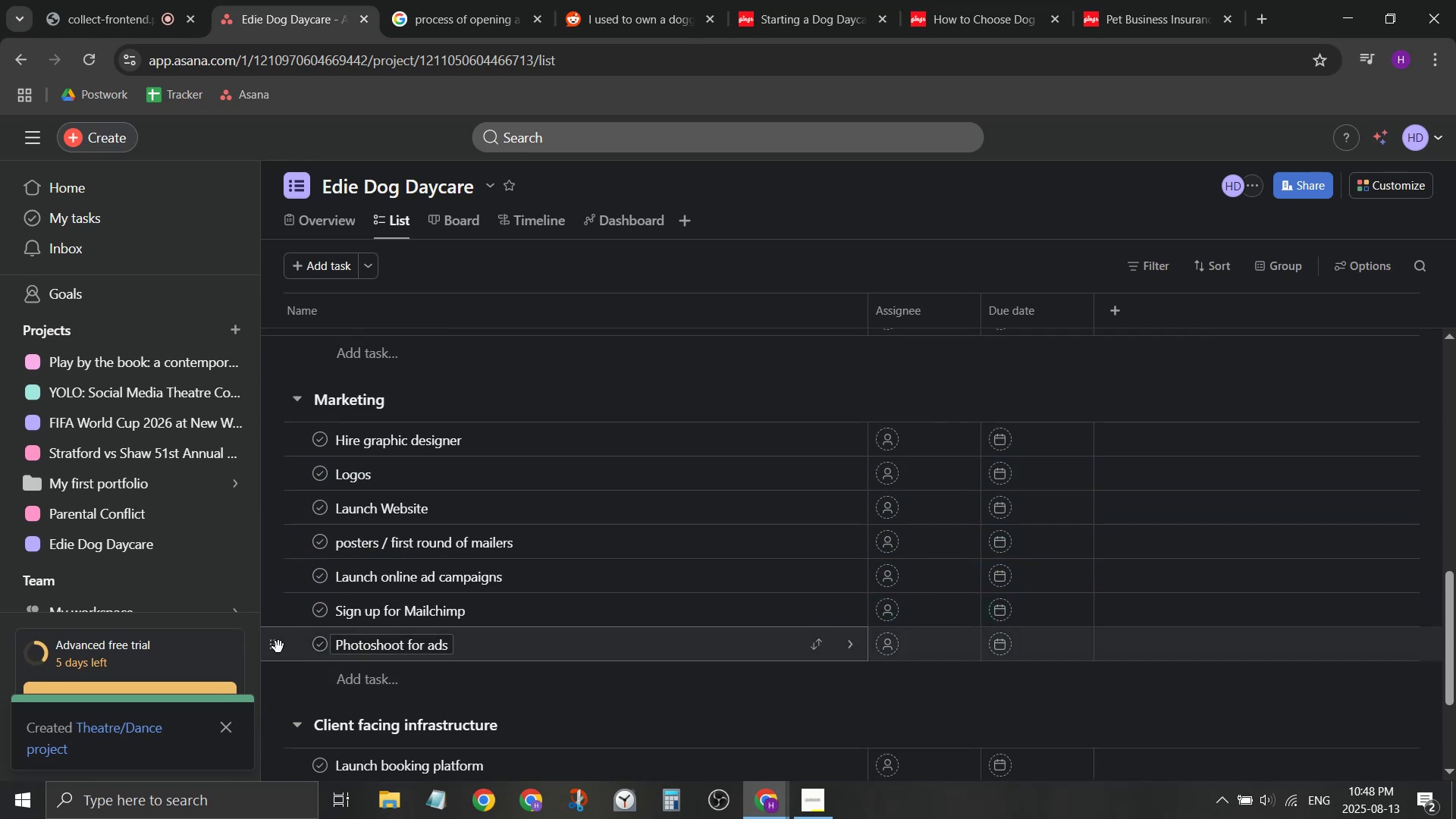 
left_click_drag(start_coordinate=[275, 647], to_coordinate=[296, 453])
 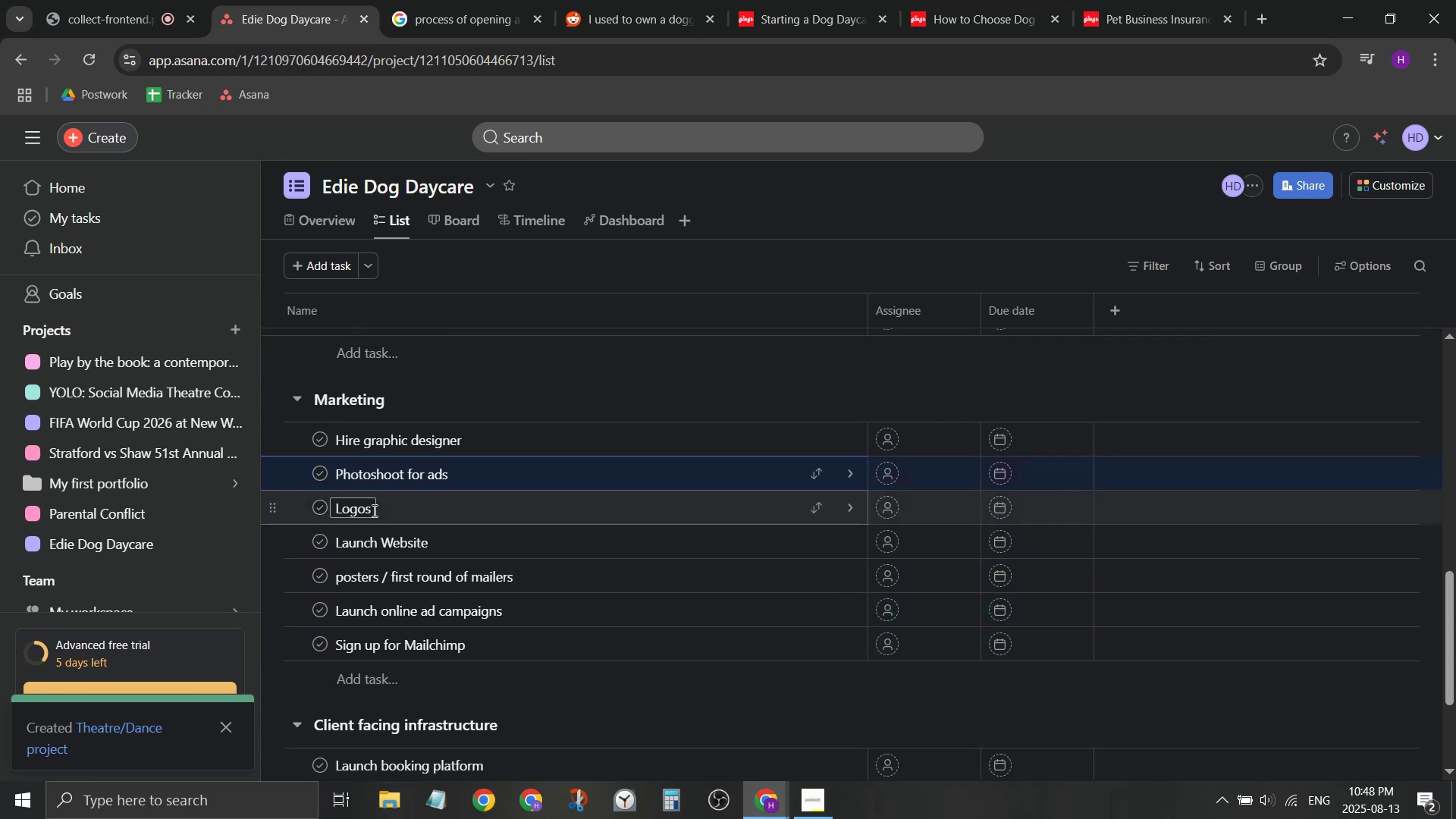 
scroll: coordinate [518, 507], scroll_direction: up, amount: 9.0
 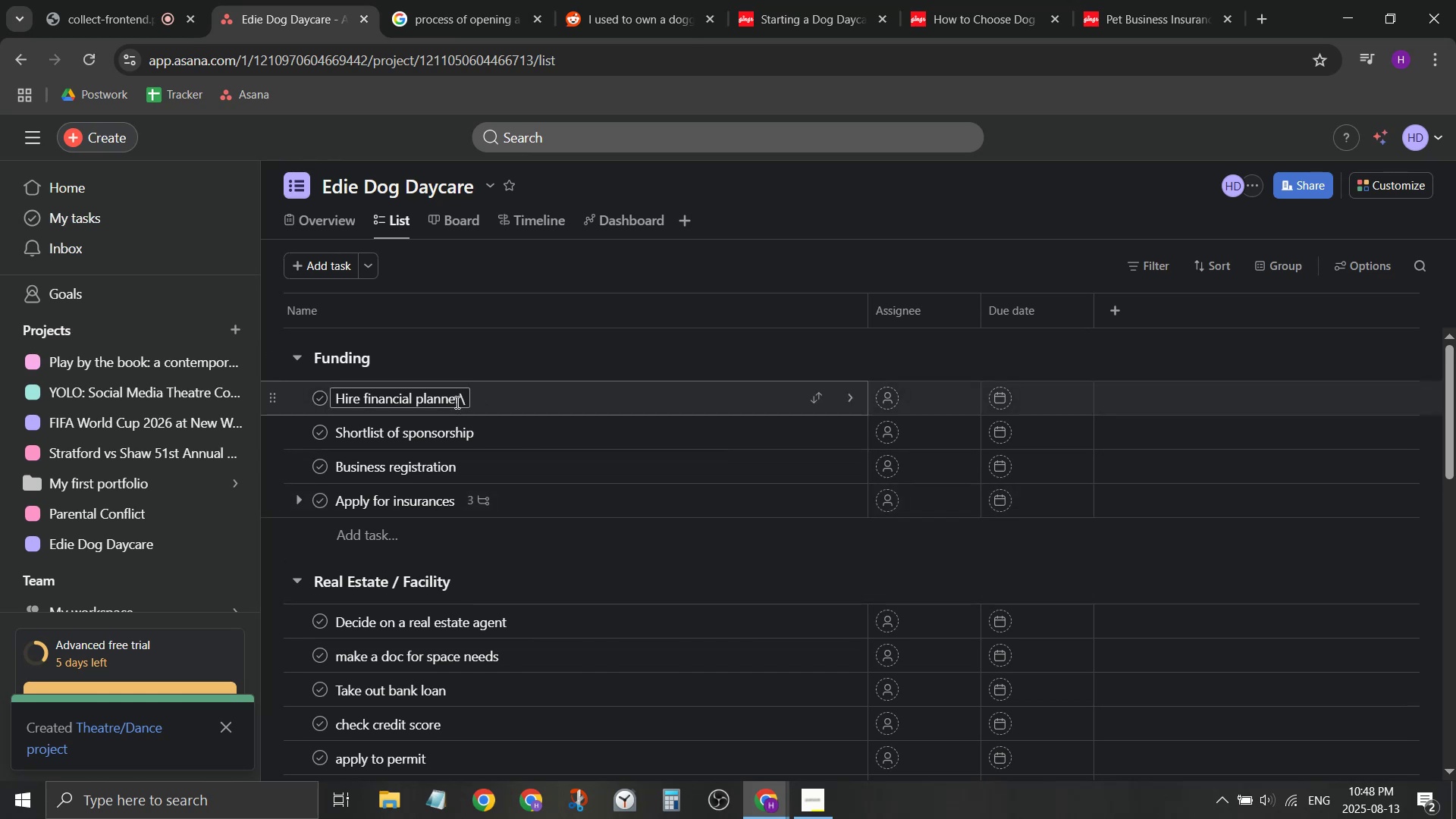 
left_click([460, 397])
 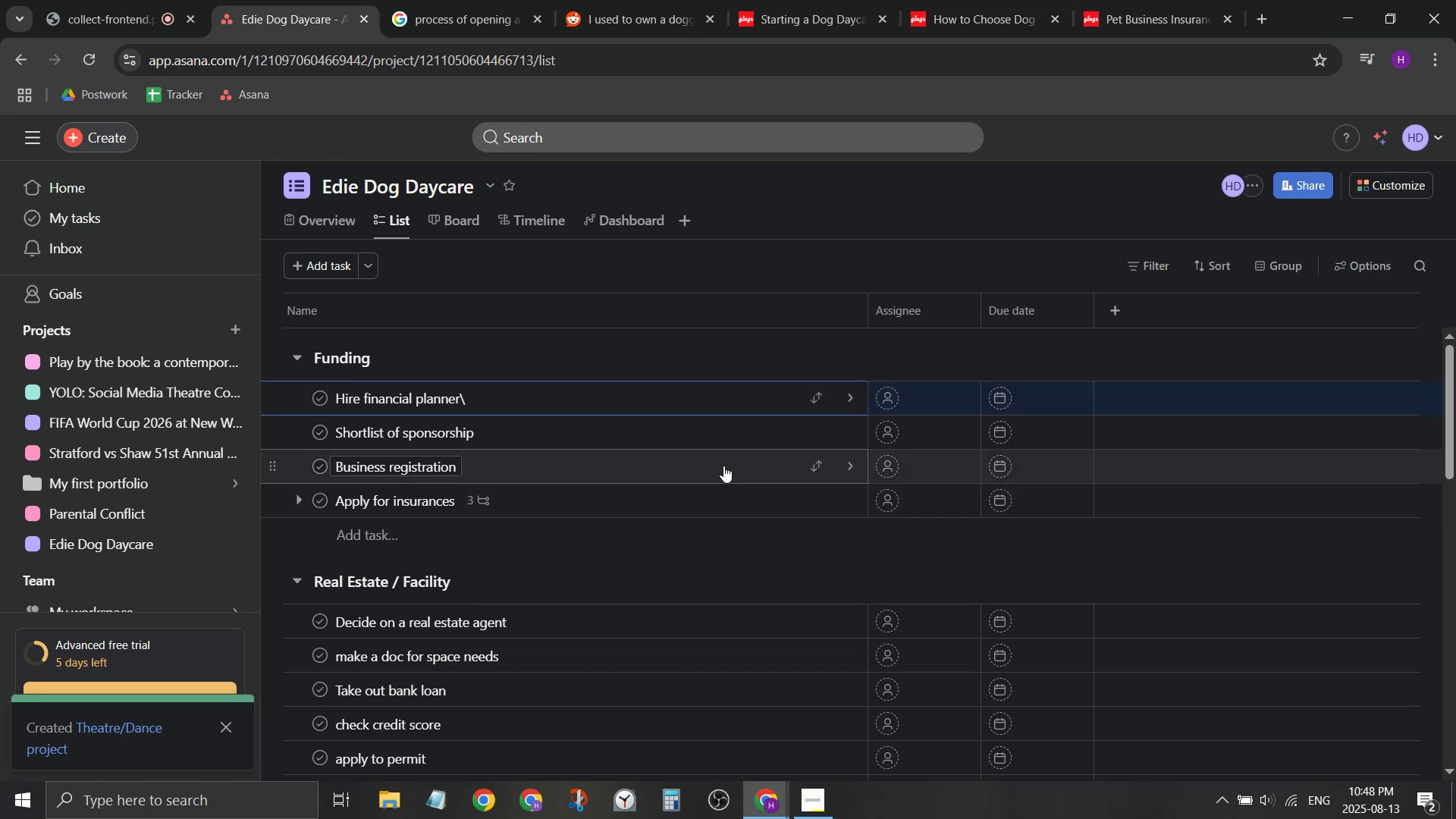 
key(Delete)
 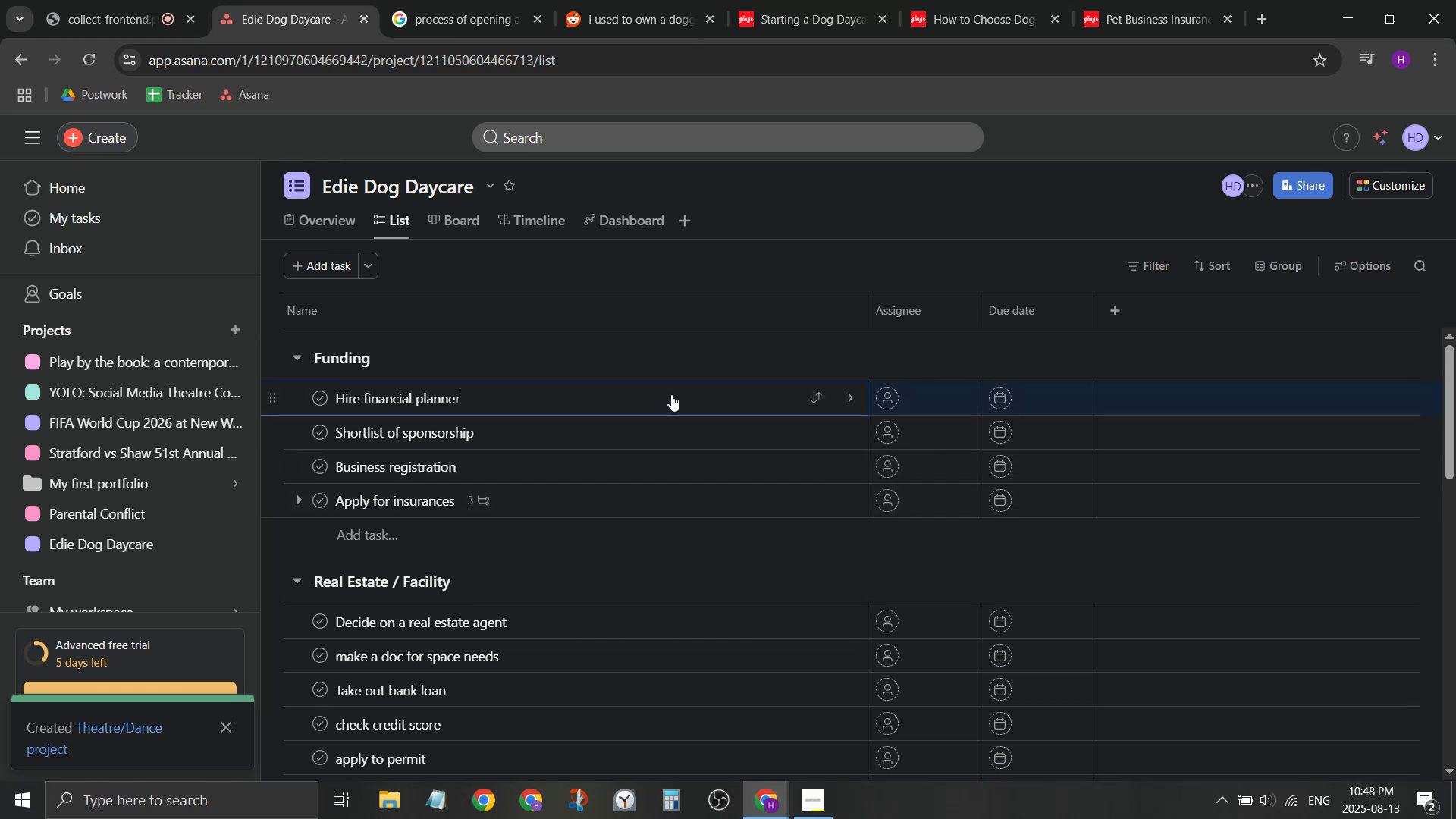 
left_click([671, 394])
 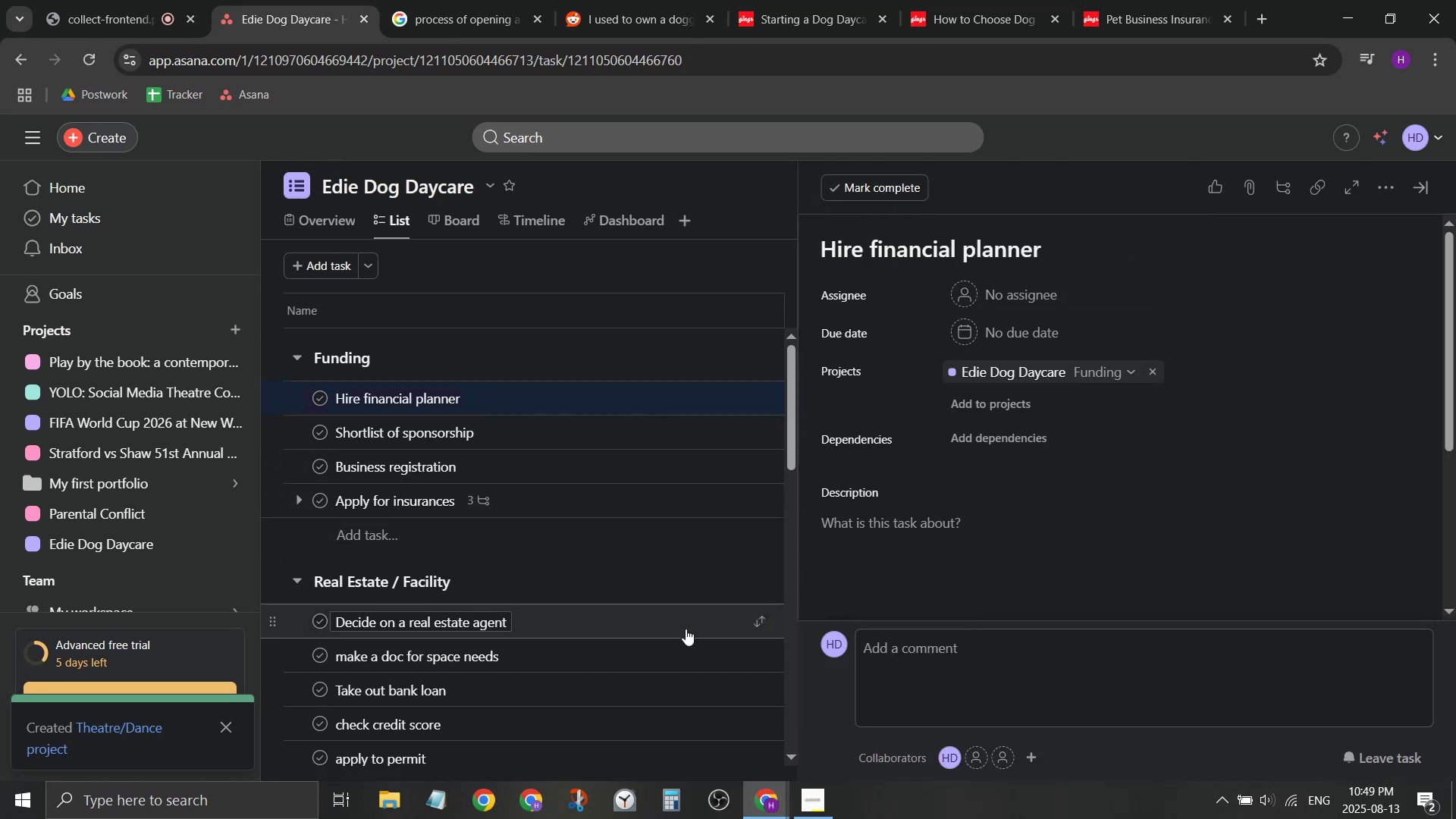 
left_click([319, 396])
 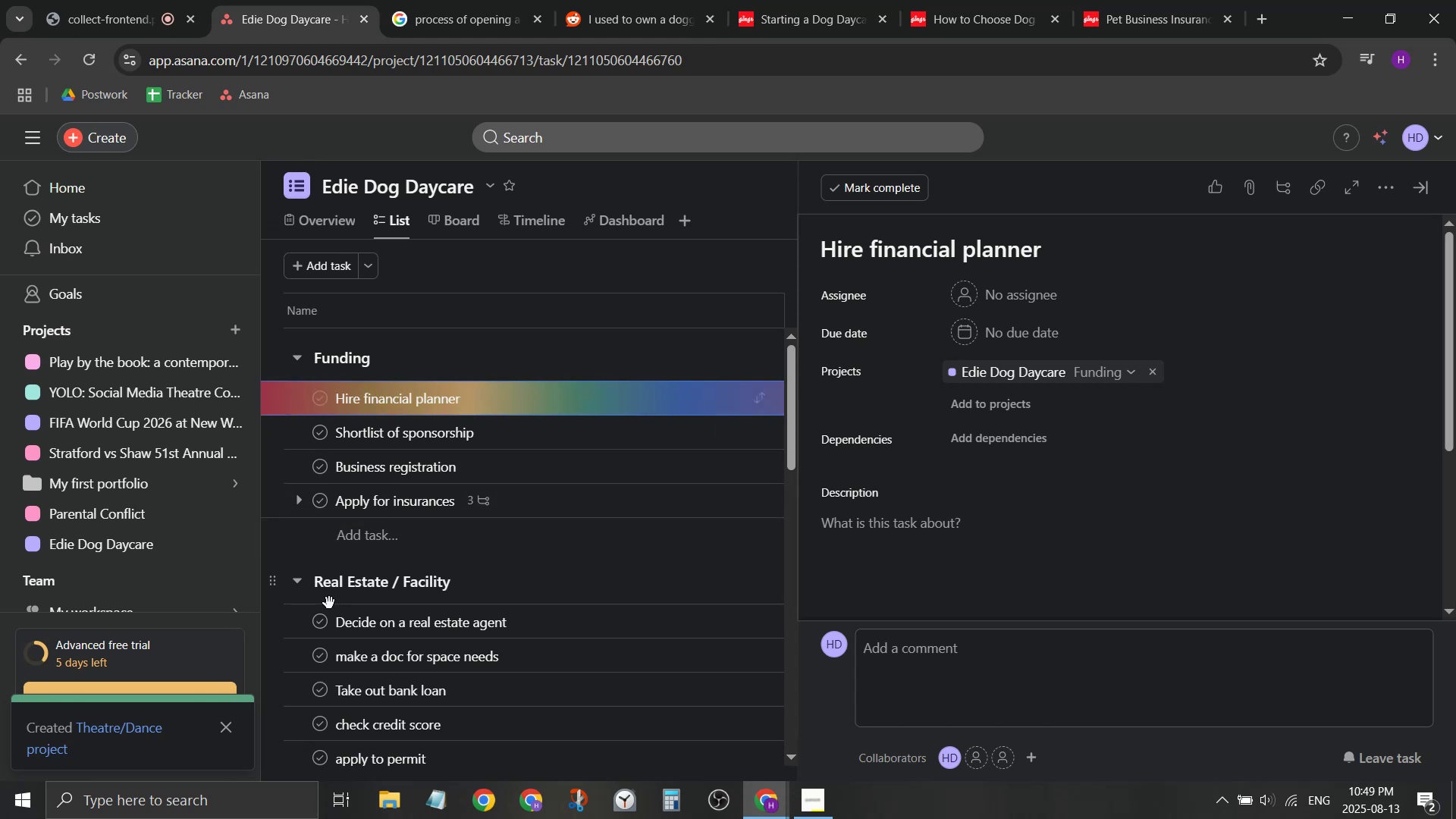 
left_click([318, 618])
 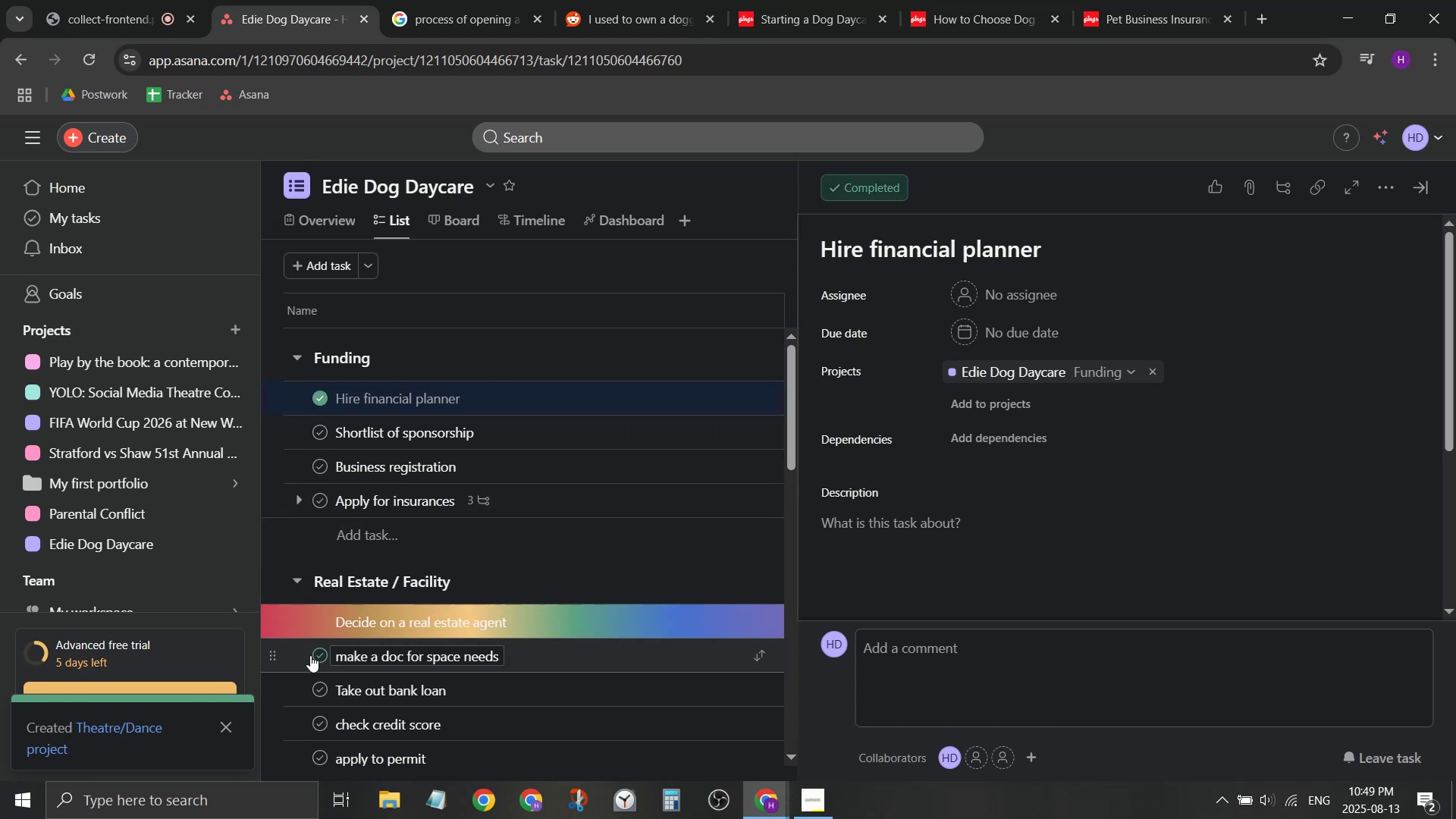 
left_click([311, 657])
 